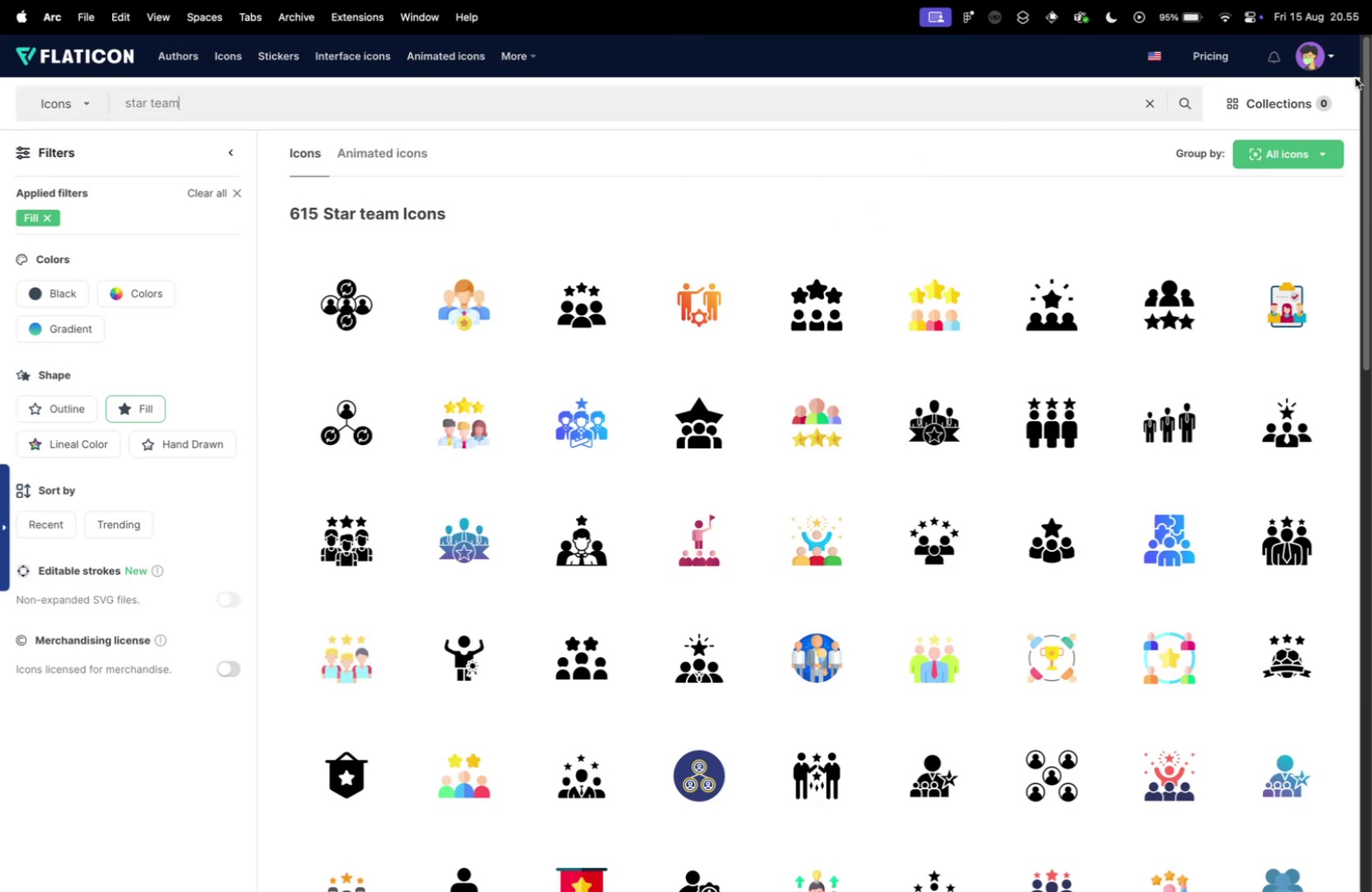 
wait(5.11)
 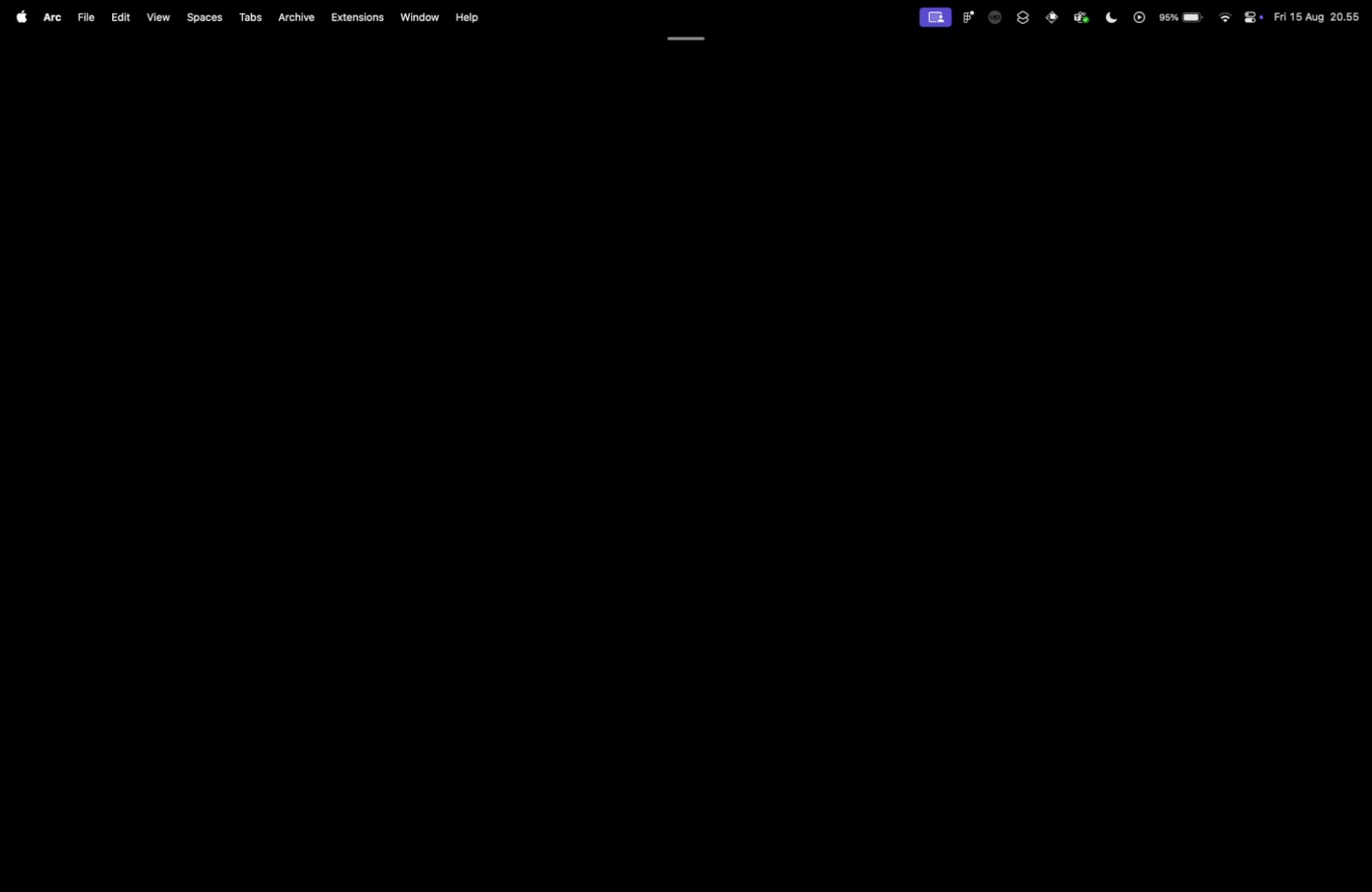 
double_click([434, 117])
 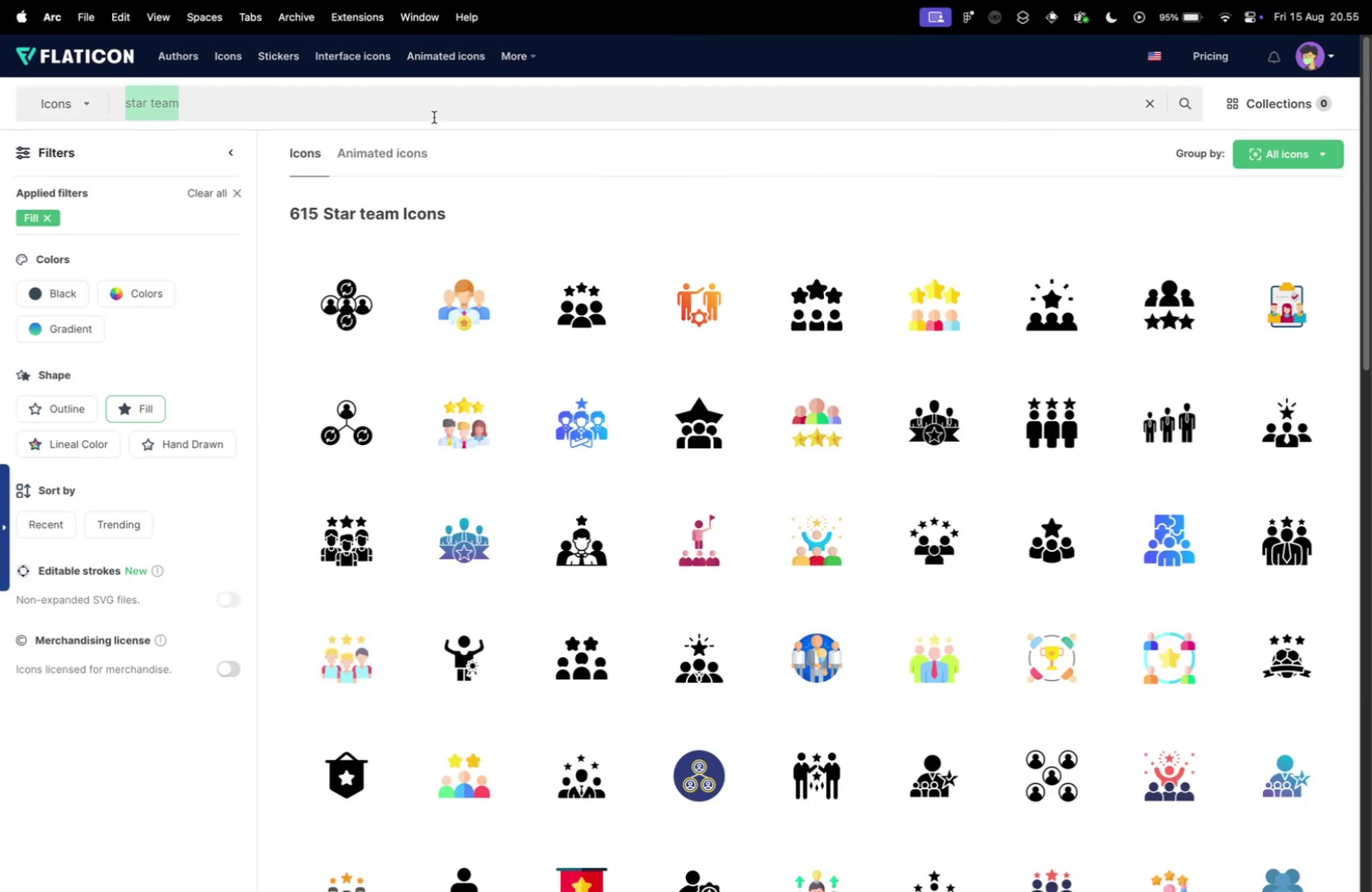 
triple_click([434, 117])
 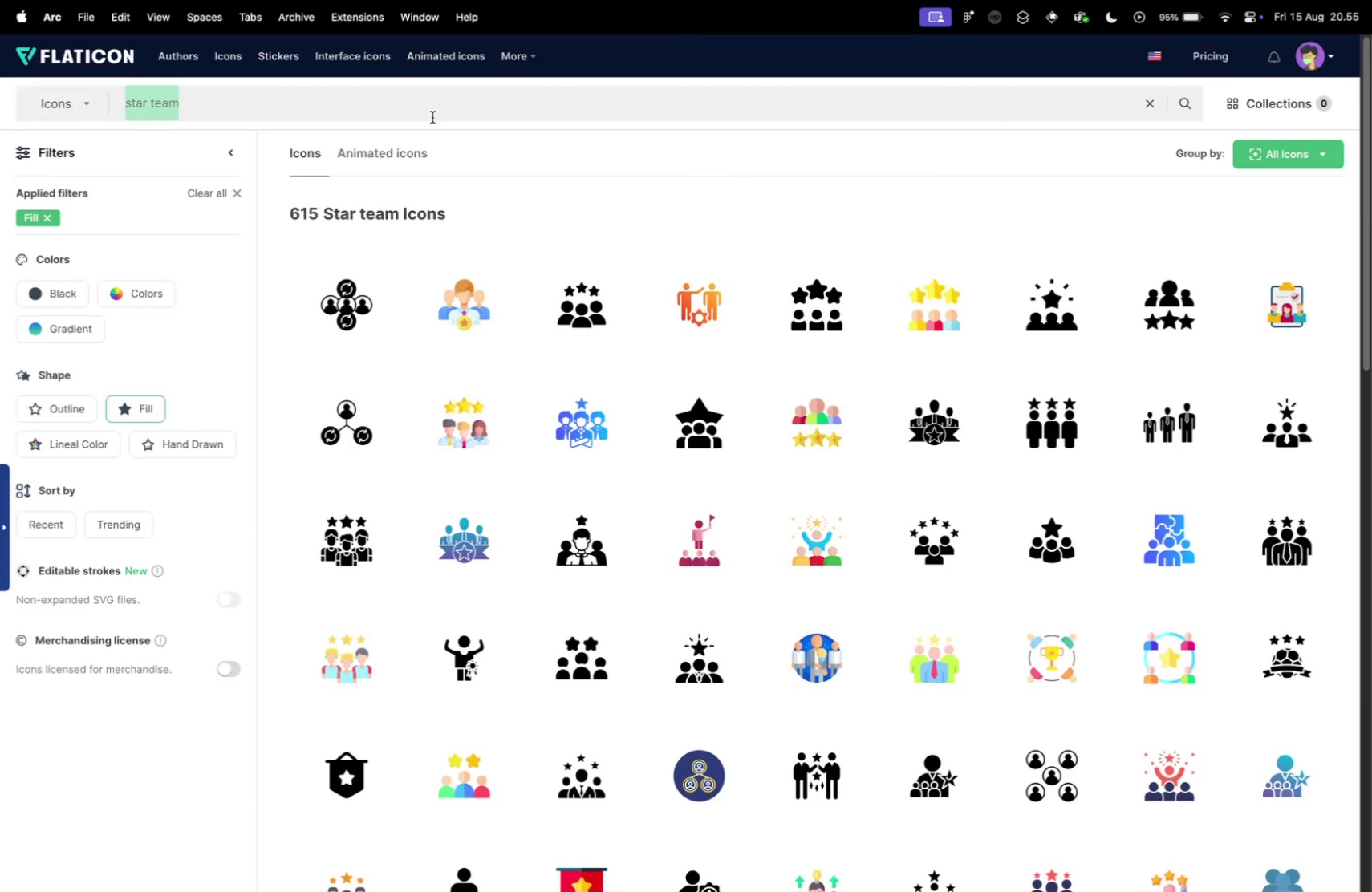 
type(farmer)
 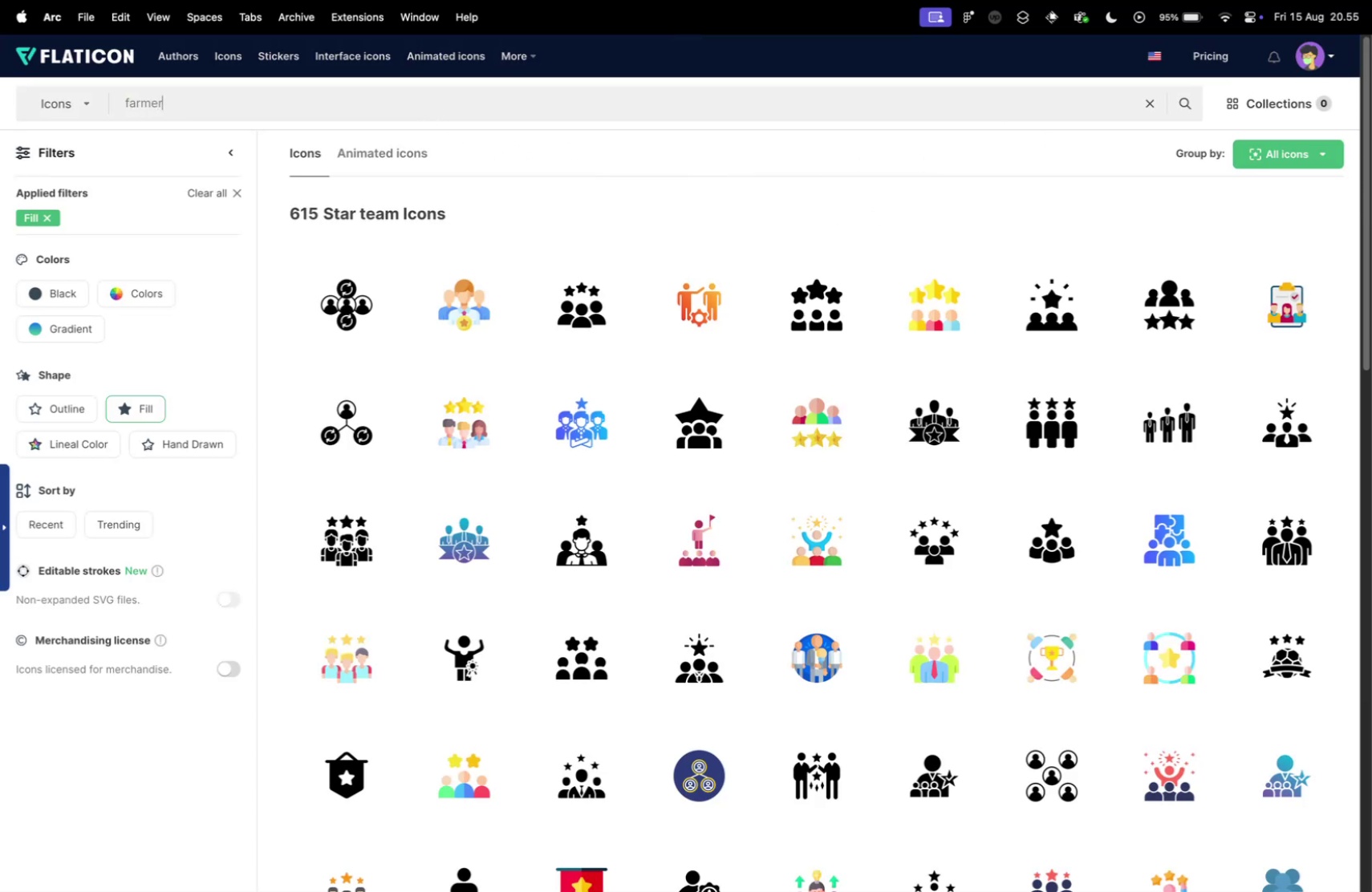 
key(Enter)
 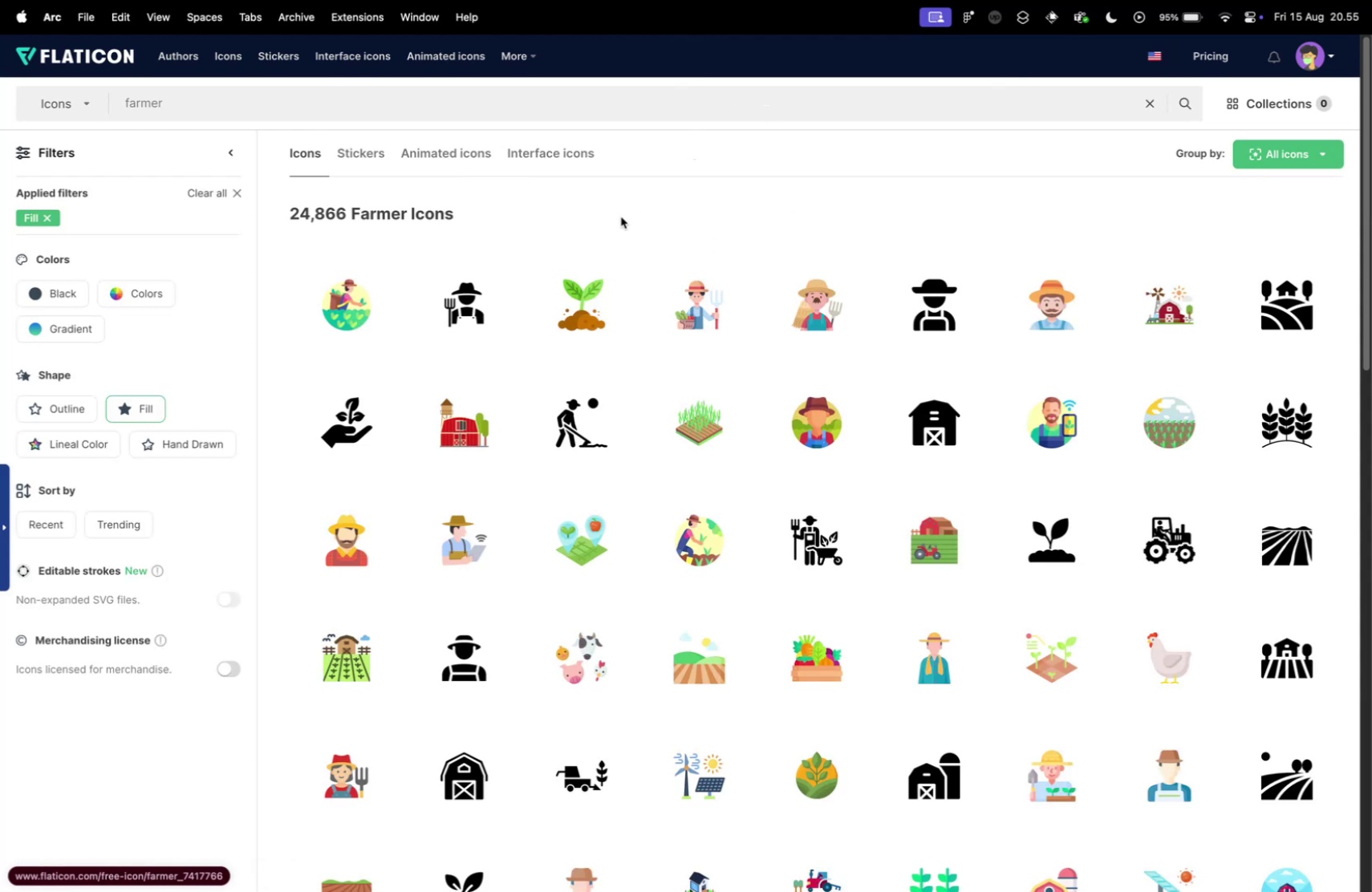 
wait(11.6)
 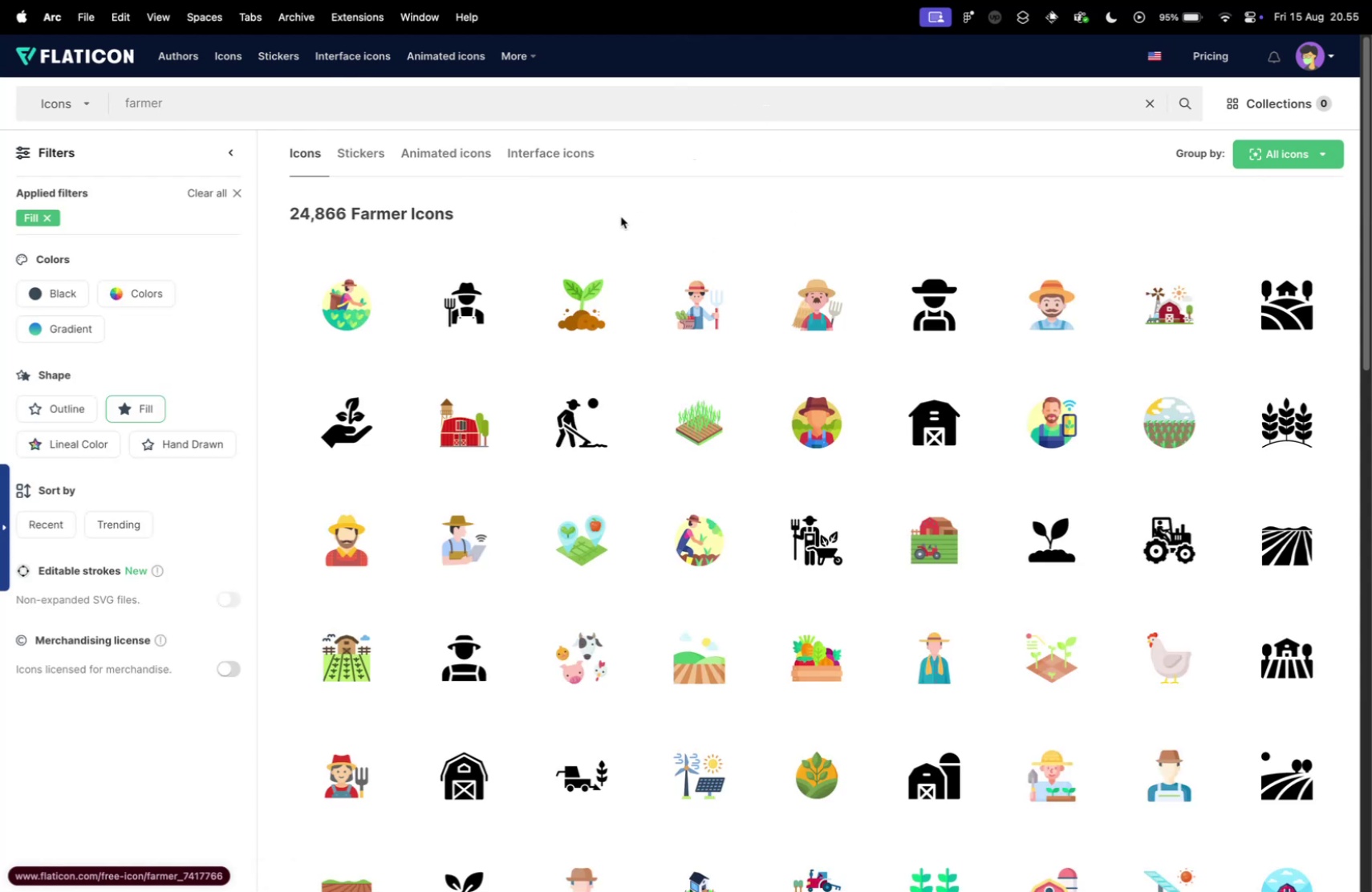 
left_click([802, 415])
 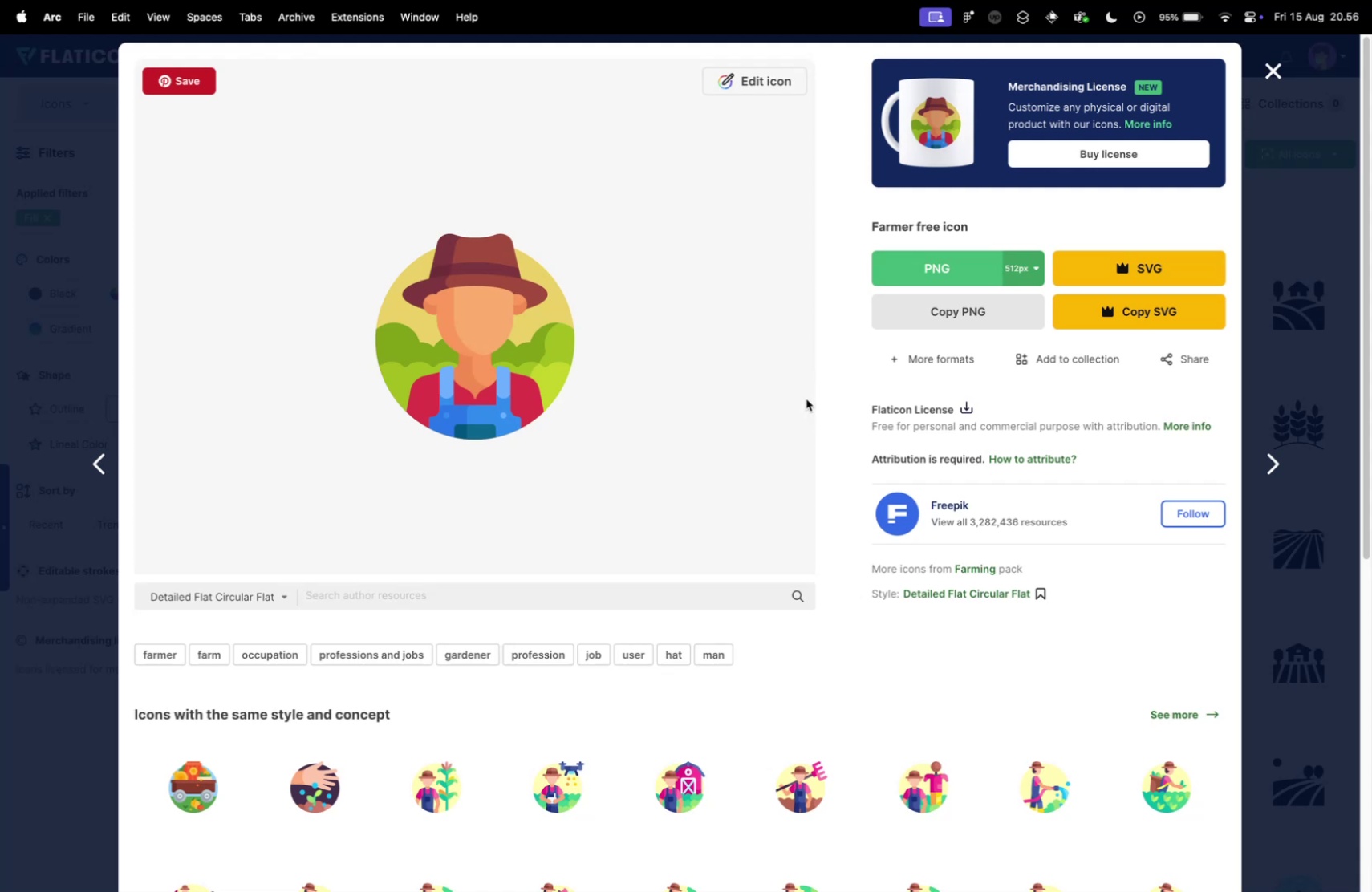 
wait(23.66)
 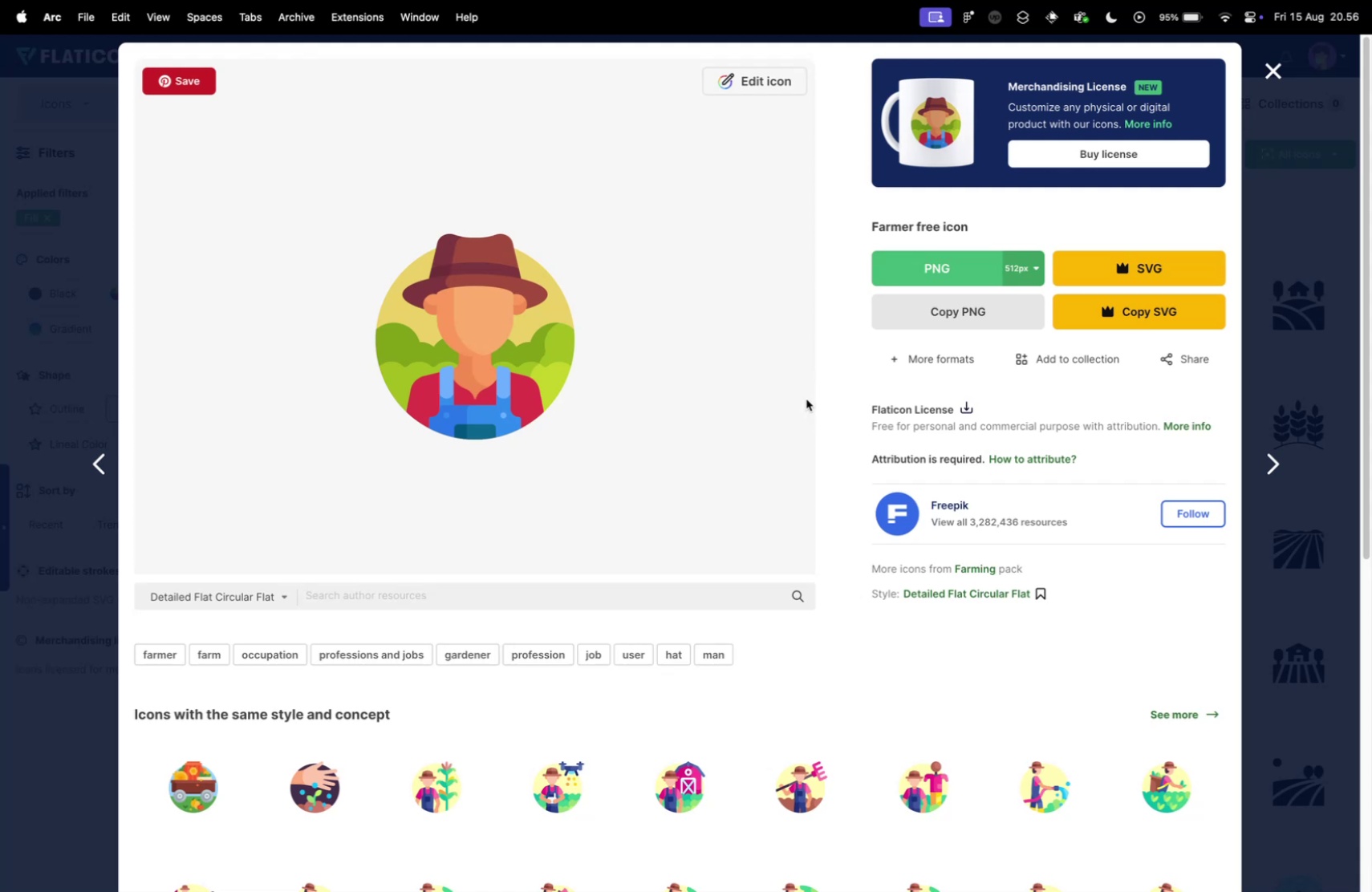 
right_click([477, 322])
 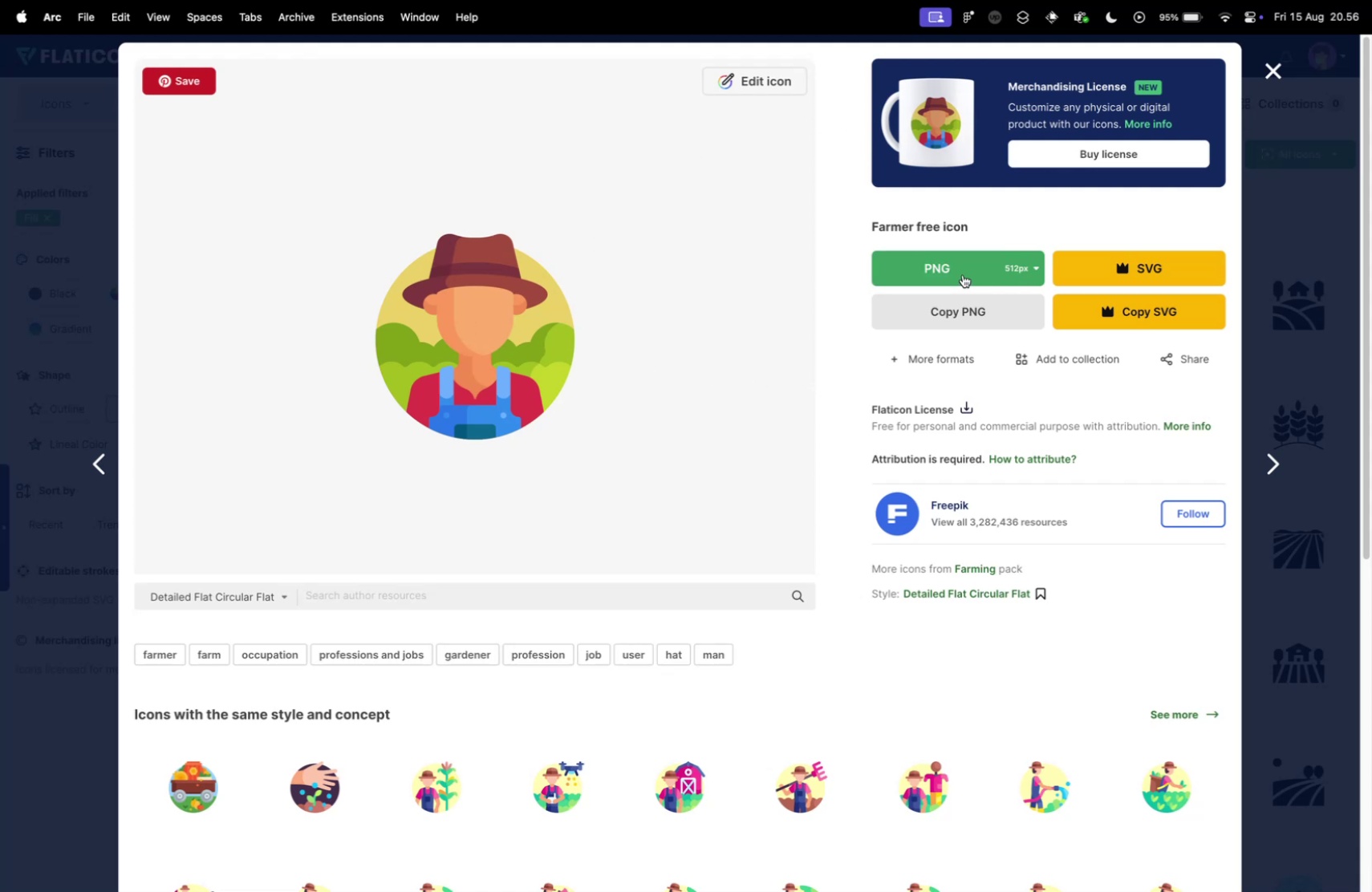 
mouse_move([936, 292])
 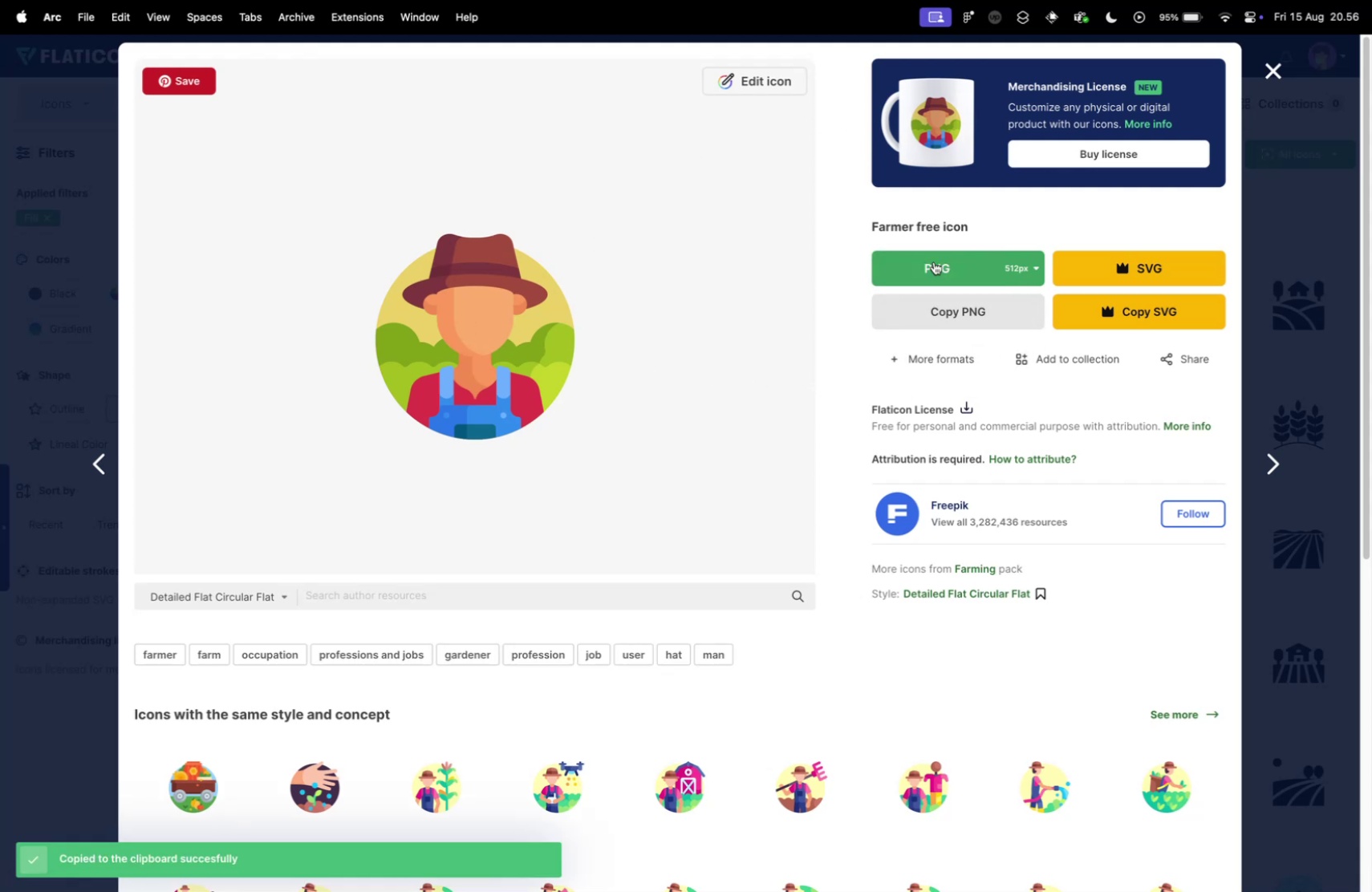 
left_click([934, 262])
 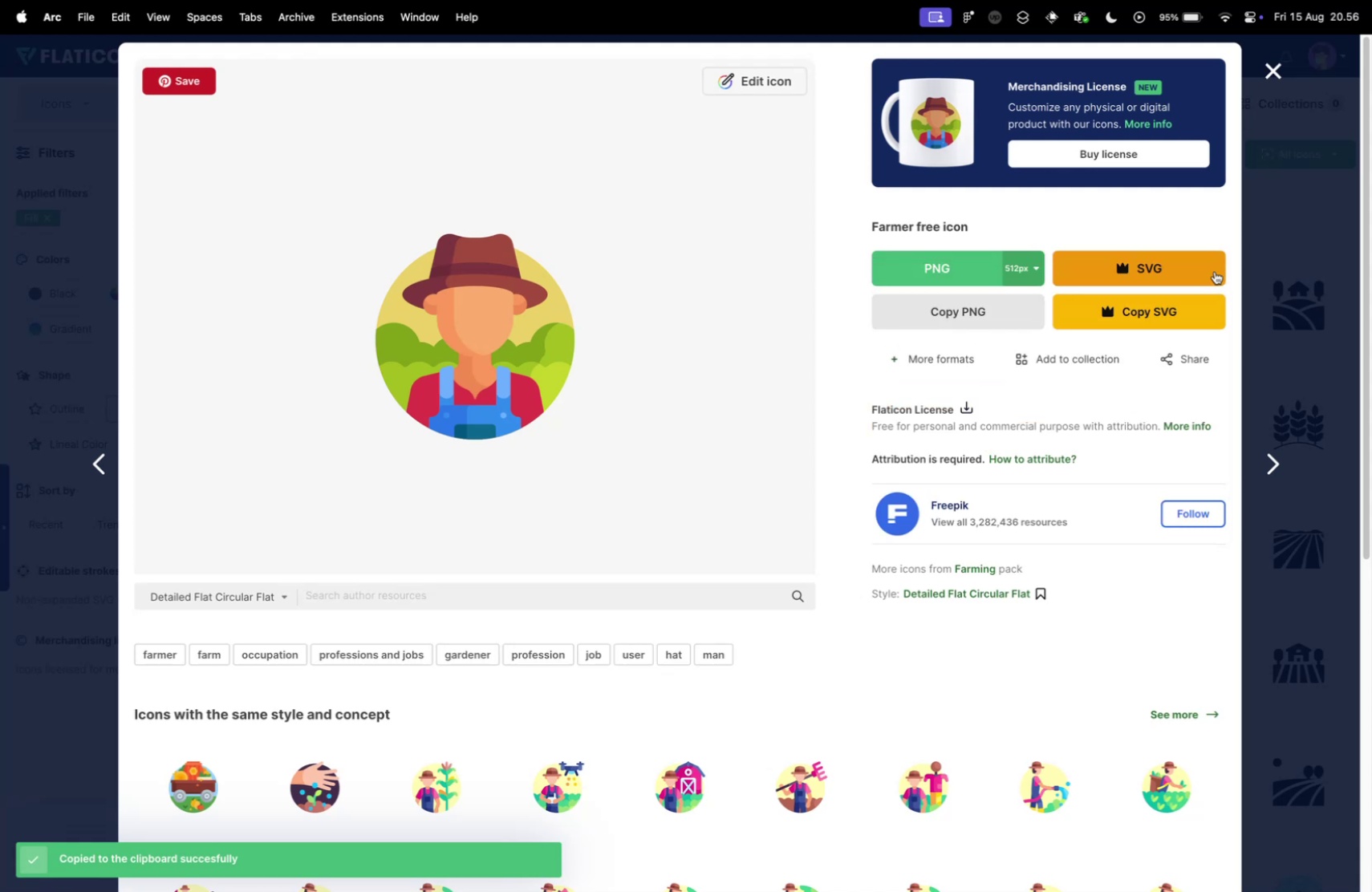 
left_click([1036, 267])
 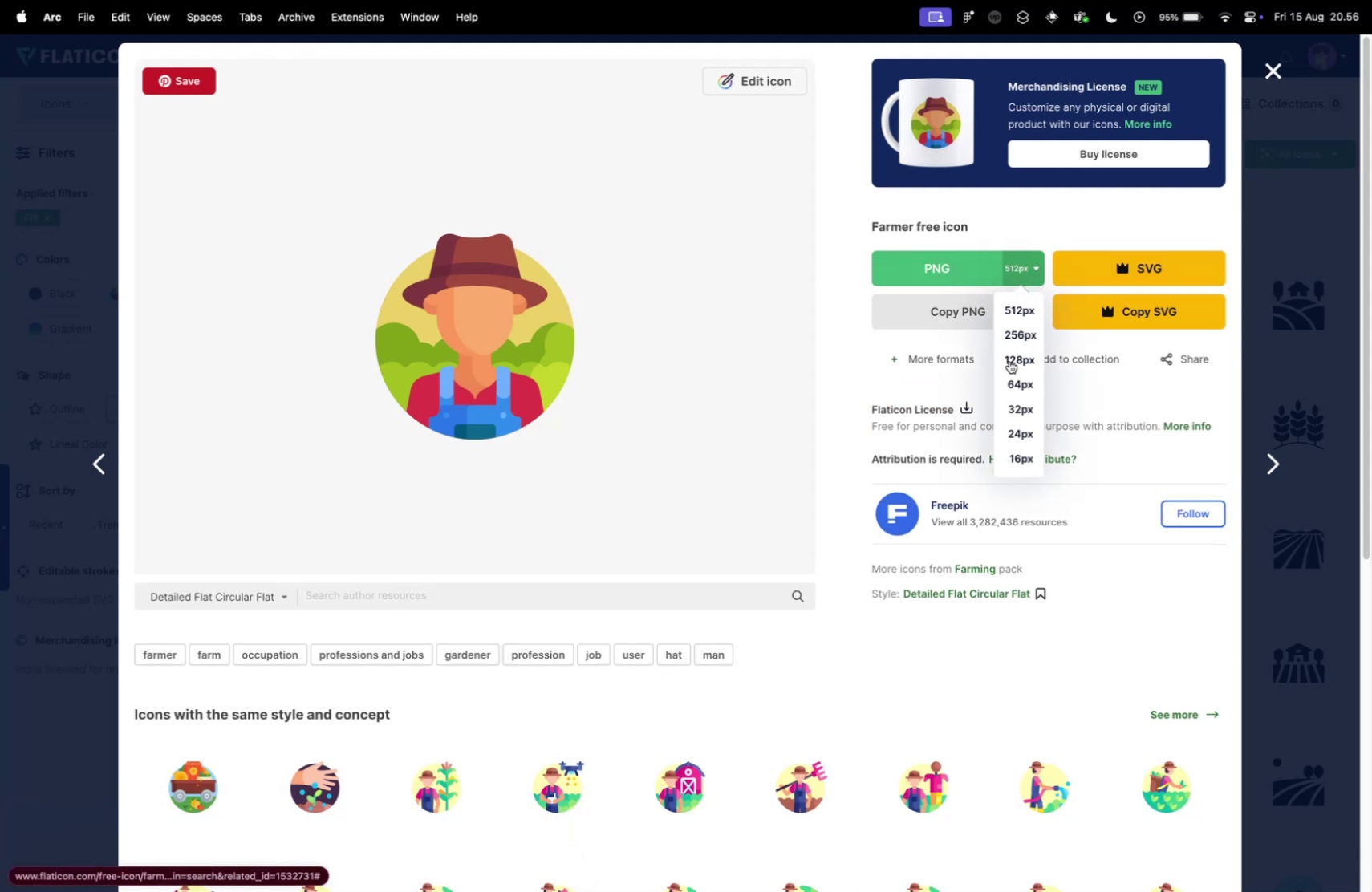 
left_click([1008, 334])
 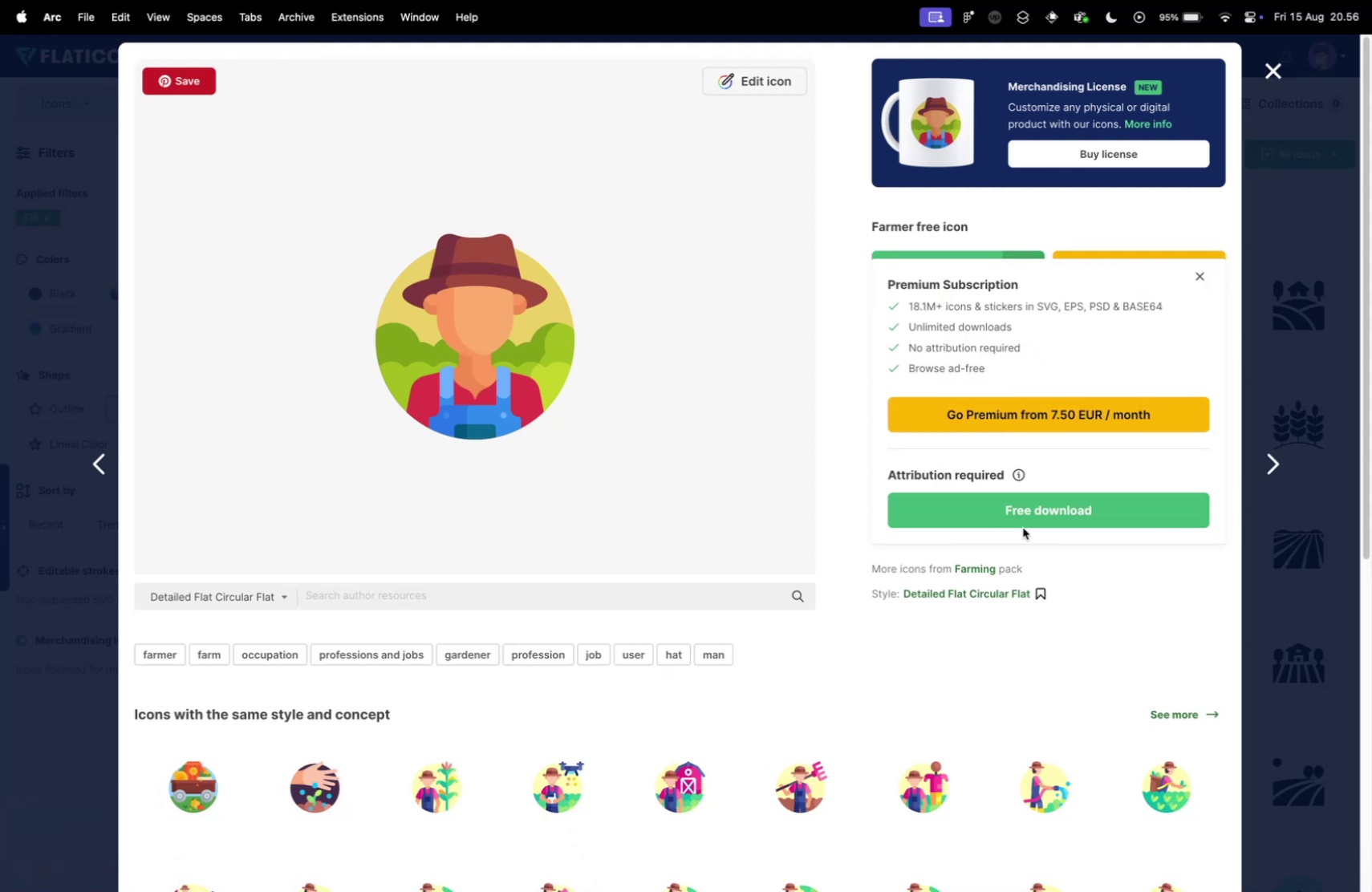 
left_click([1017, 516])
 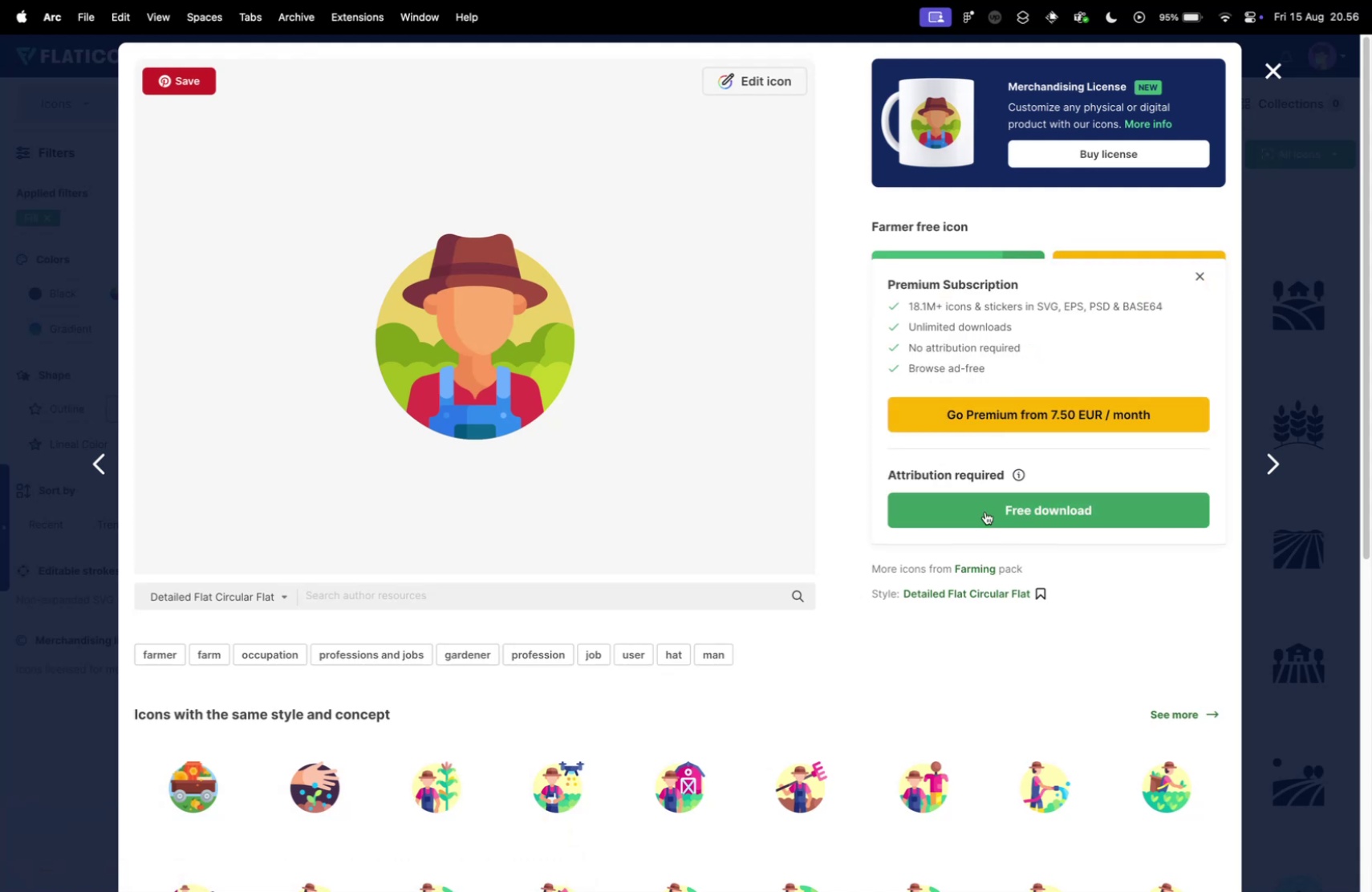 
mouse_move([844, 497])
 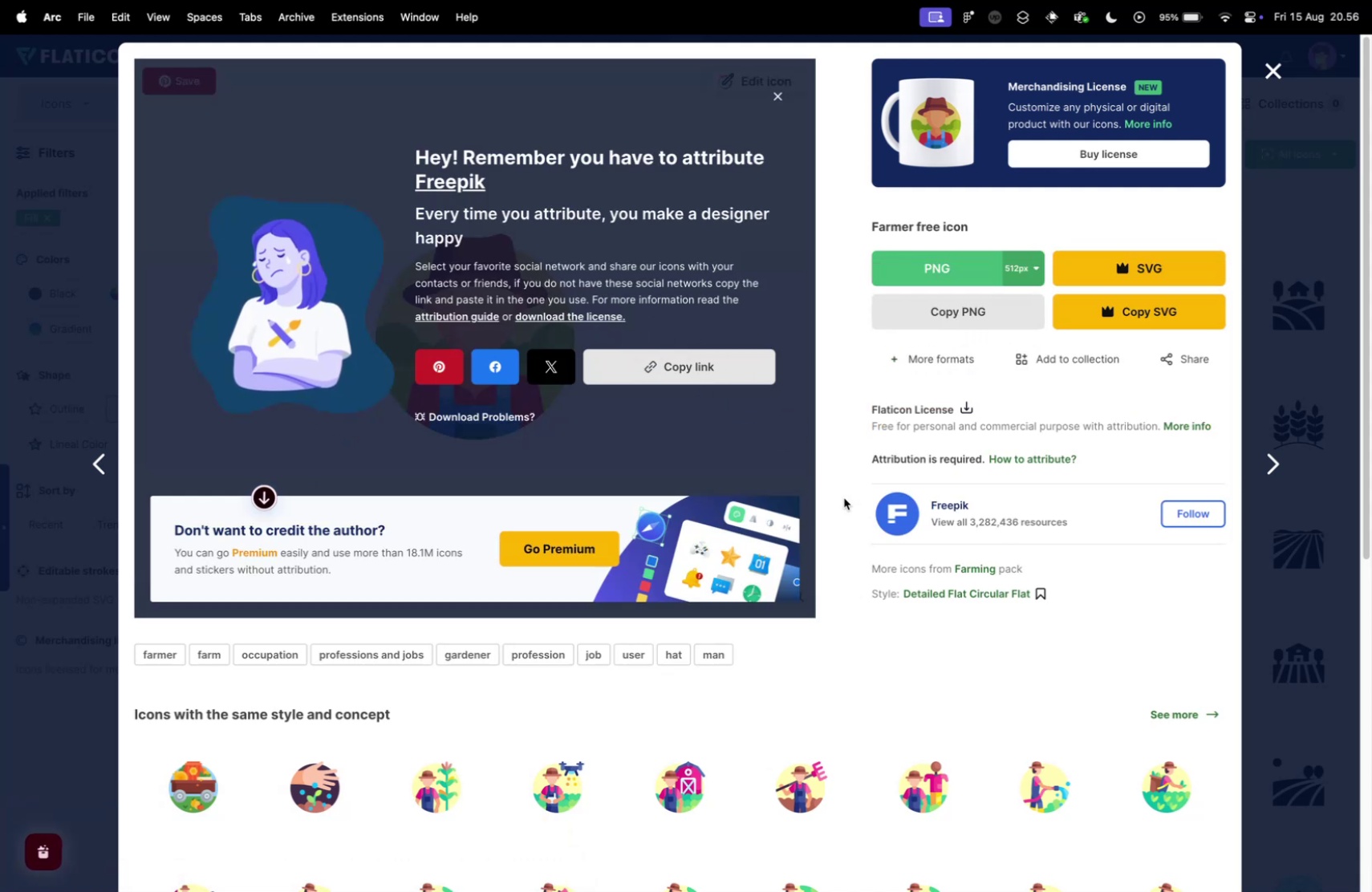 
key(Control+ControlLeft)
 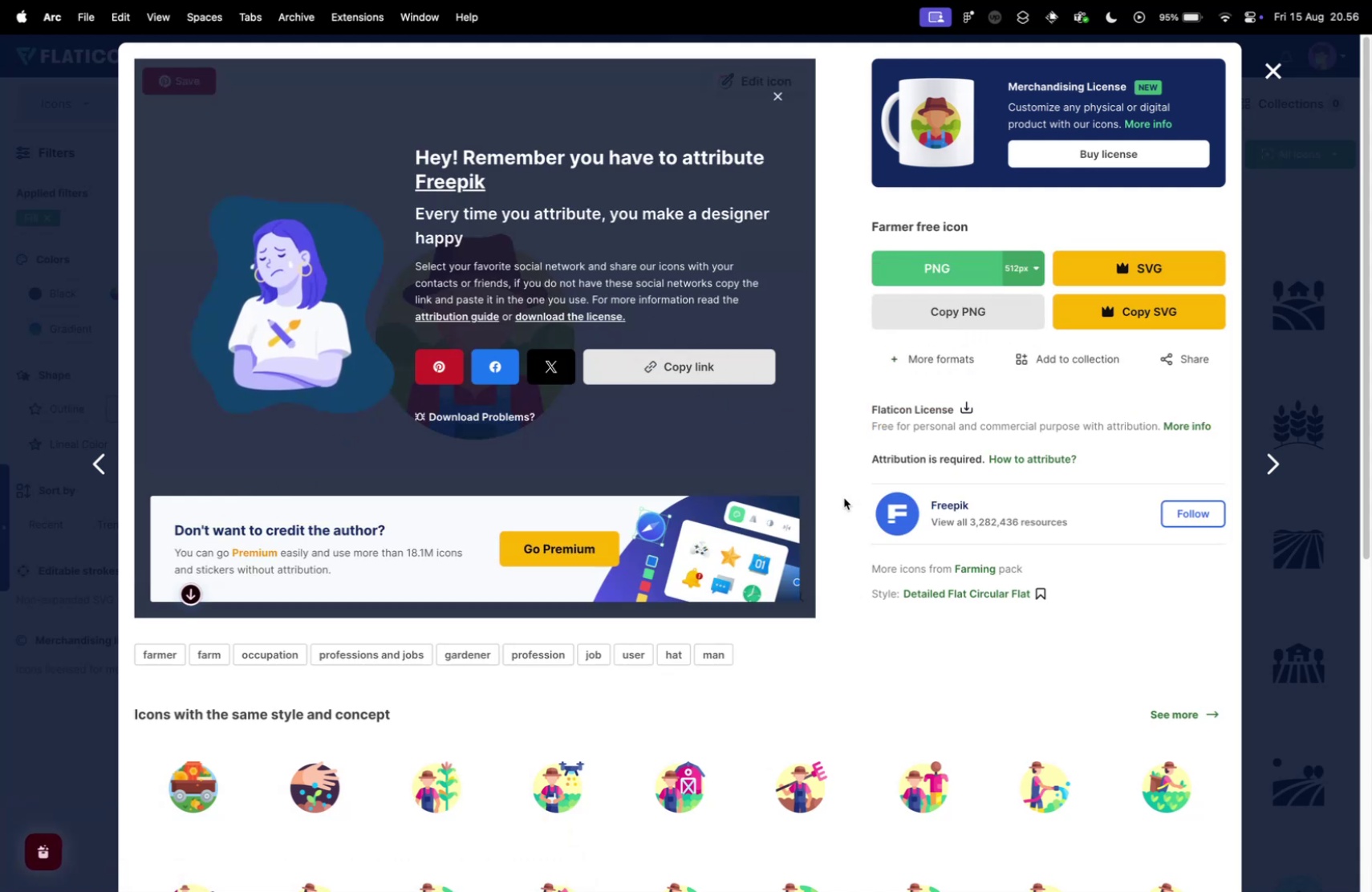 
key(Control+Tab)
 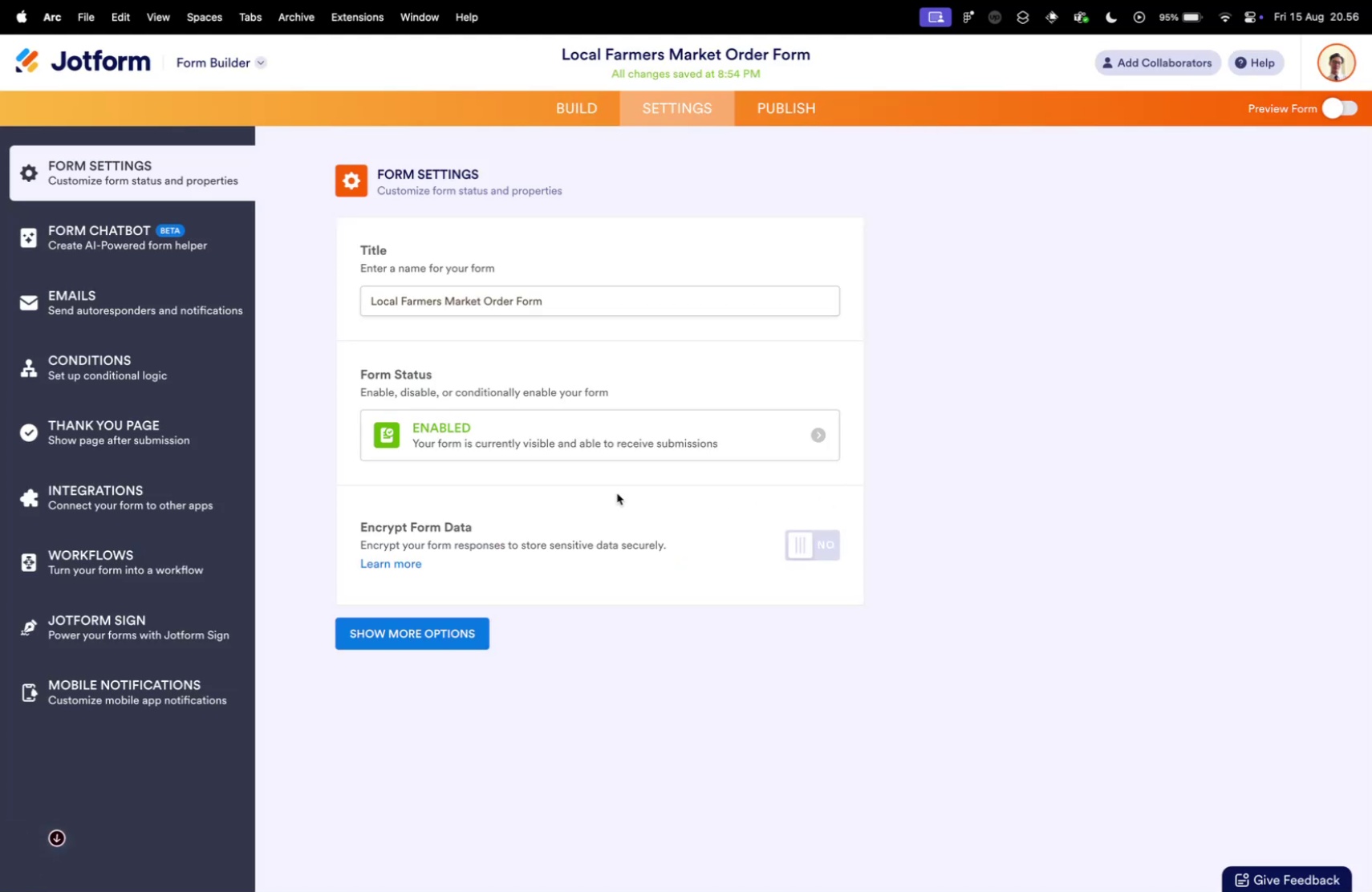 
scroll: coordinate [376, 471], scroll_direction: down, amount: 9.0
 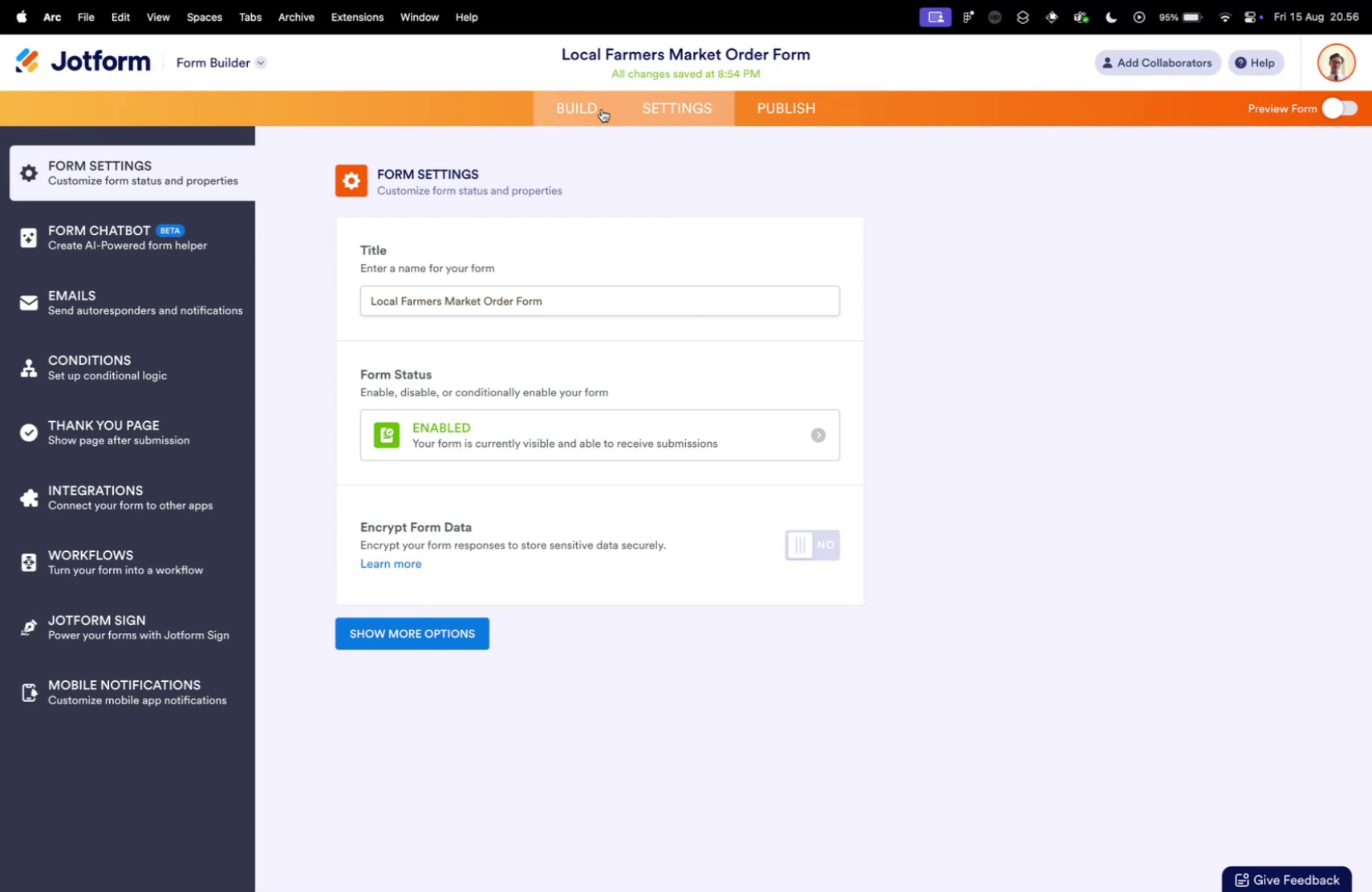 
left_click([700, 170])
 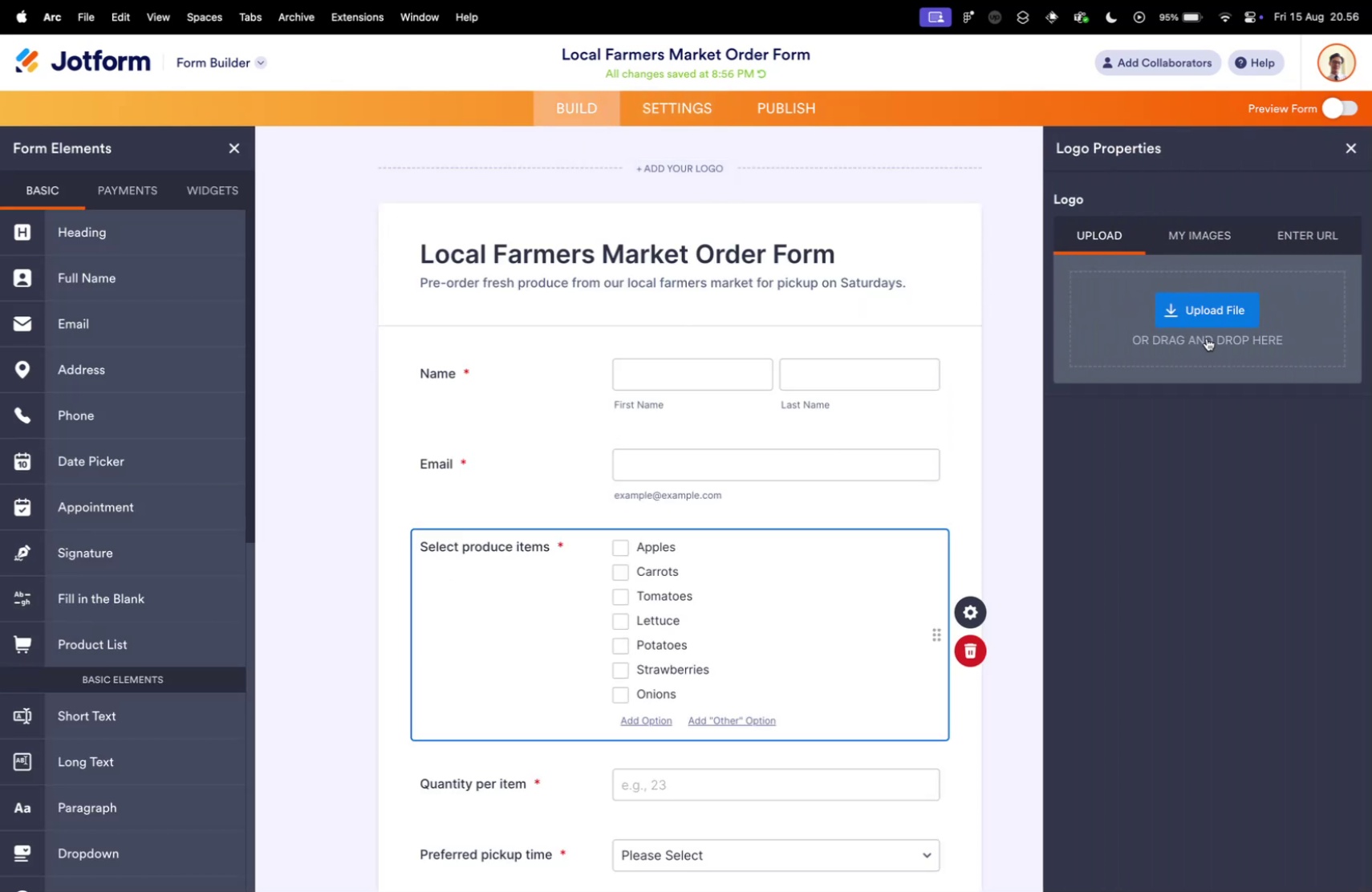 
left_click([1182, 316])
 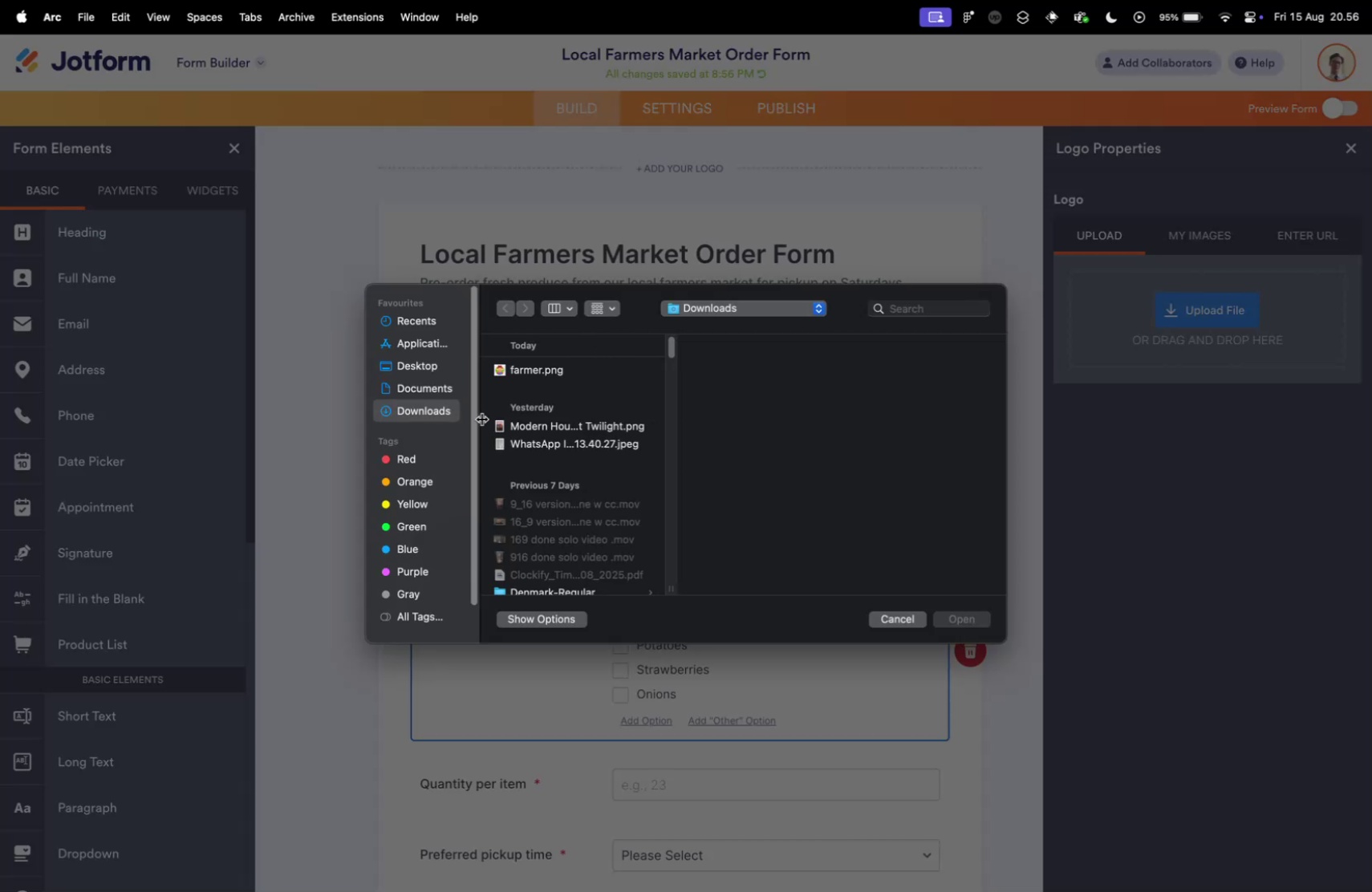 
double_click([522, 373])
 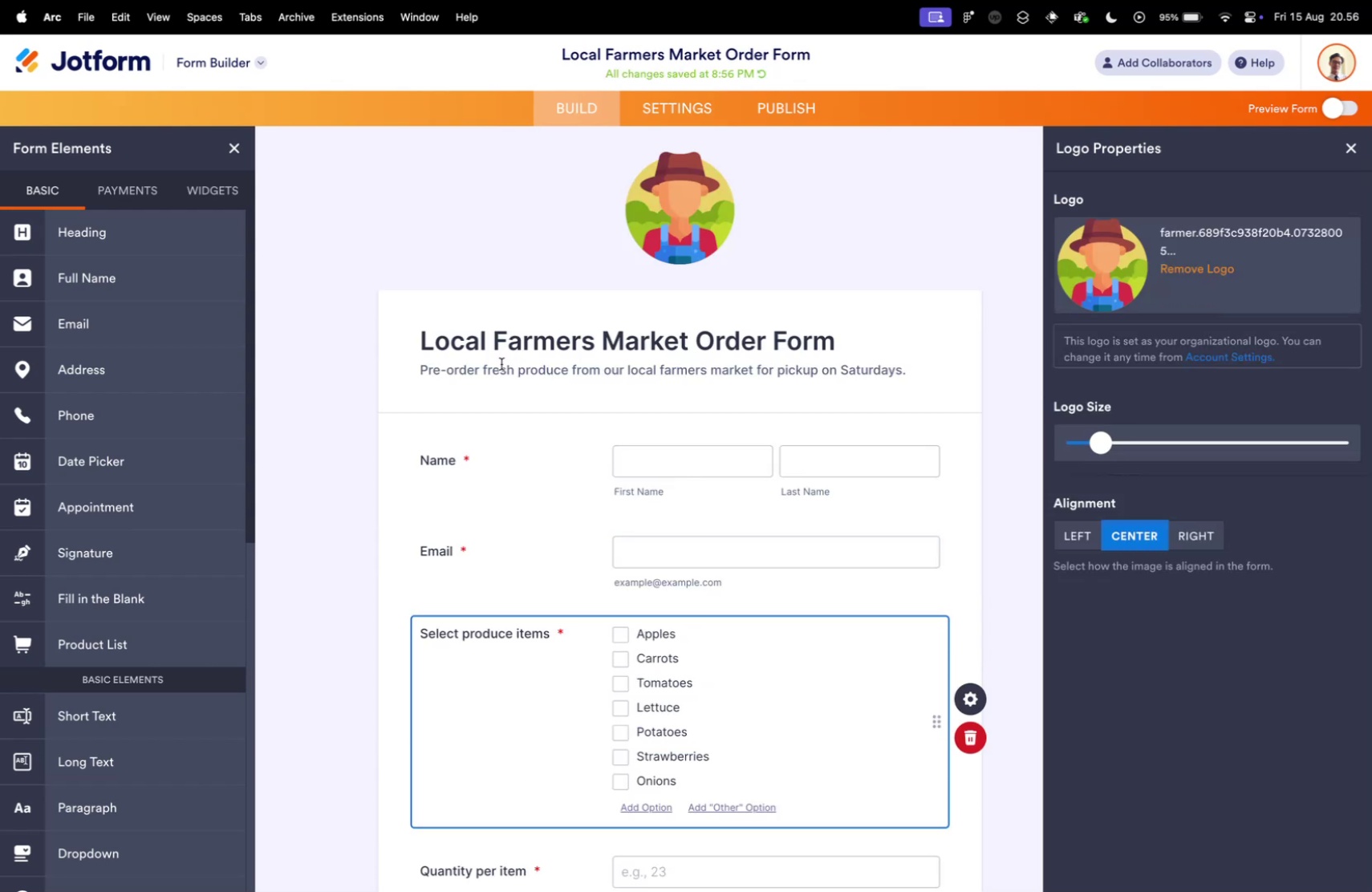 
left_click_drag(start_coordinate=[1101, 444], to_coordinate=[1112, 443])
 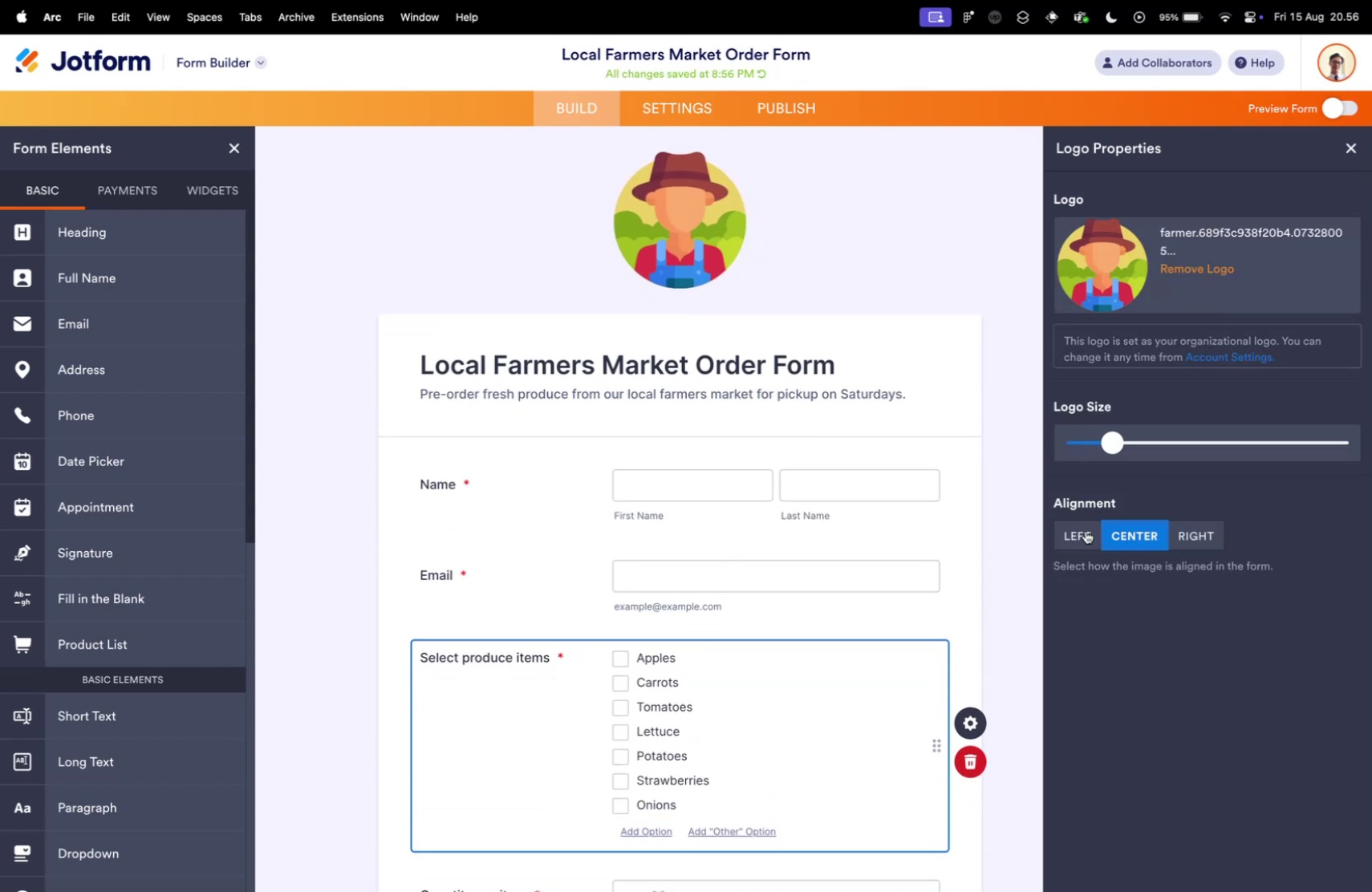 
left_click([1086, 530])
 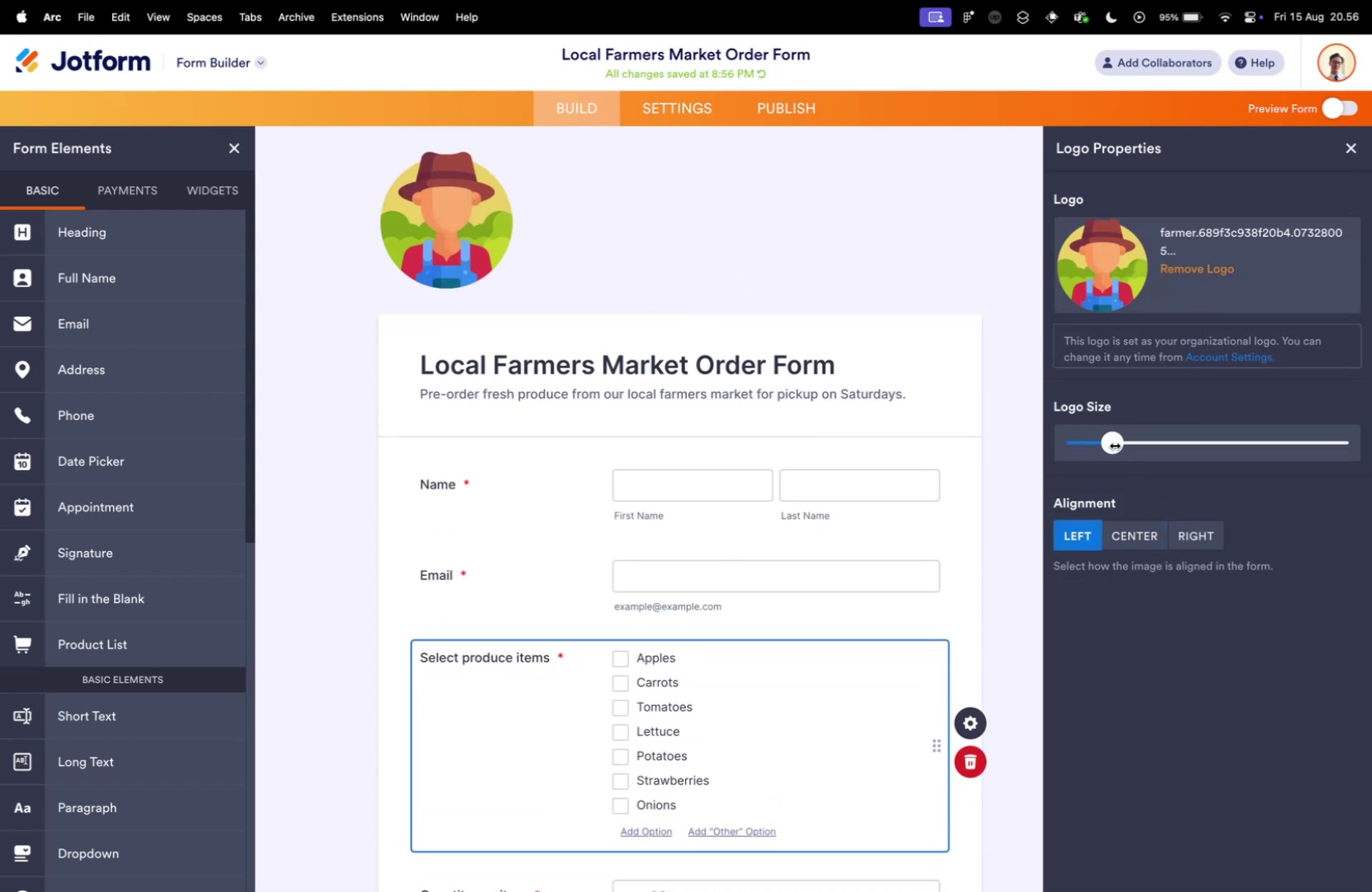 
left_click([1140, 533])
 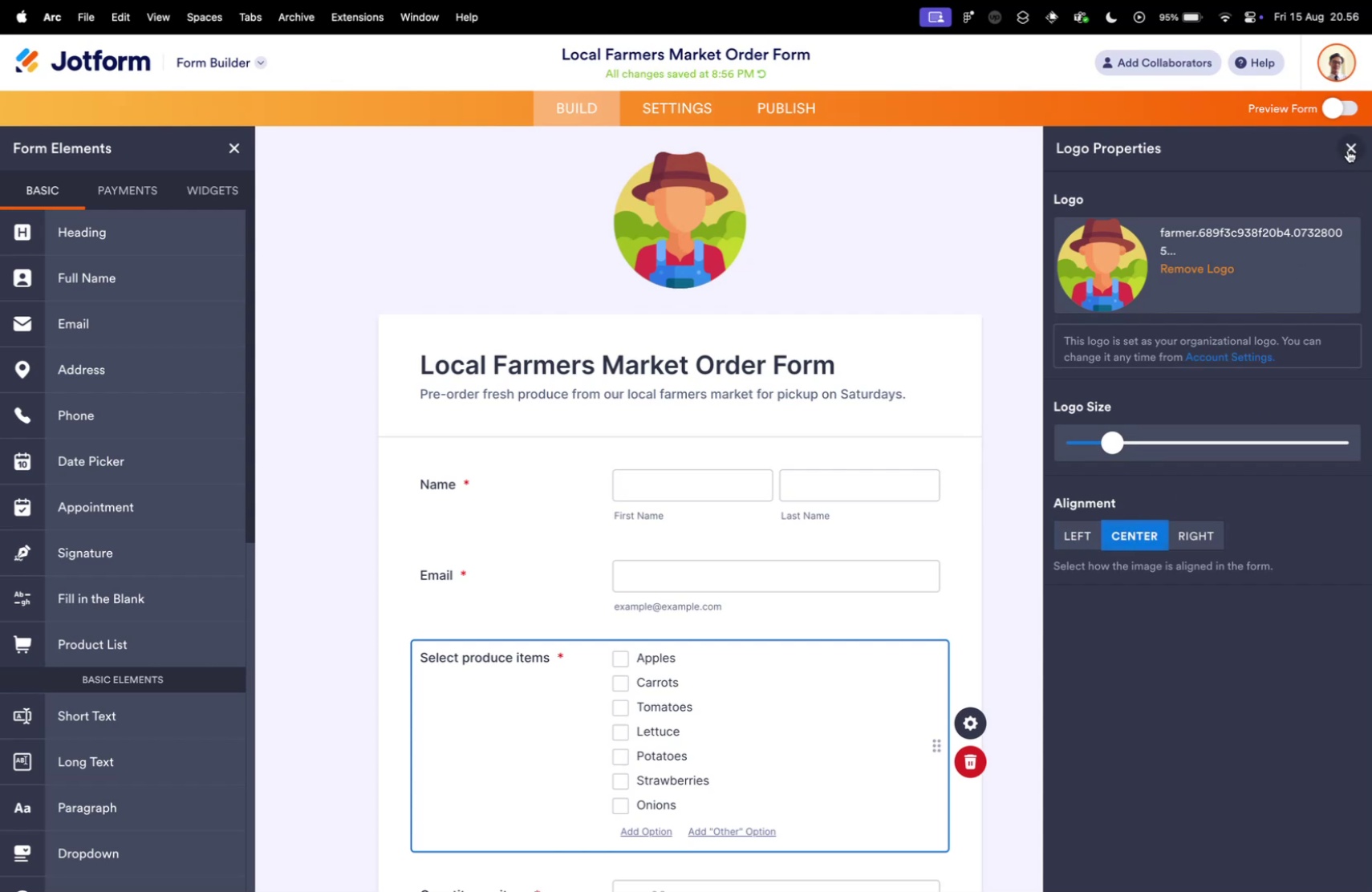 
wait(6.26)
 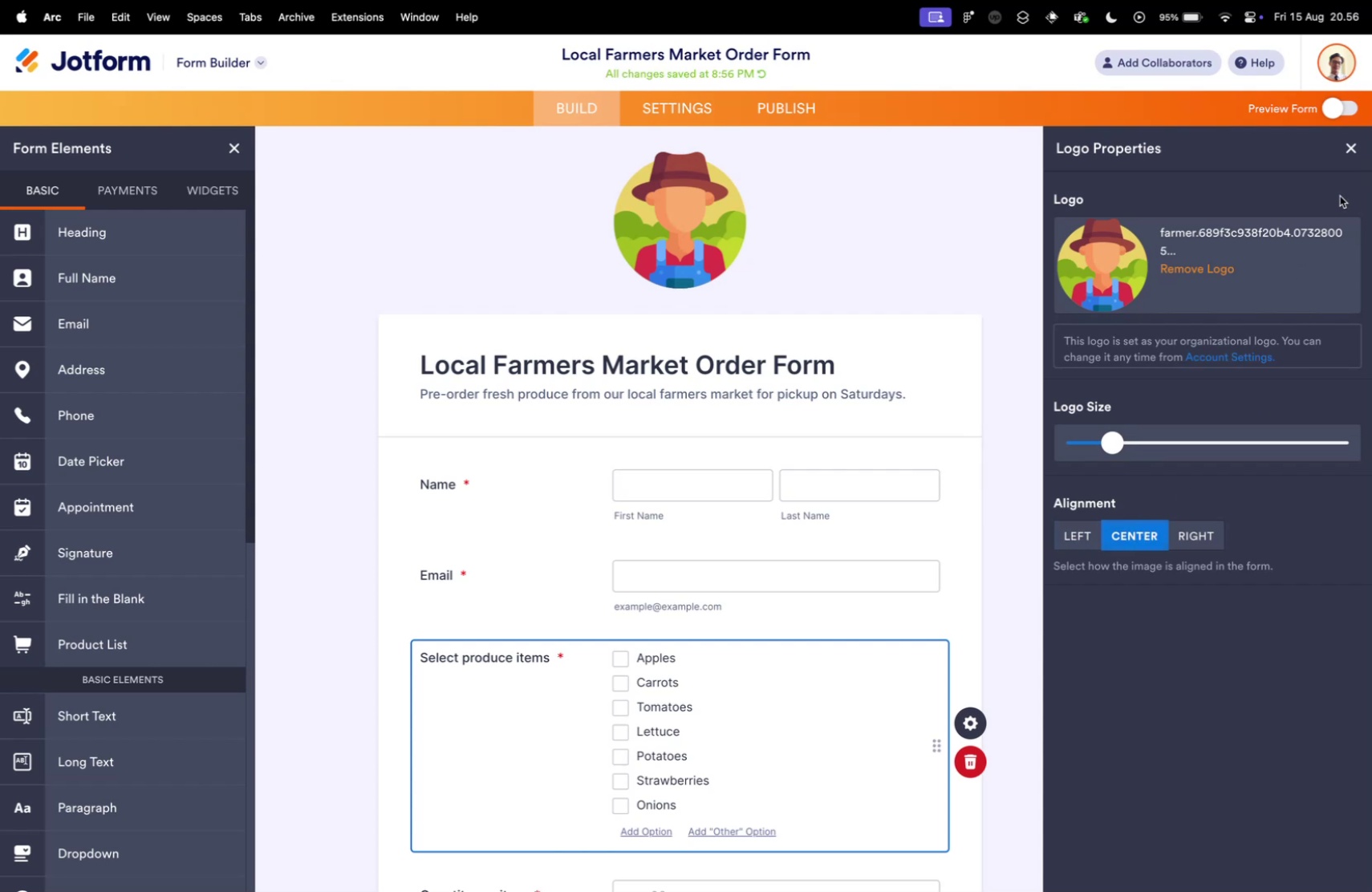 
left_click([1354, 150])
 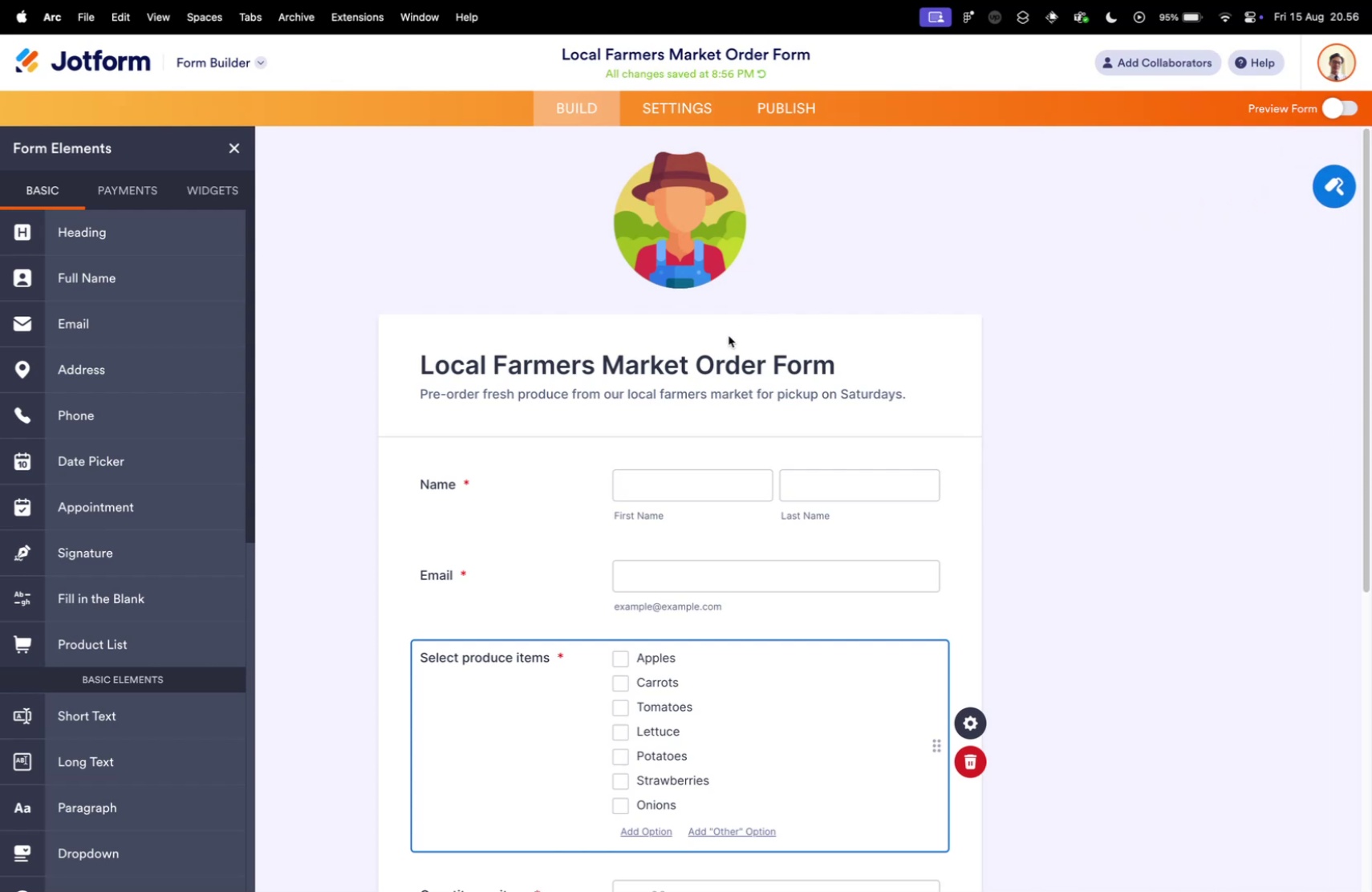 
scroll: coordinate [867, 374], scroll_direction: down, amount: 10.0
 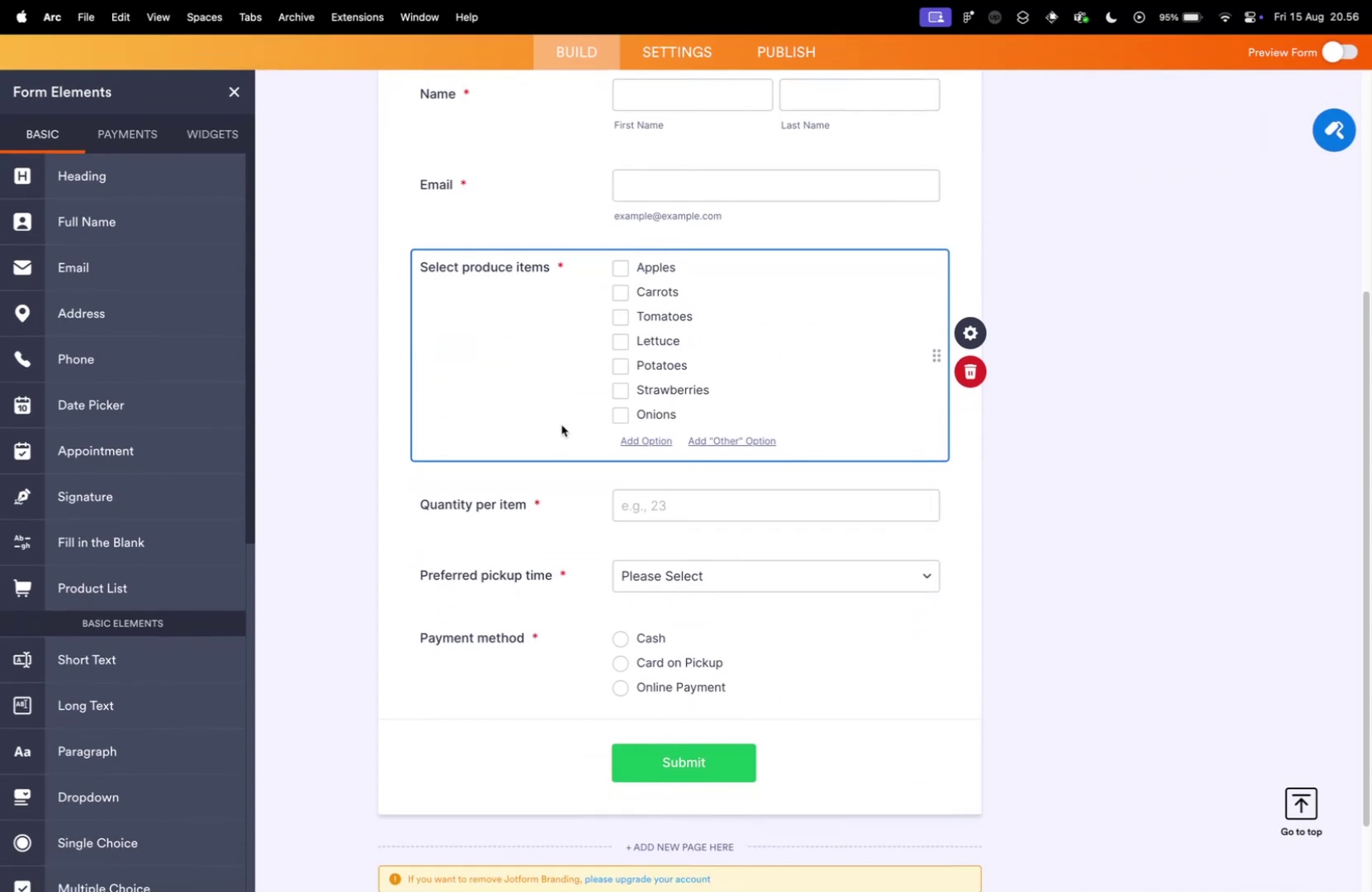 
scroll: coordinate [492, 344], scroll_direction: up, amount: 27.0
 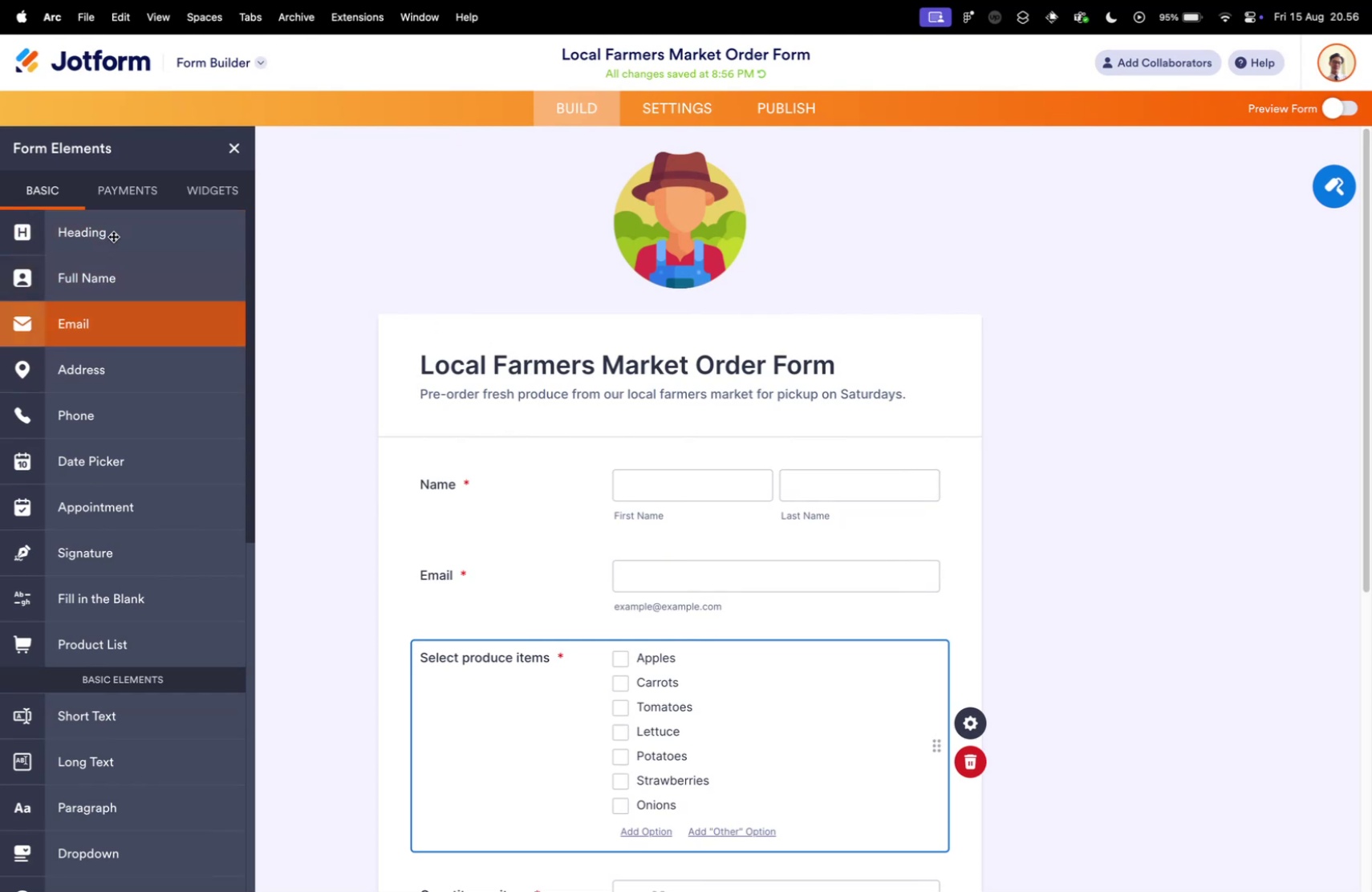 
left_click([121, 190])
 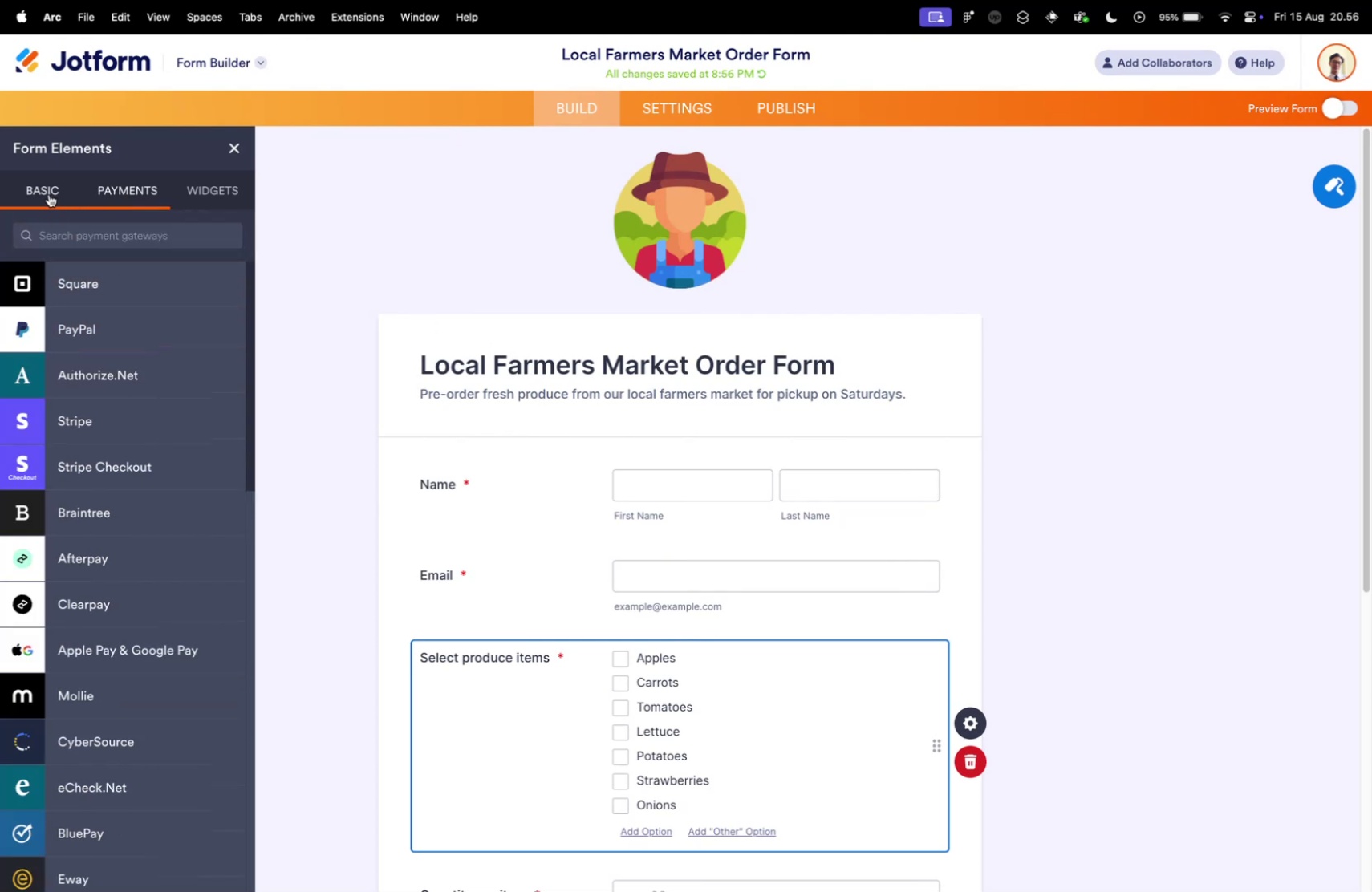 
scroll: coordinate [641, 484], scroll_direction: down, amount: 45.0
 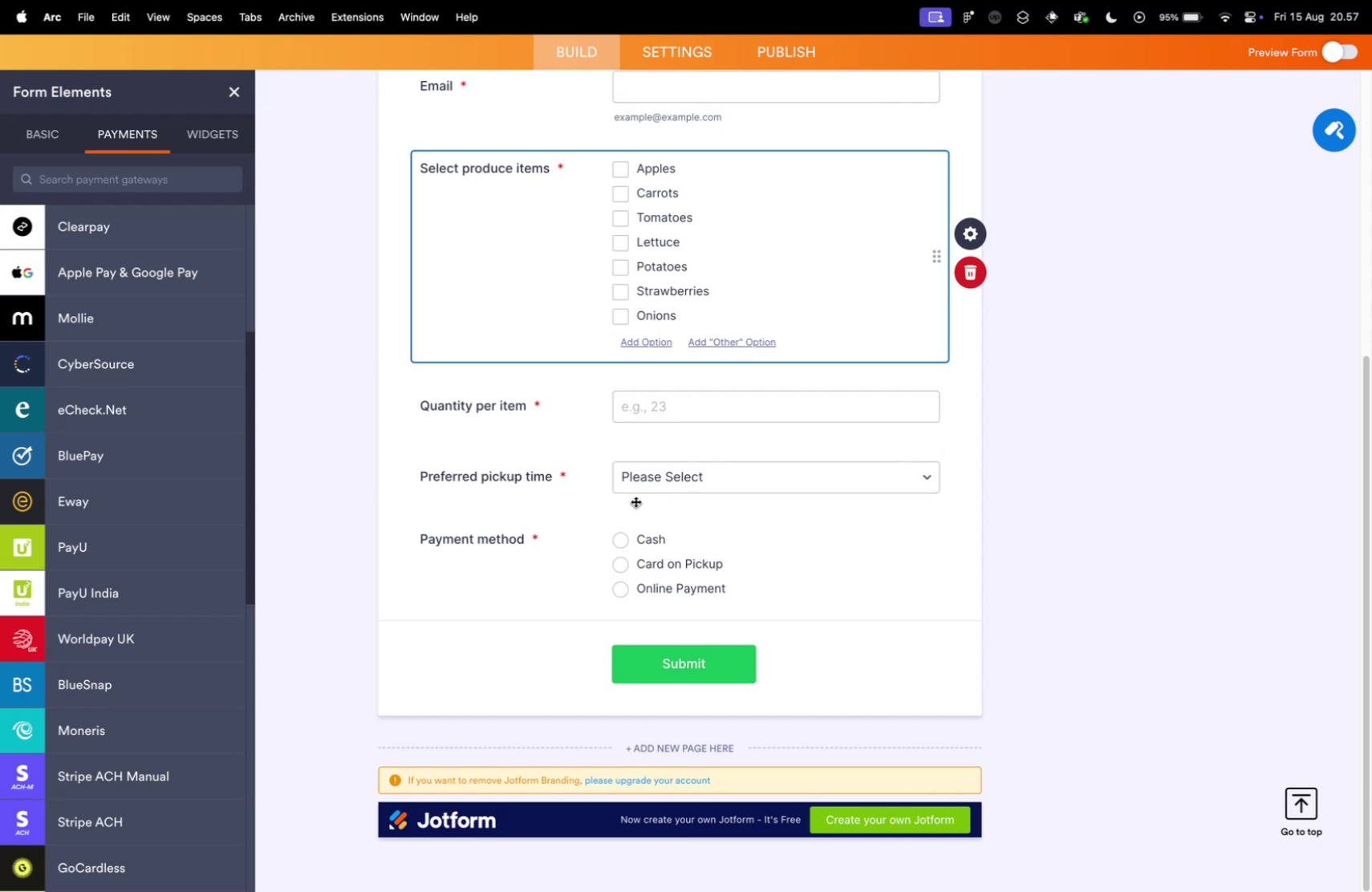 
scroll: coordinate [650, 521], scroll_direction: up, amount: 6.0
 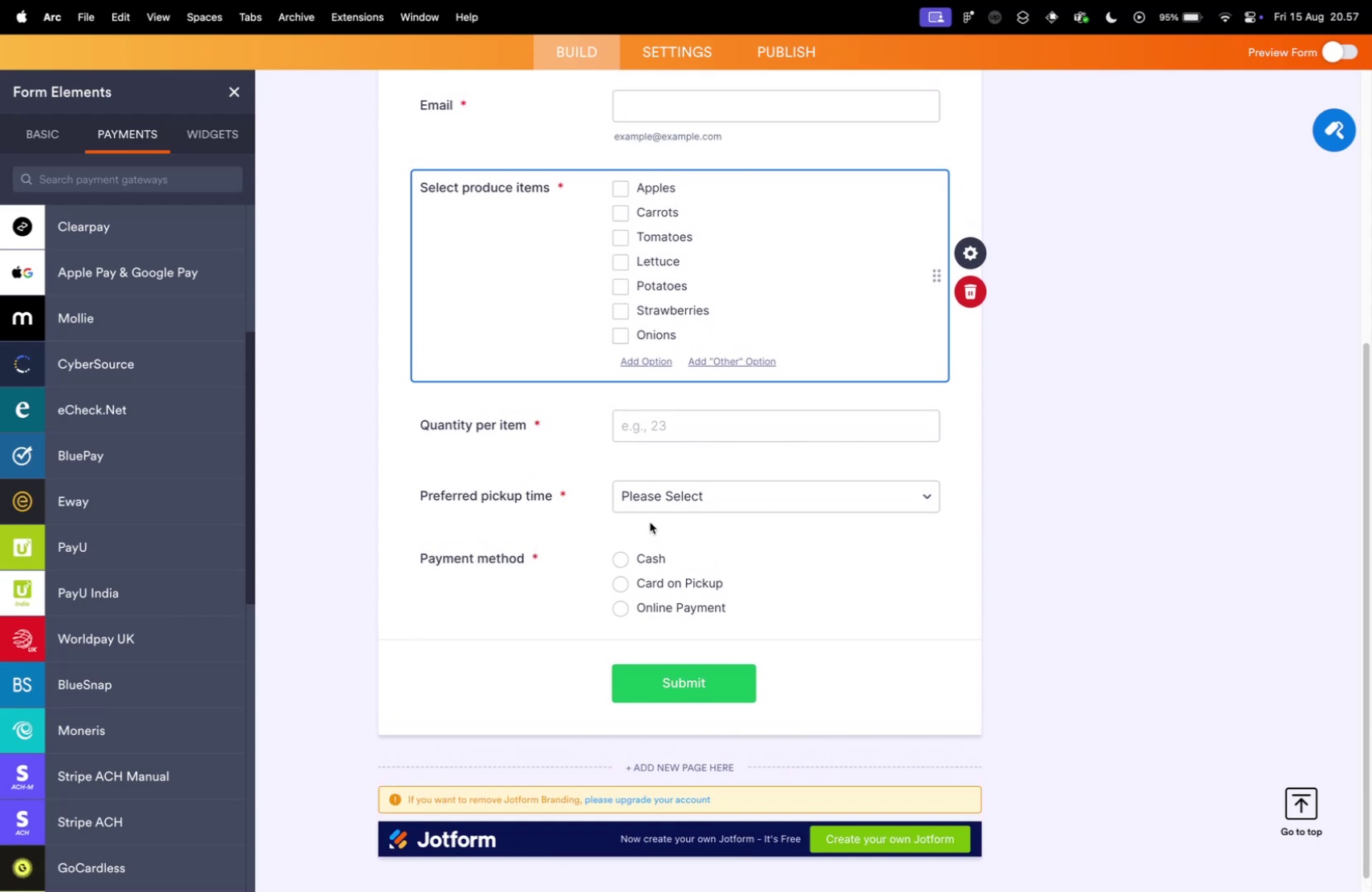 
scroll: coordinate [182, 493], scroll_direction: down, amount: 7.0
 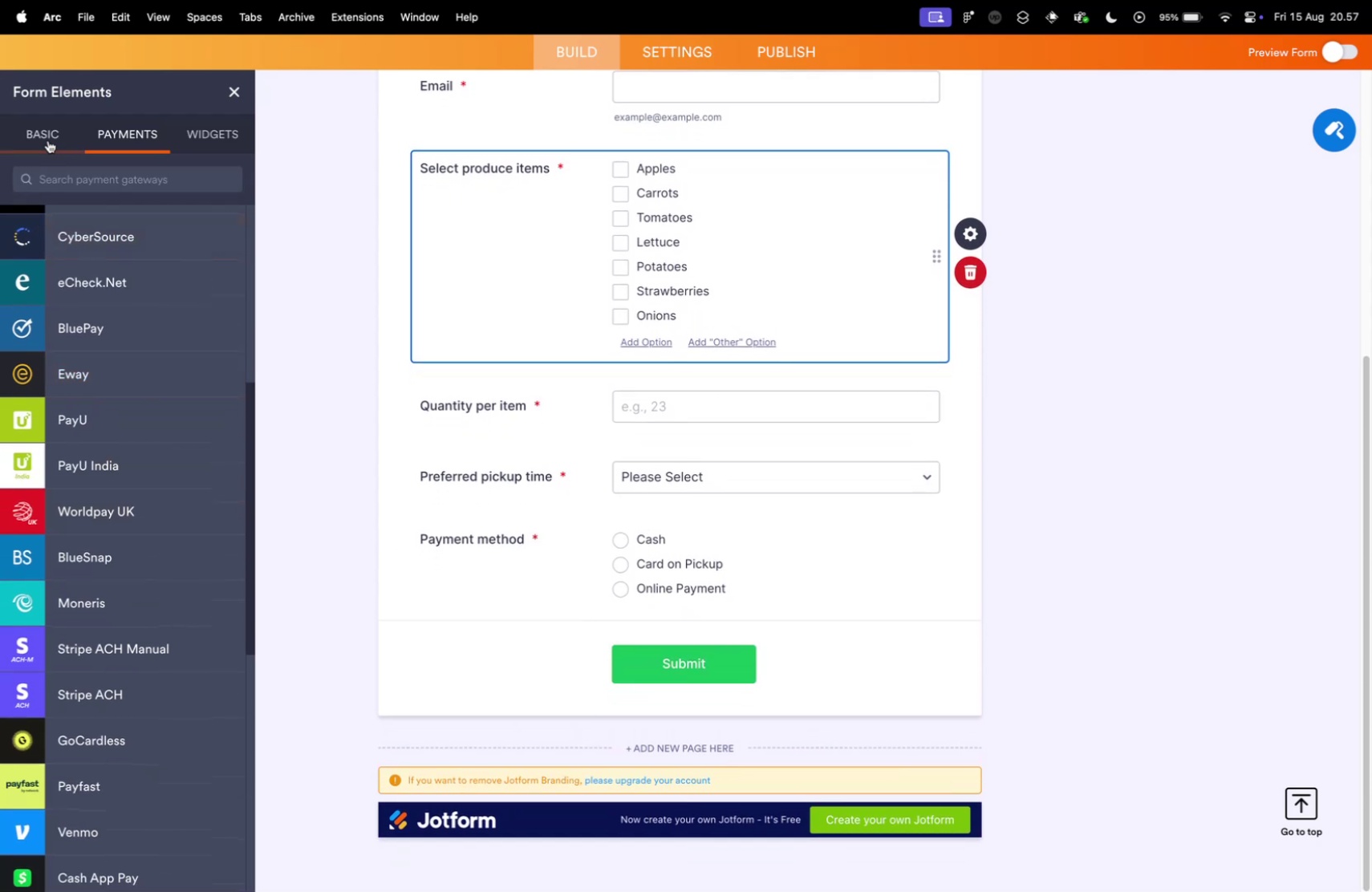 
left_click([45, 135])
 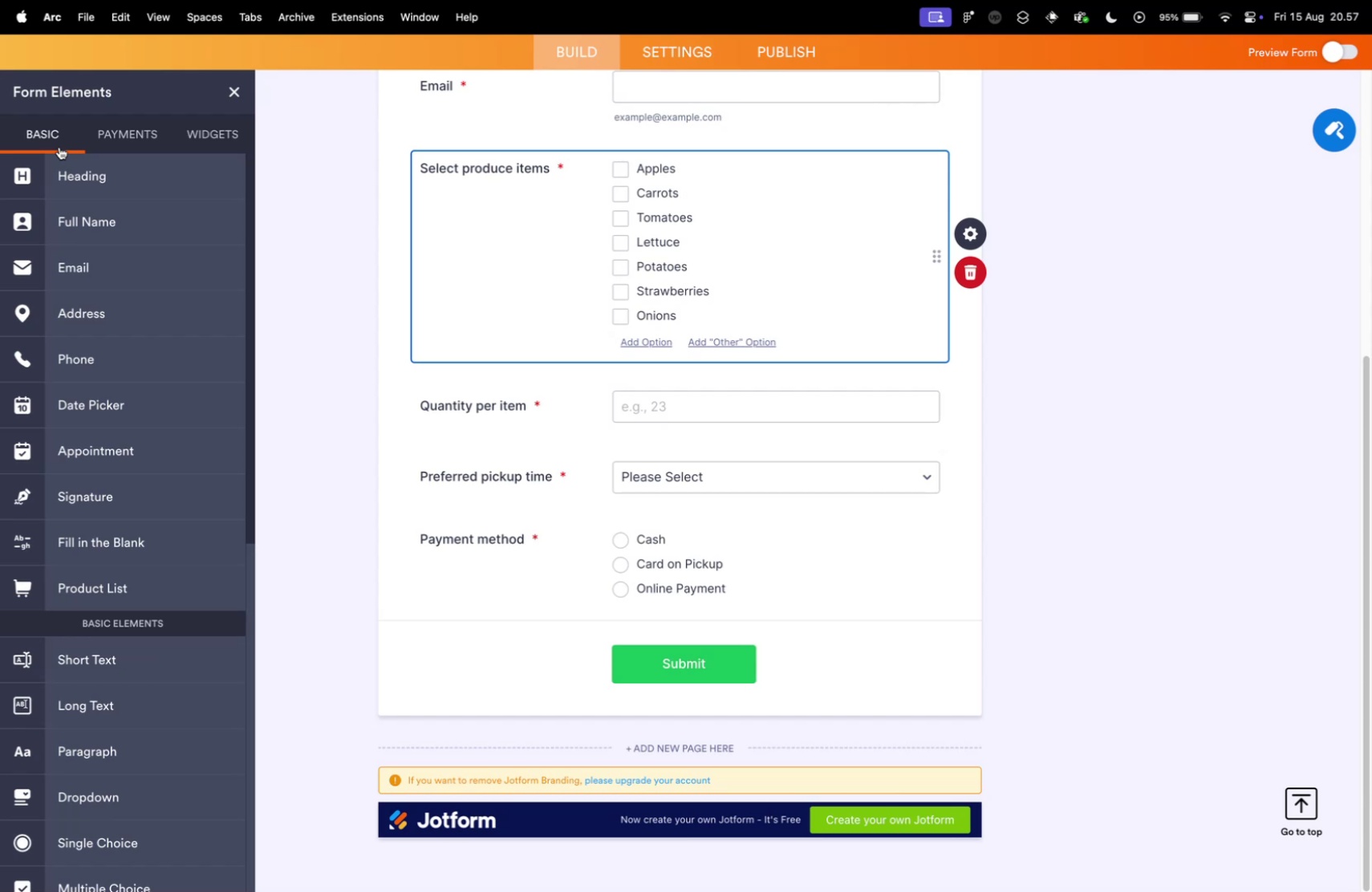 
wait(22.02)
 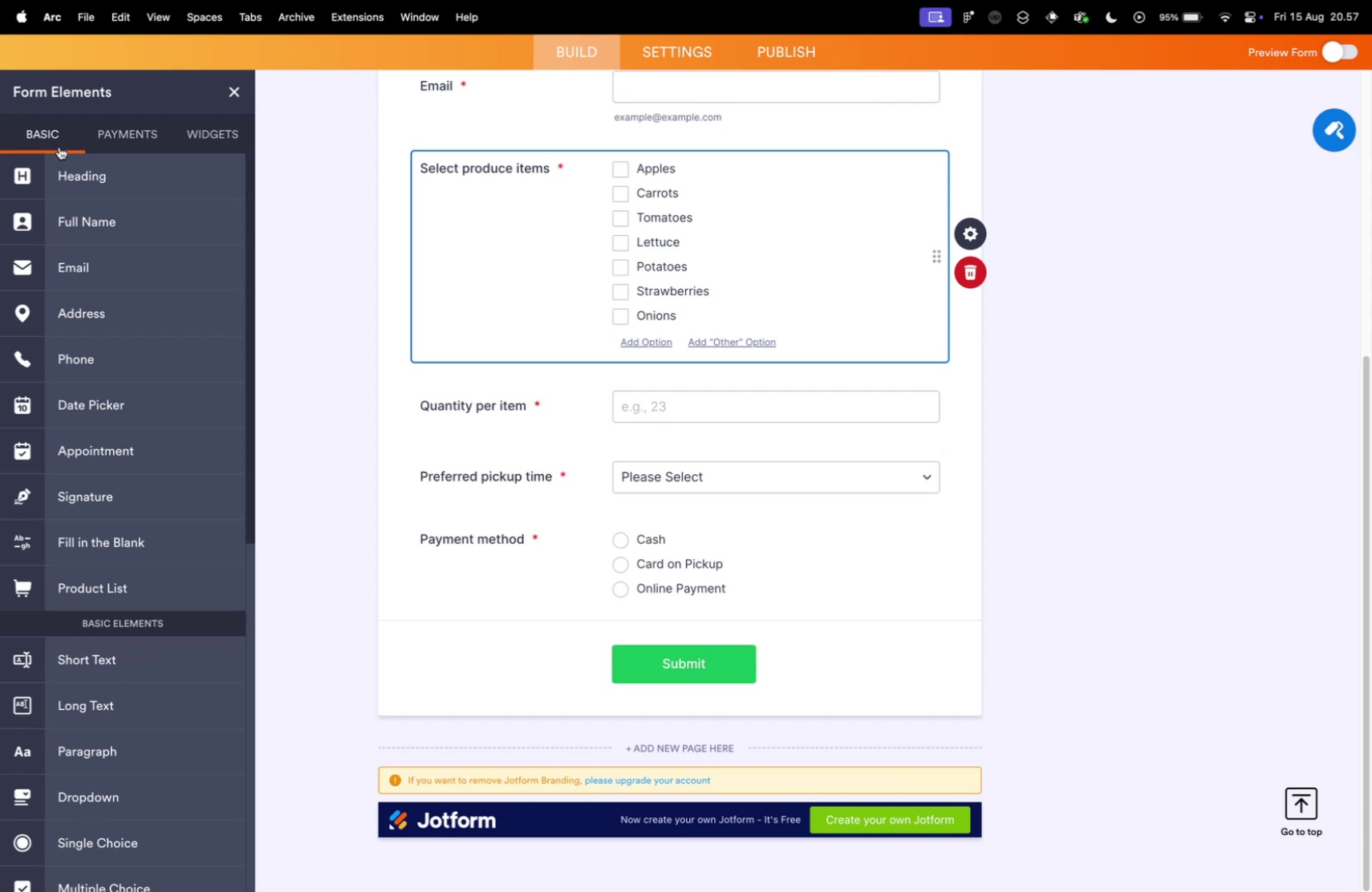 
scroll: coordinate [429, 280], scroll_direction: down, amount: 40.0
 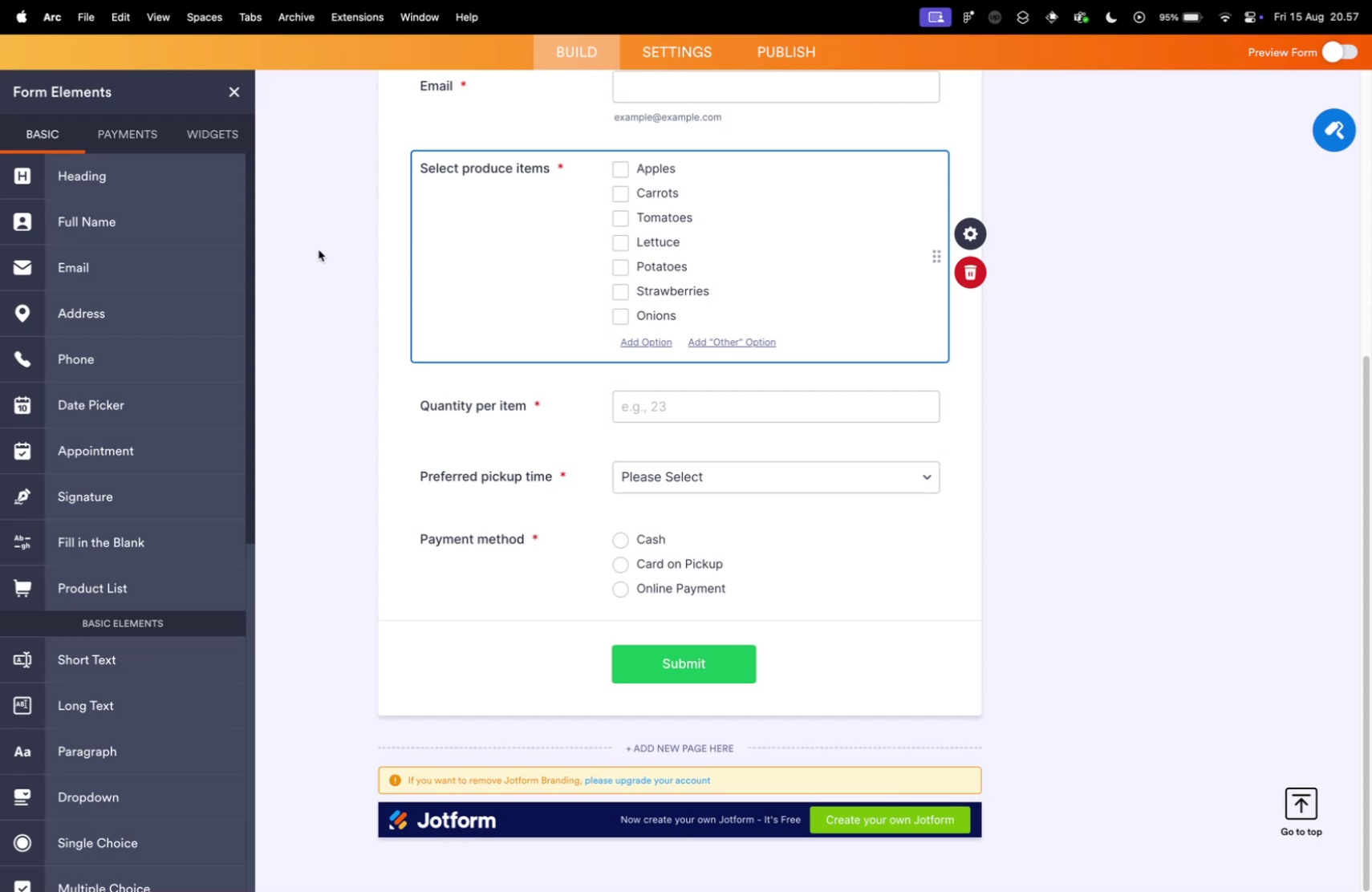 
left_click([319, 249])
 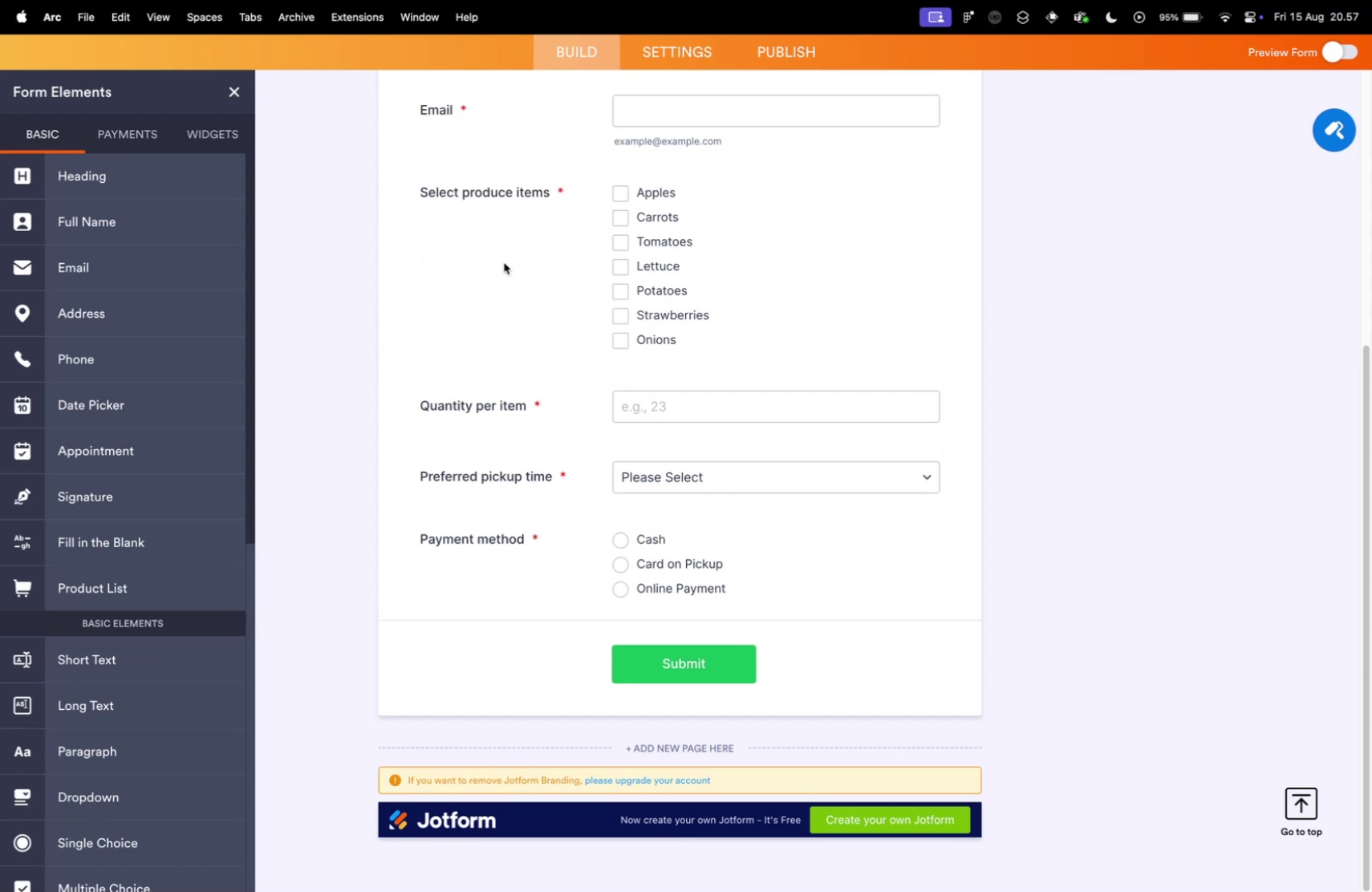 
left_click([644, 254])
 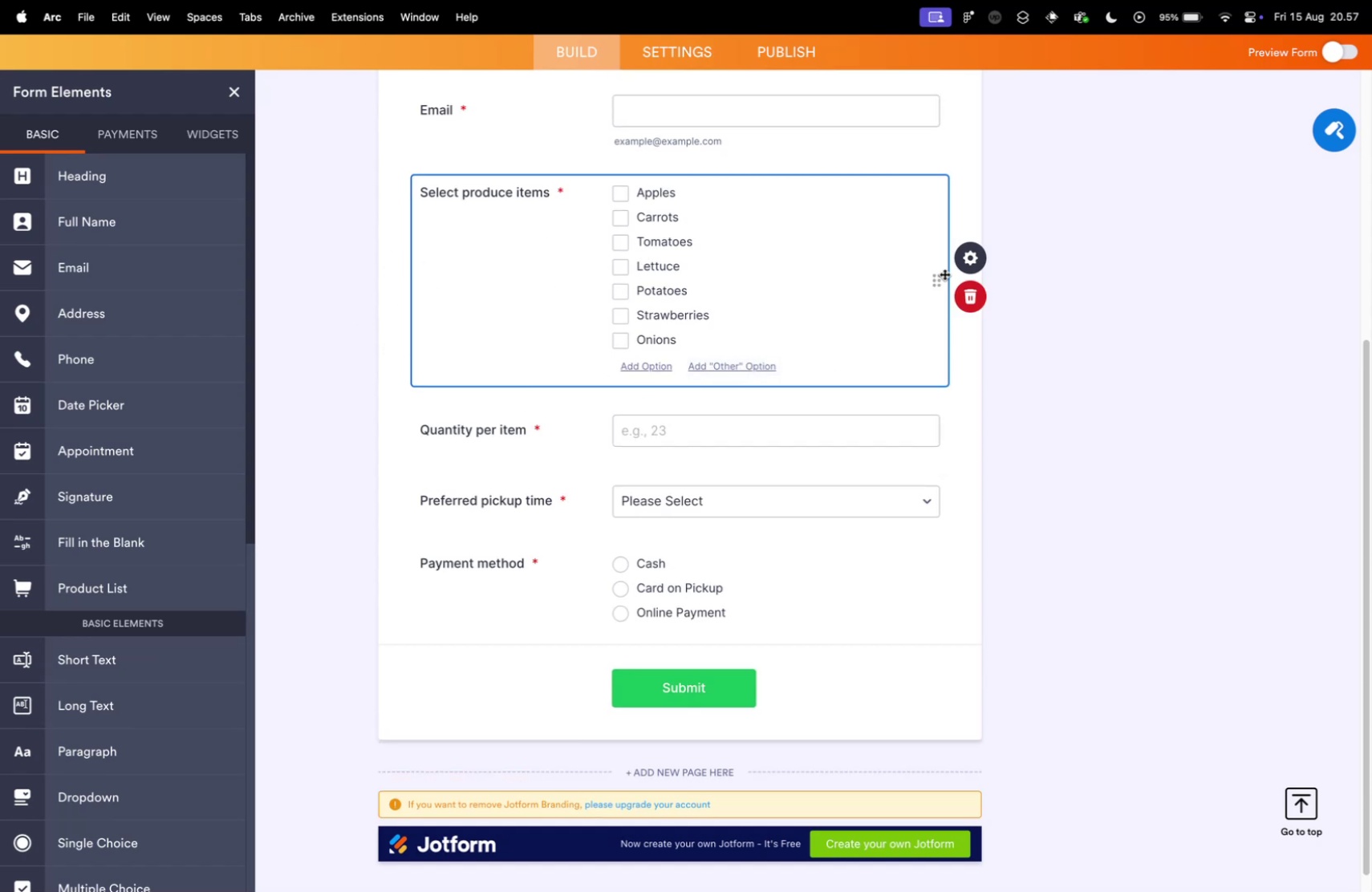 
left_click([939, 280])
 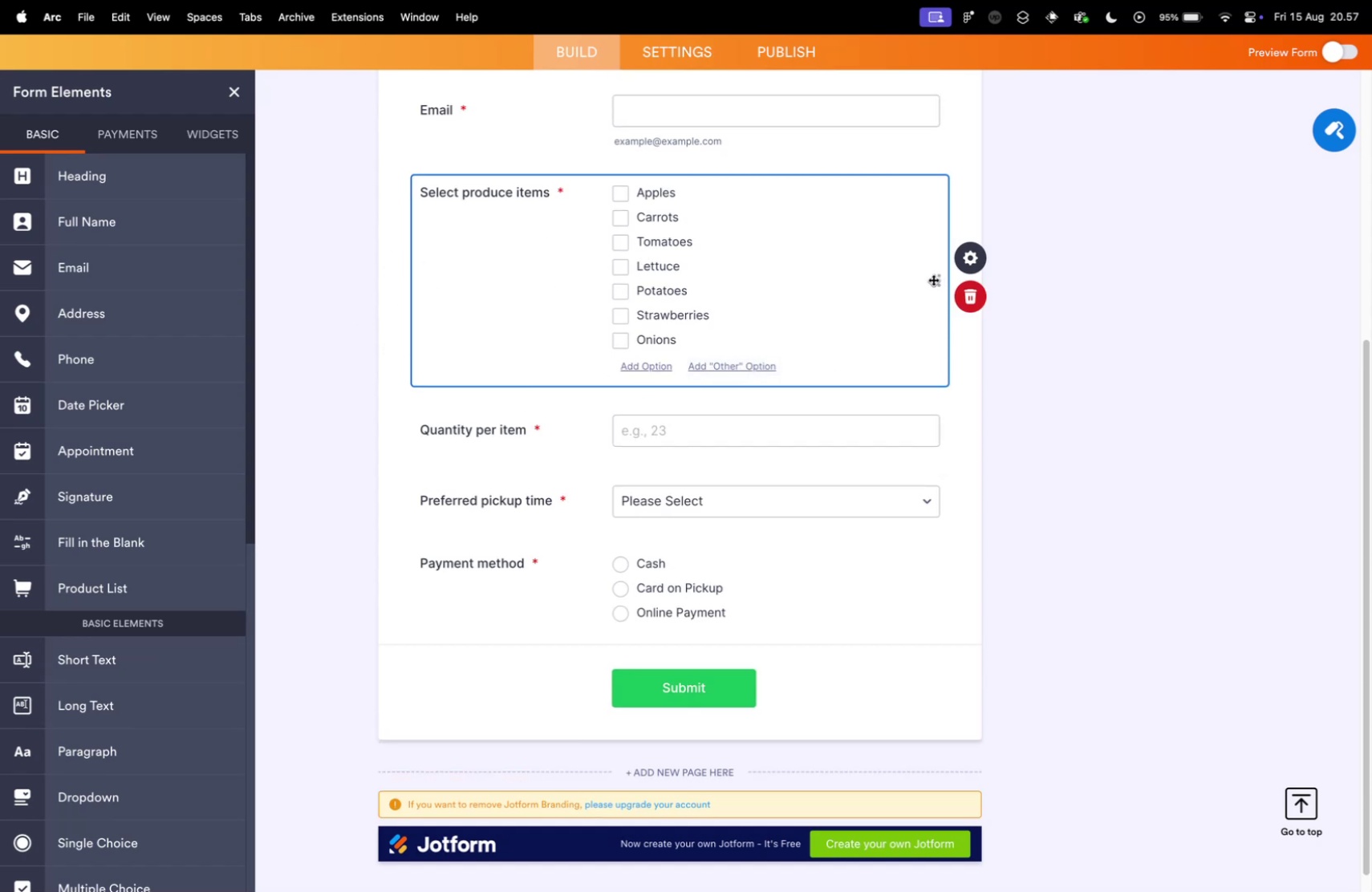 
left_click_drag(start_coordinate=[933, 279], to_coordinate=[903, 369])
 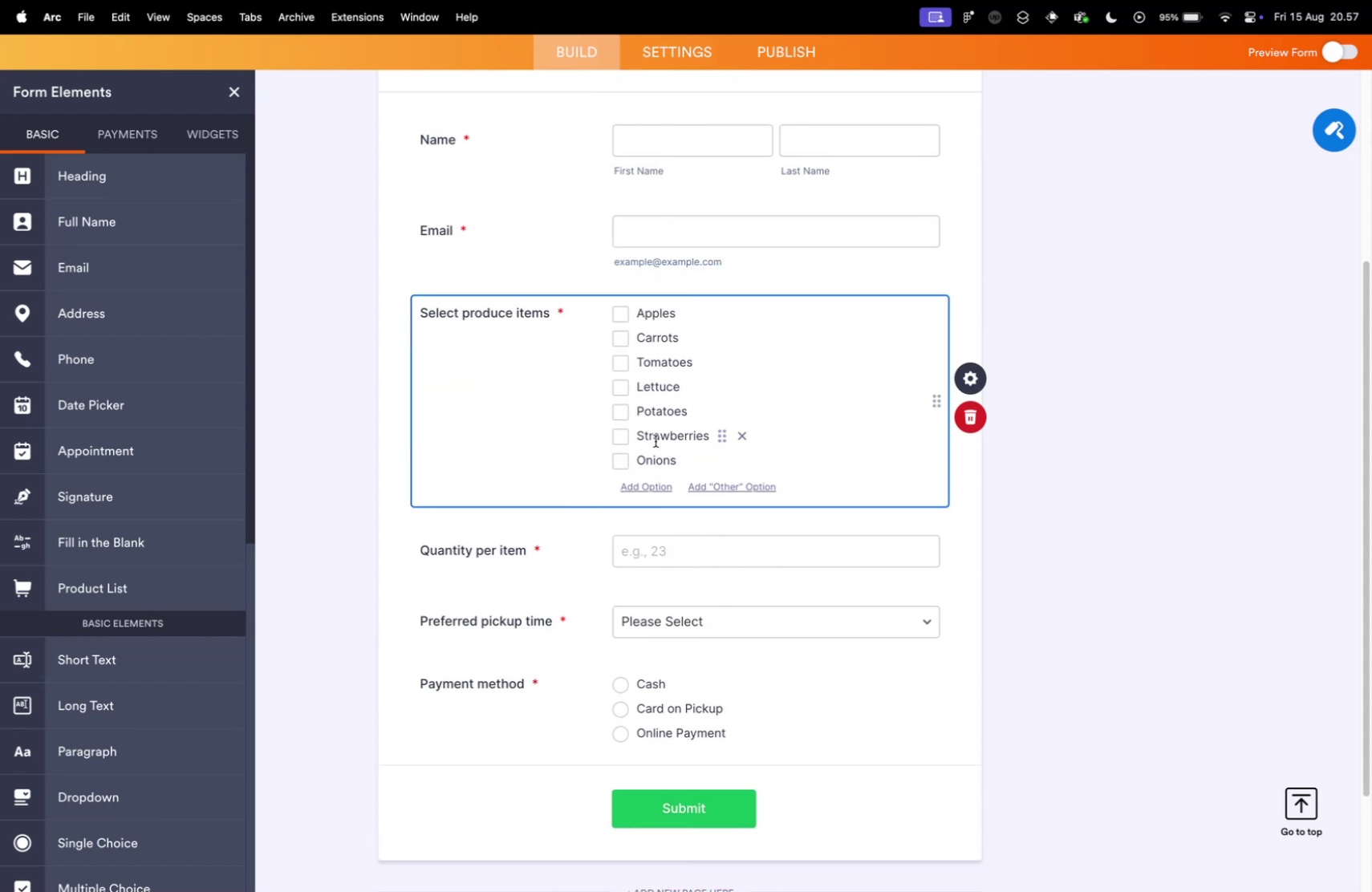 
scroll: coordinate [568, 664], scroll_direction: down, amount: 23.0
 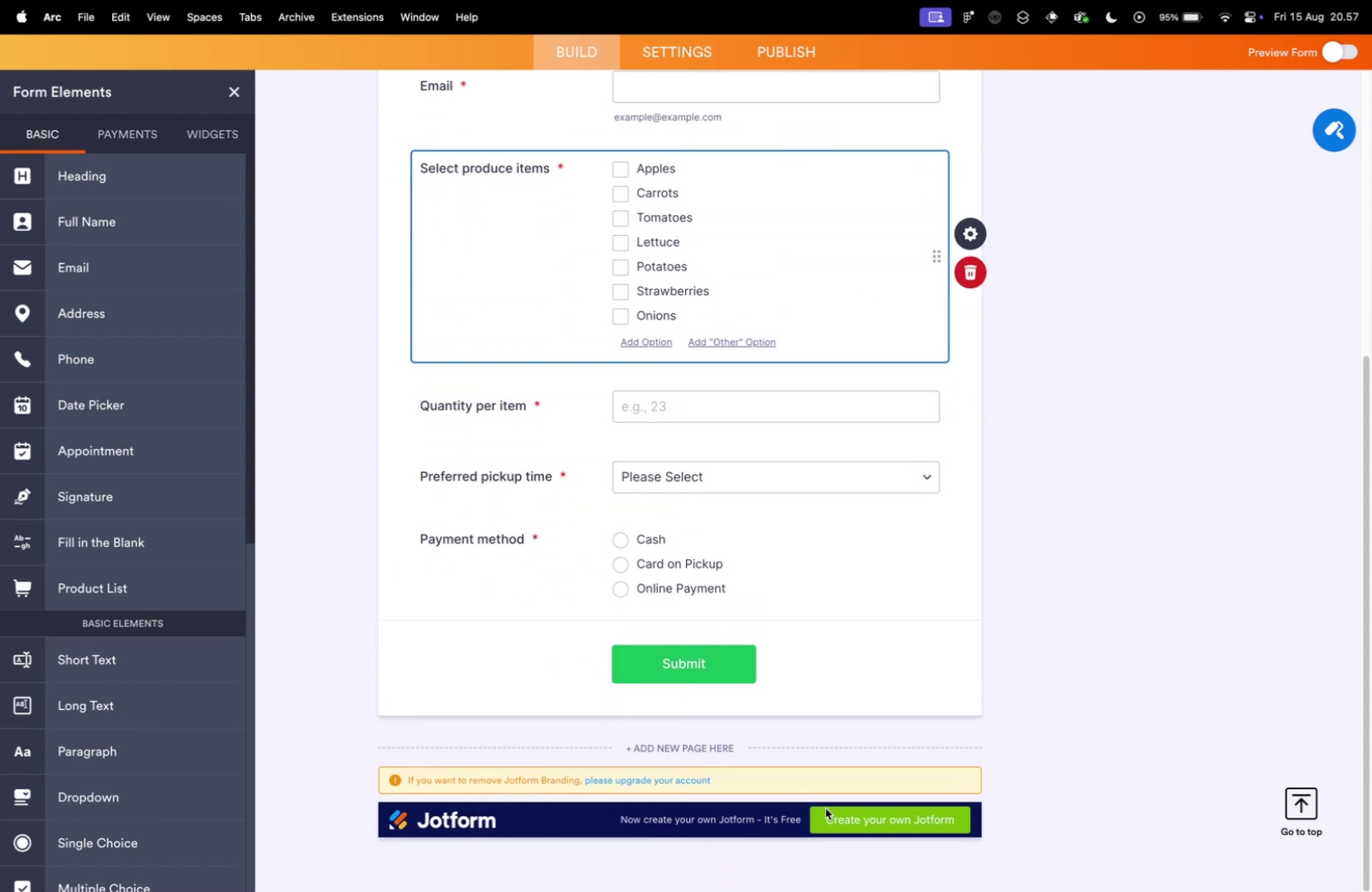 
left_click([676, 741])
 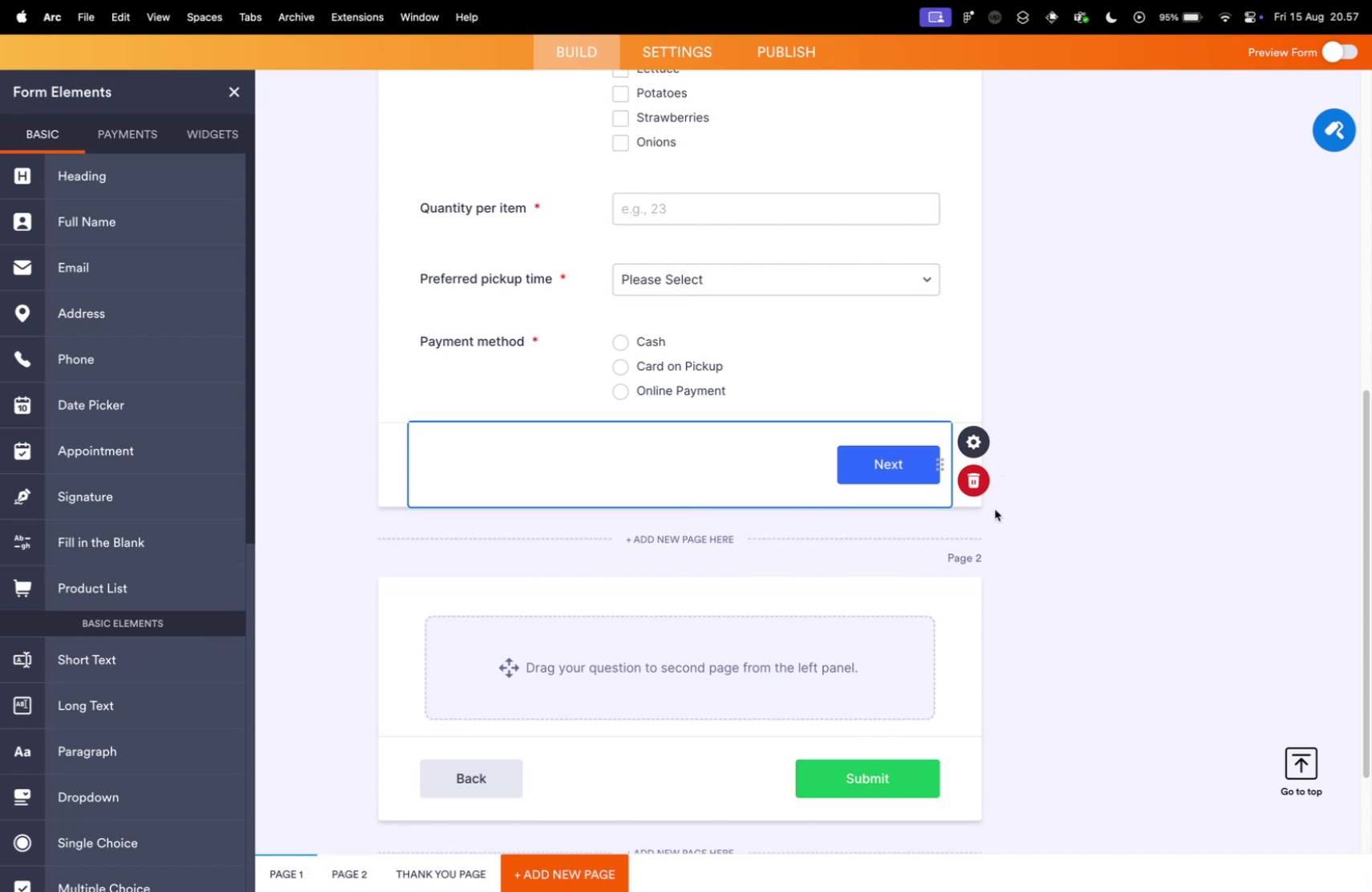 
left_click([460, 677])
 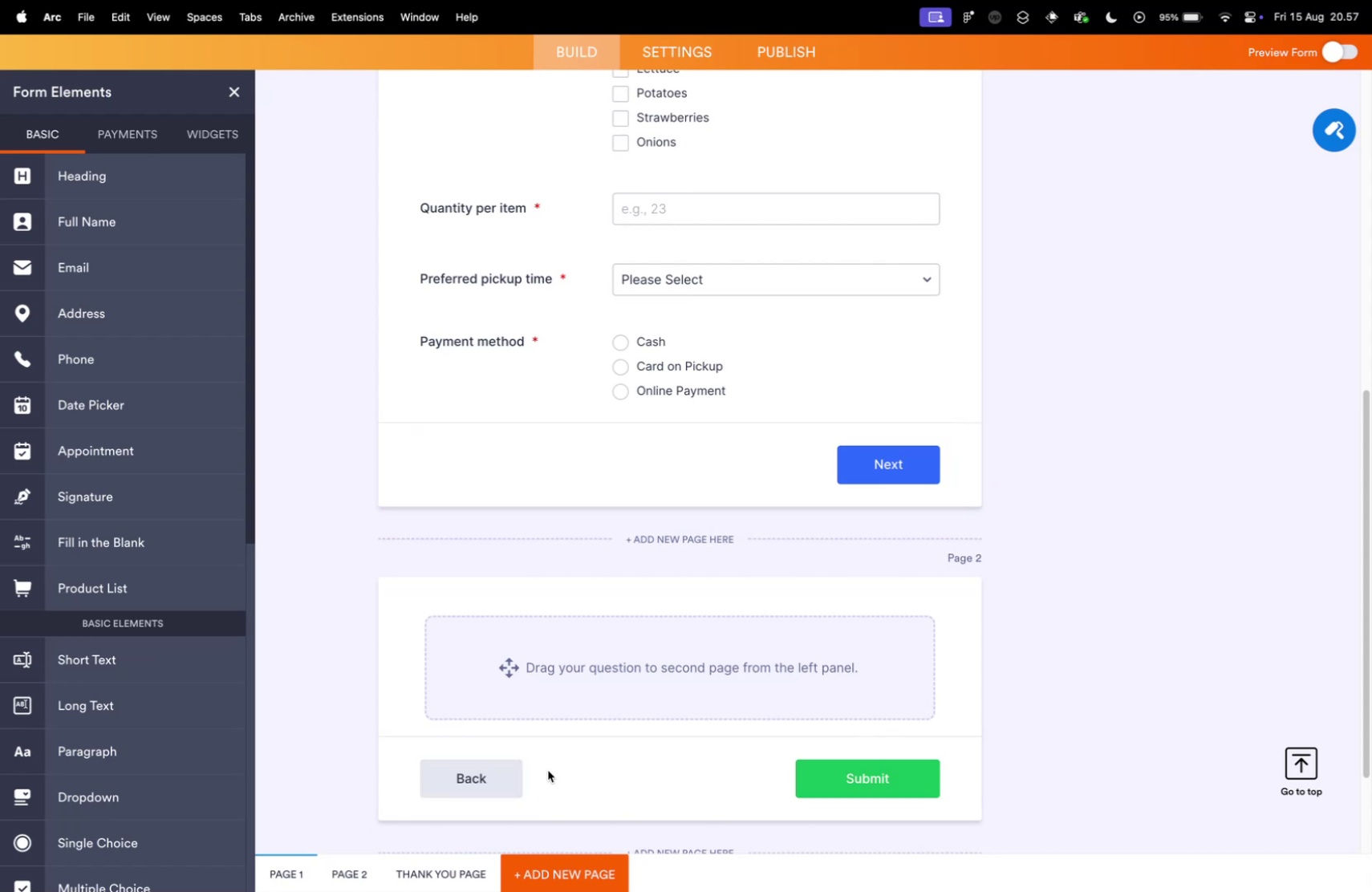 
scroll: coordinate [454, 650], scroll_direction: down, amount: 15.0
 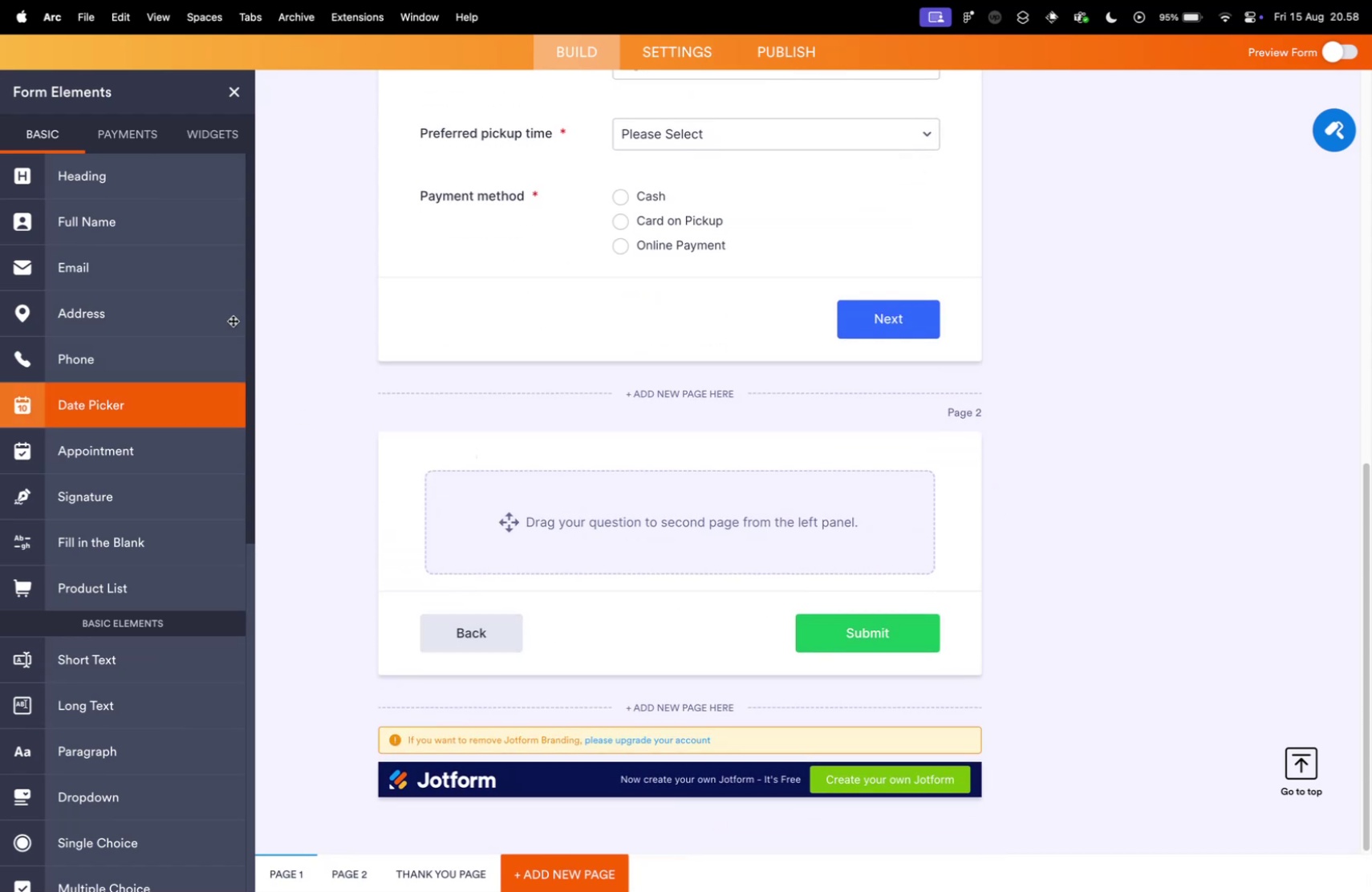 
left_click([118, 141])
 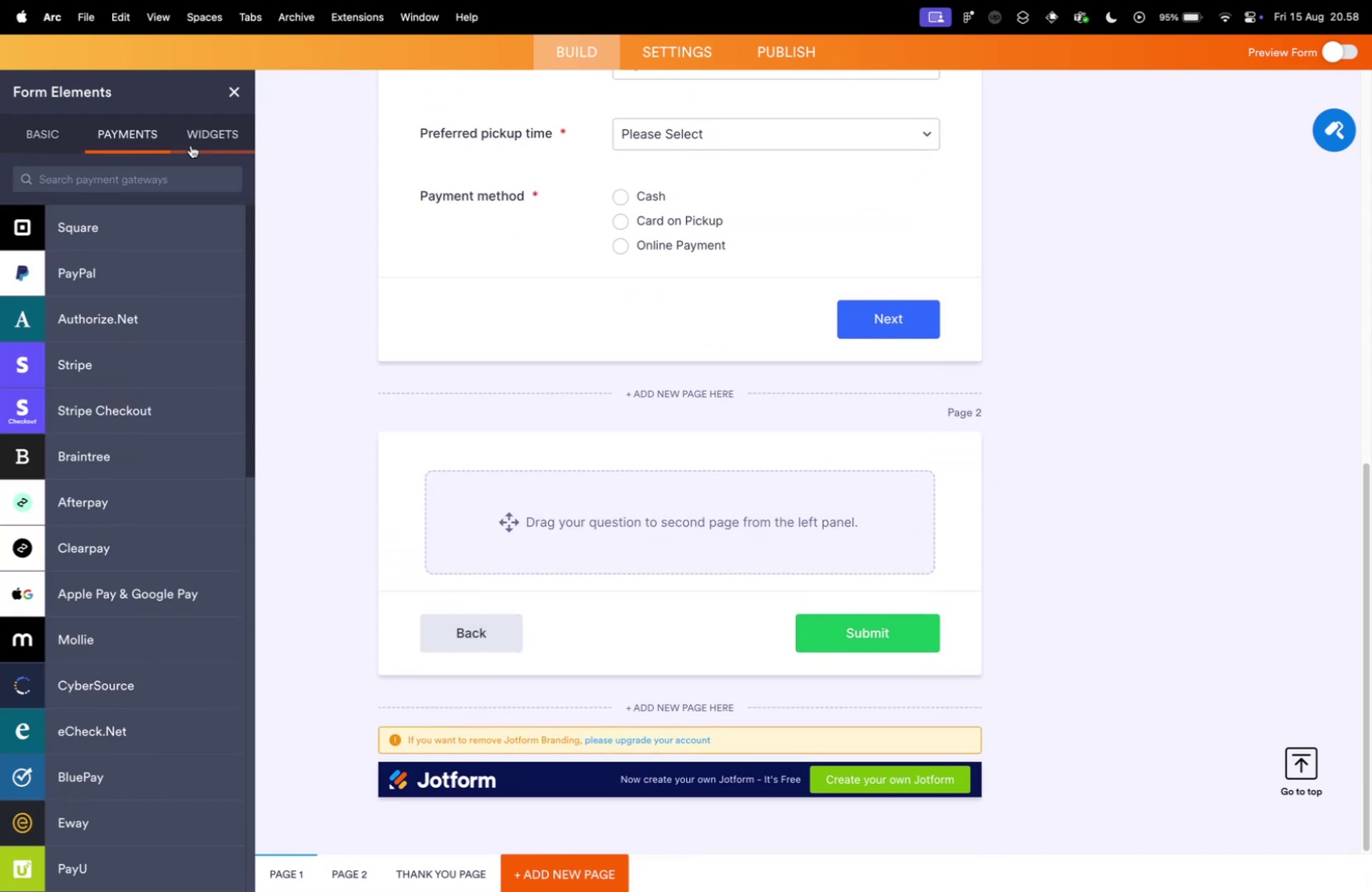 
left_click([192, 145])
 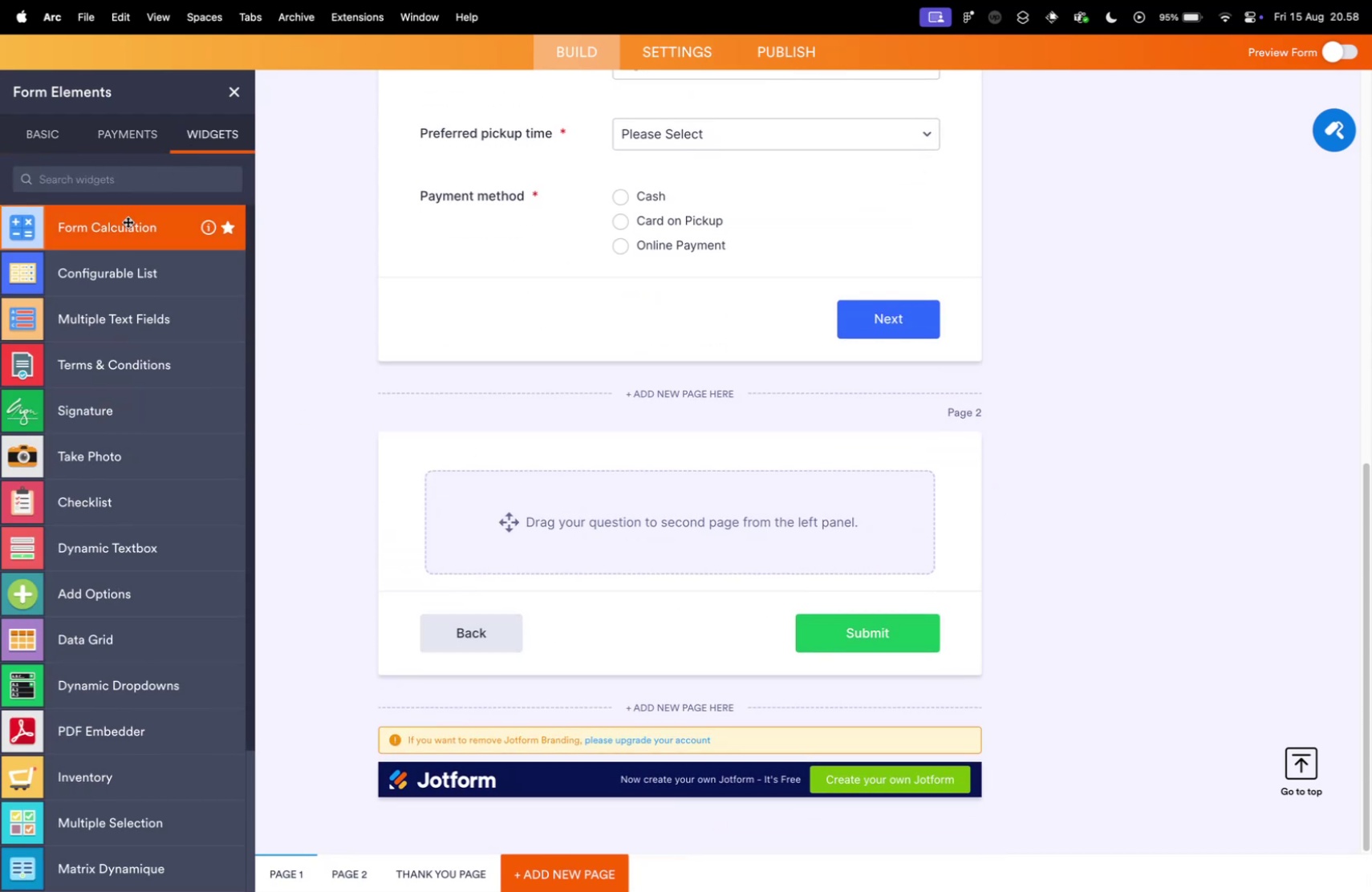 
scroll: coordinate [124, 221], scroll_direction: down, amount: 10.0
 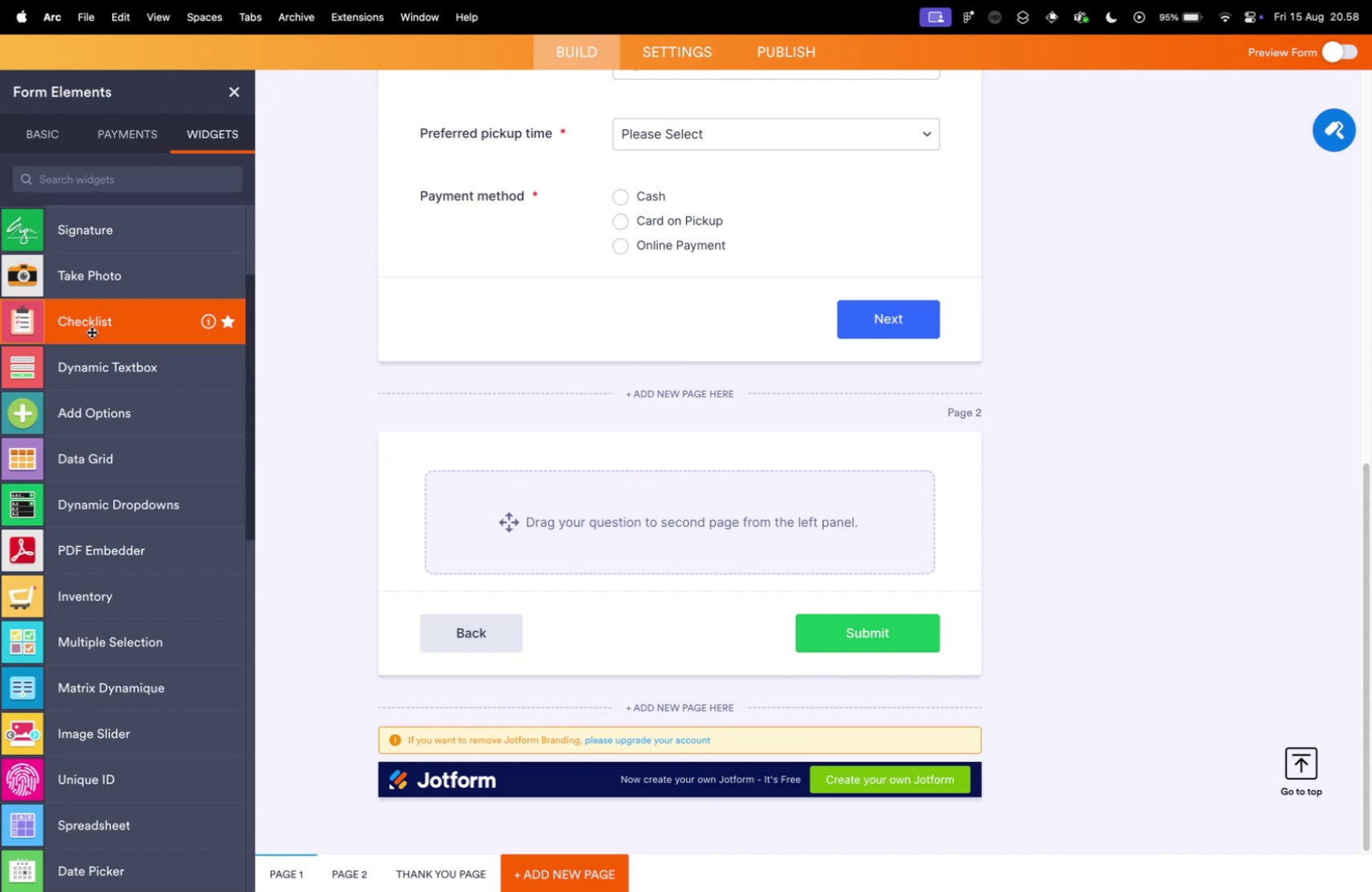 
left_click_drag(start_coordinate=[93, 326], to_coordinate=[606, 548])
 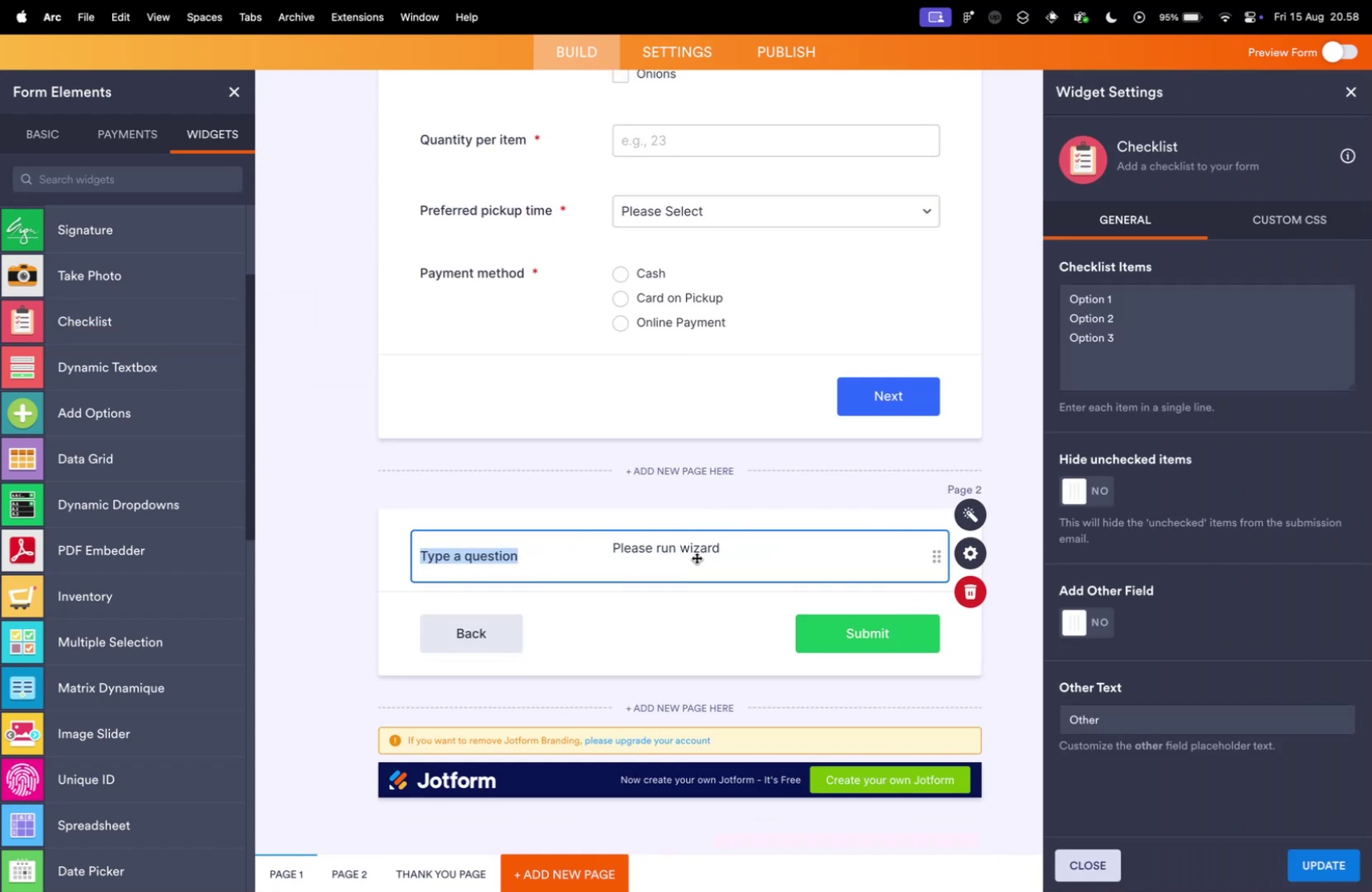 
left_click([674, 552])
 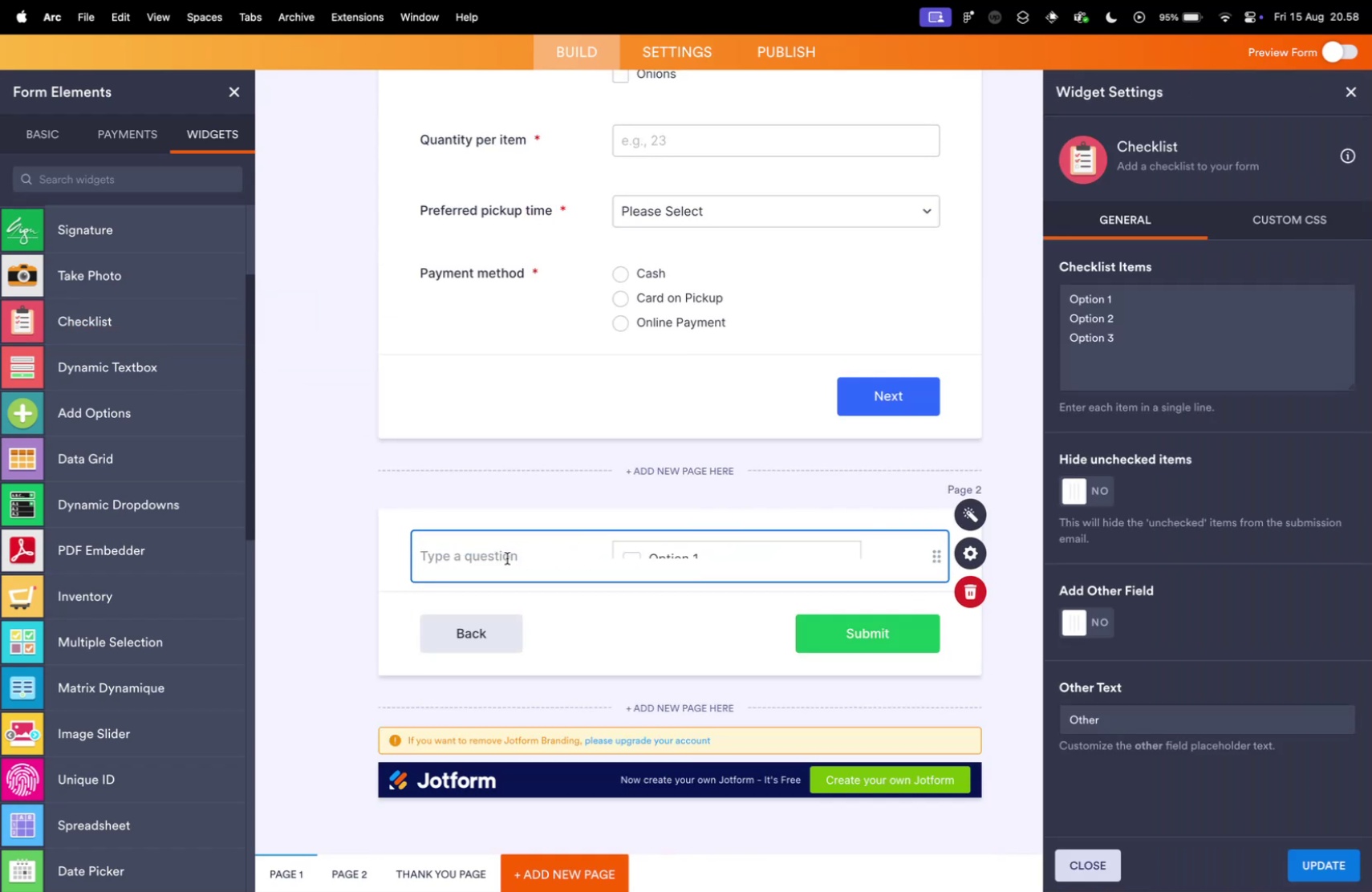 
left_click([503, 557])
 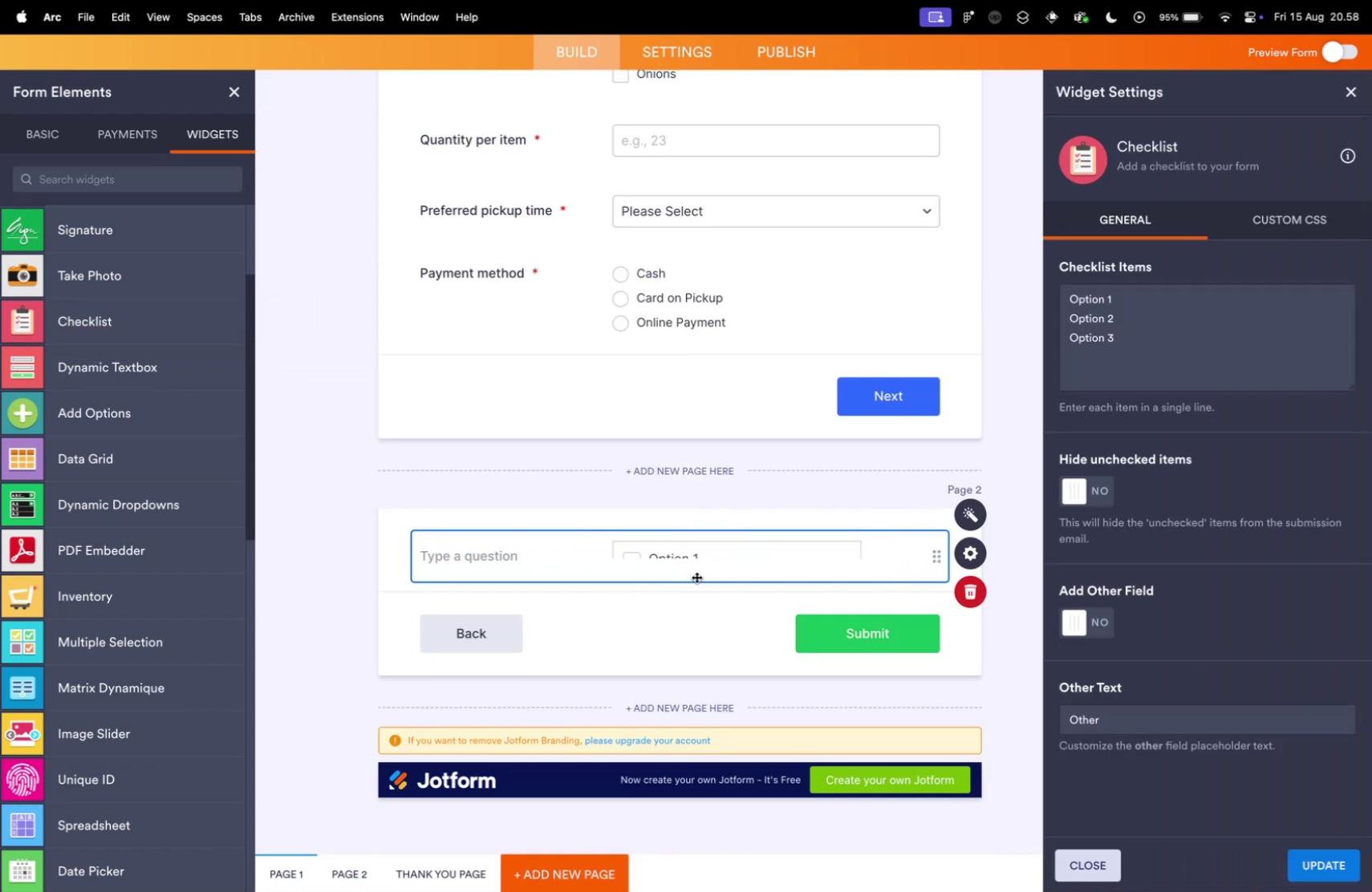 
left_click([643, 560])
 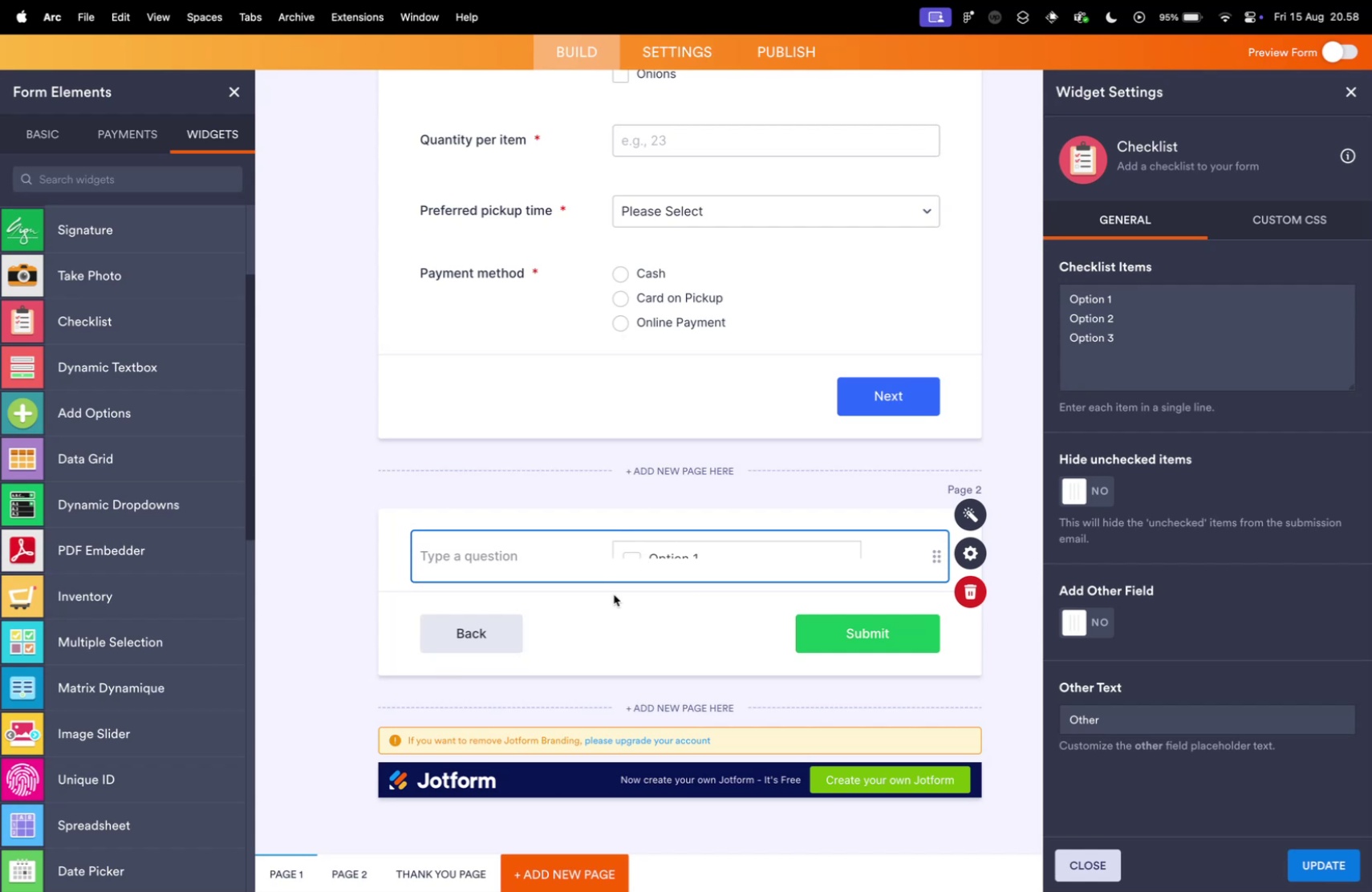 
scroll: coordinate [137, 519], scroll_direction: down, amount: 11.0
 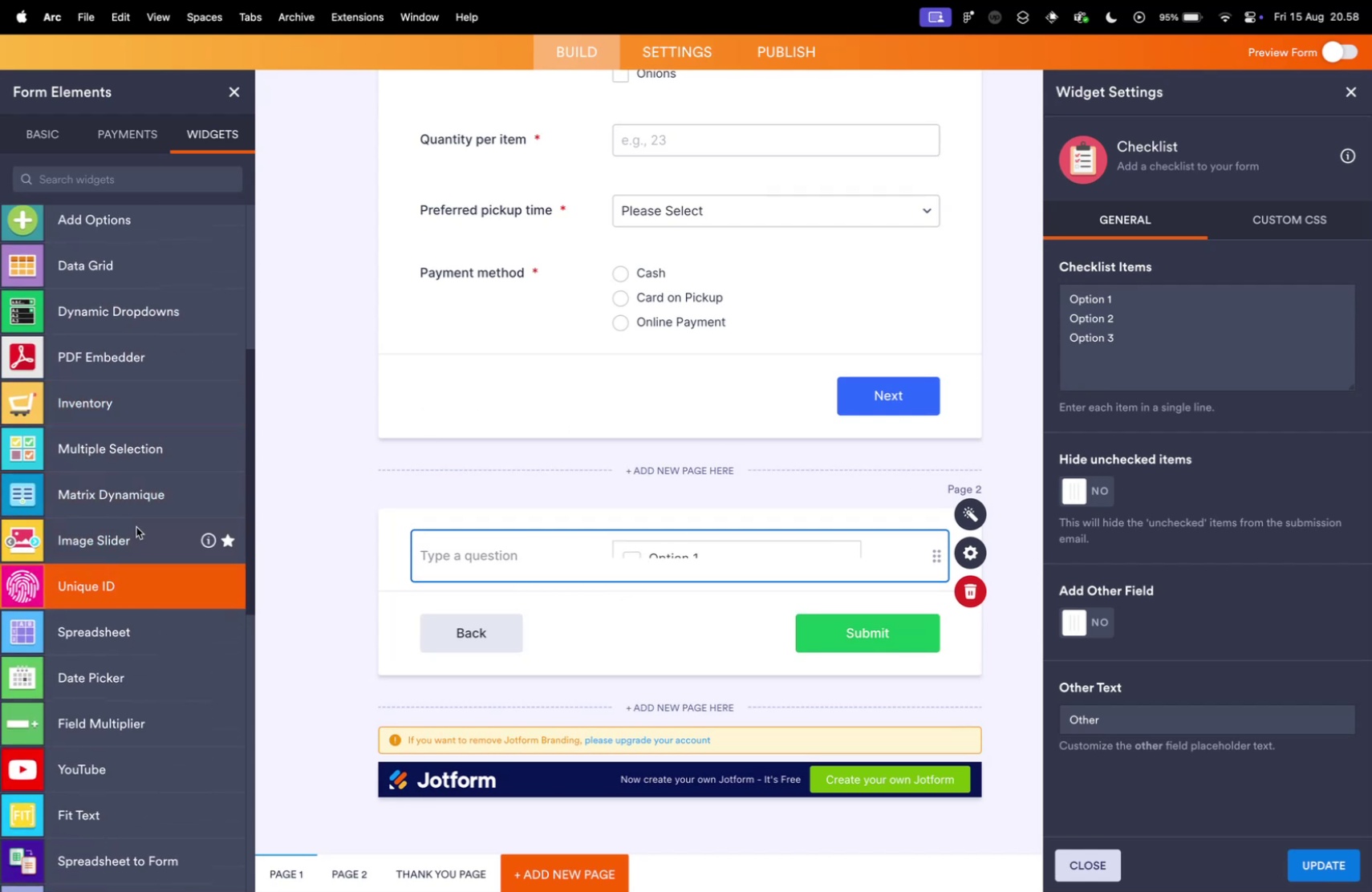 
left_click([140, 500])
 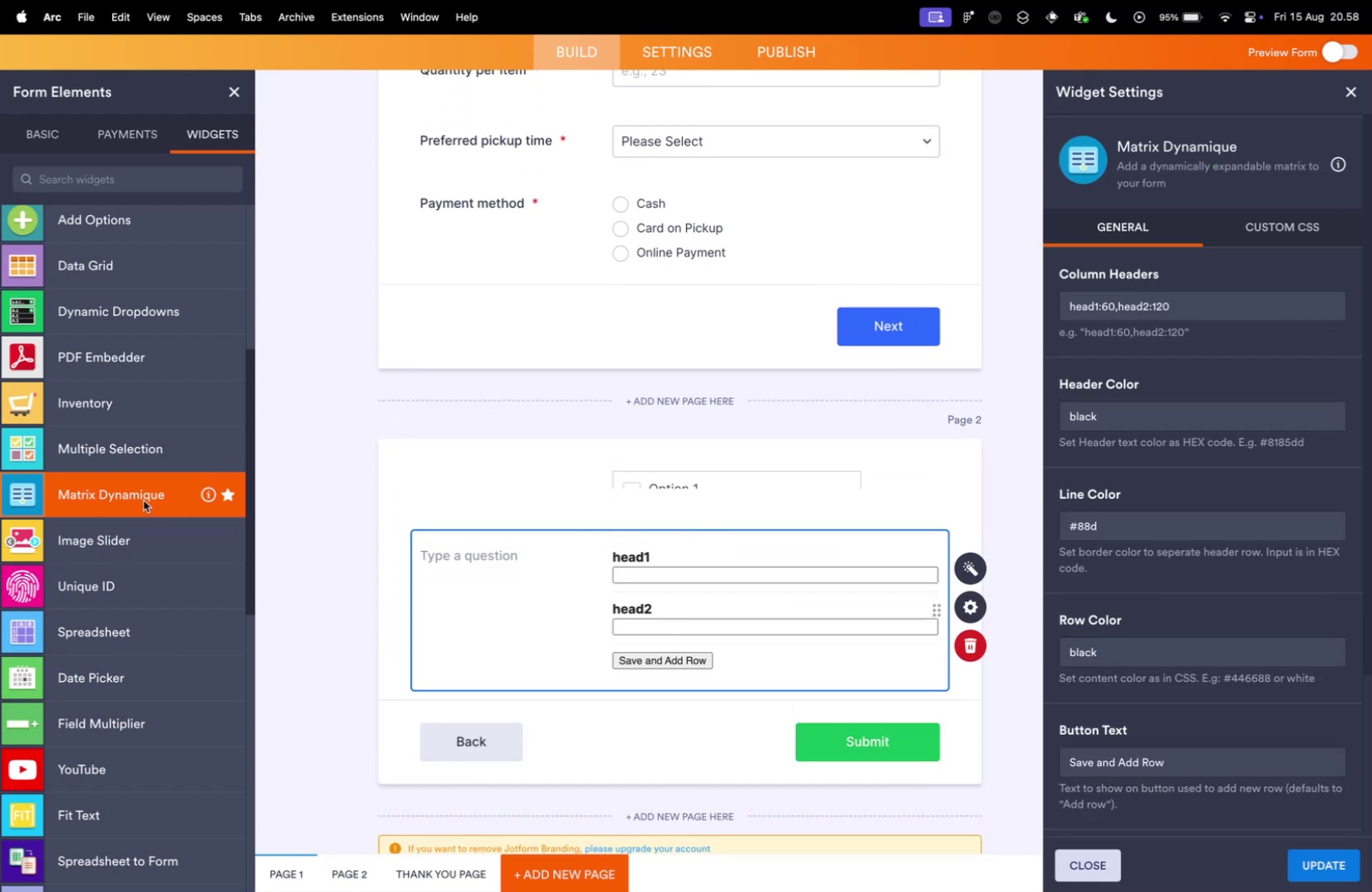 
wait(7.03)
 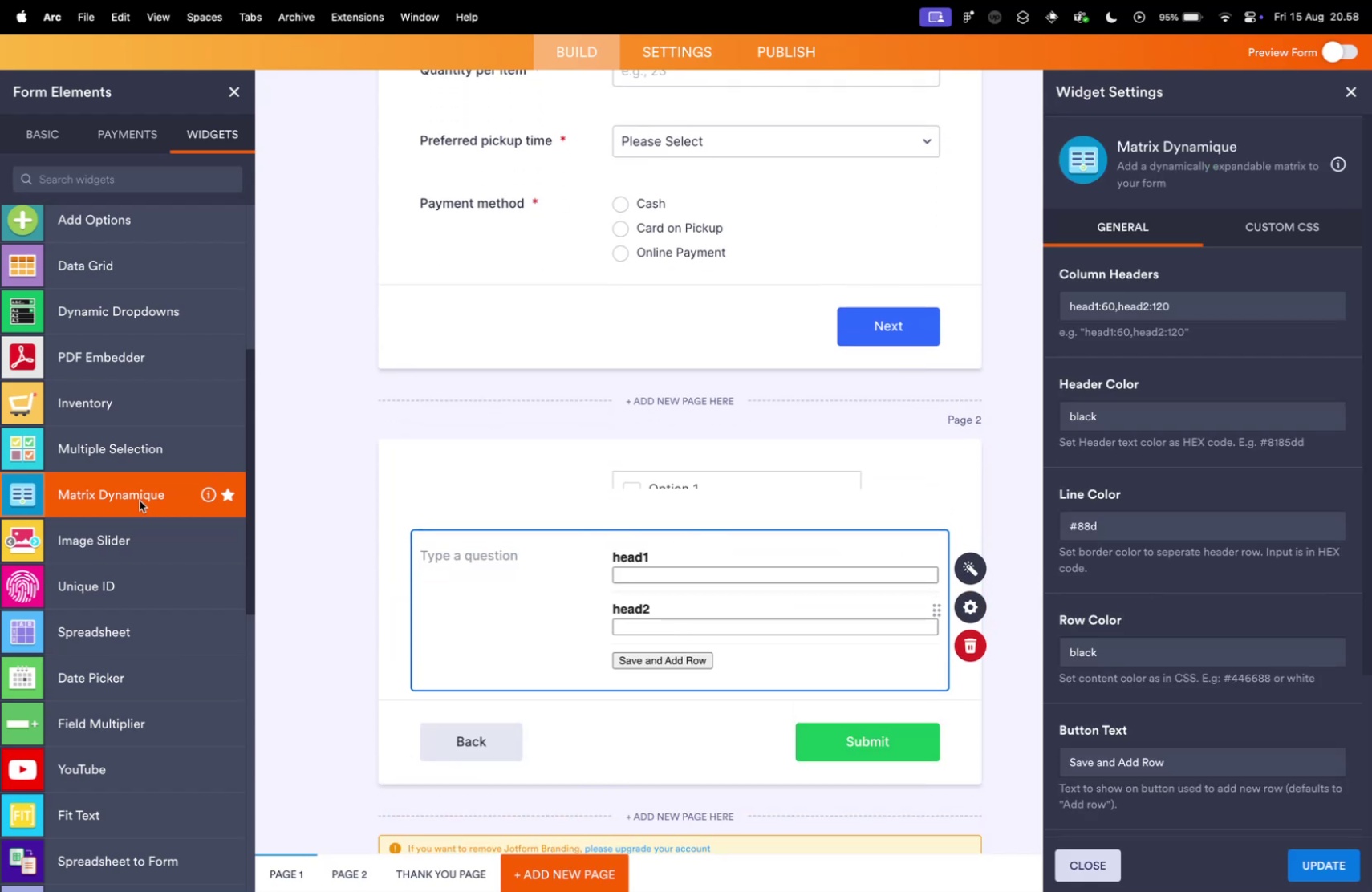 
scroll: coordinate [107, 517], scroll_direction: down, amount: 18.0
 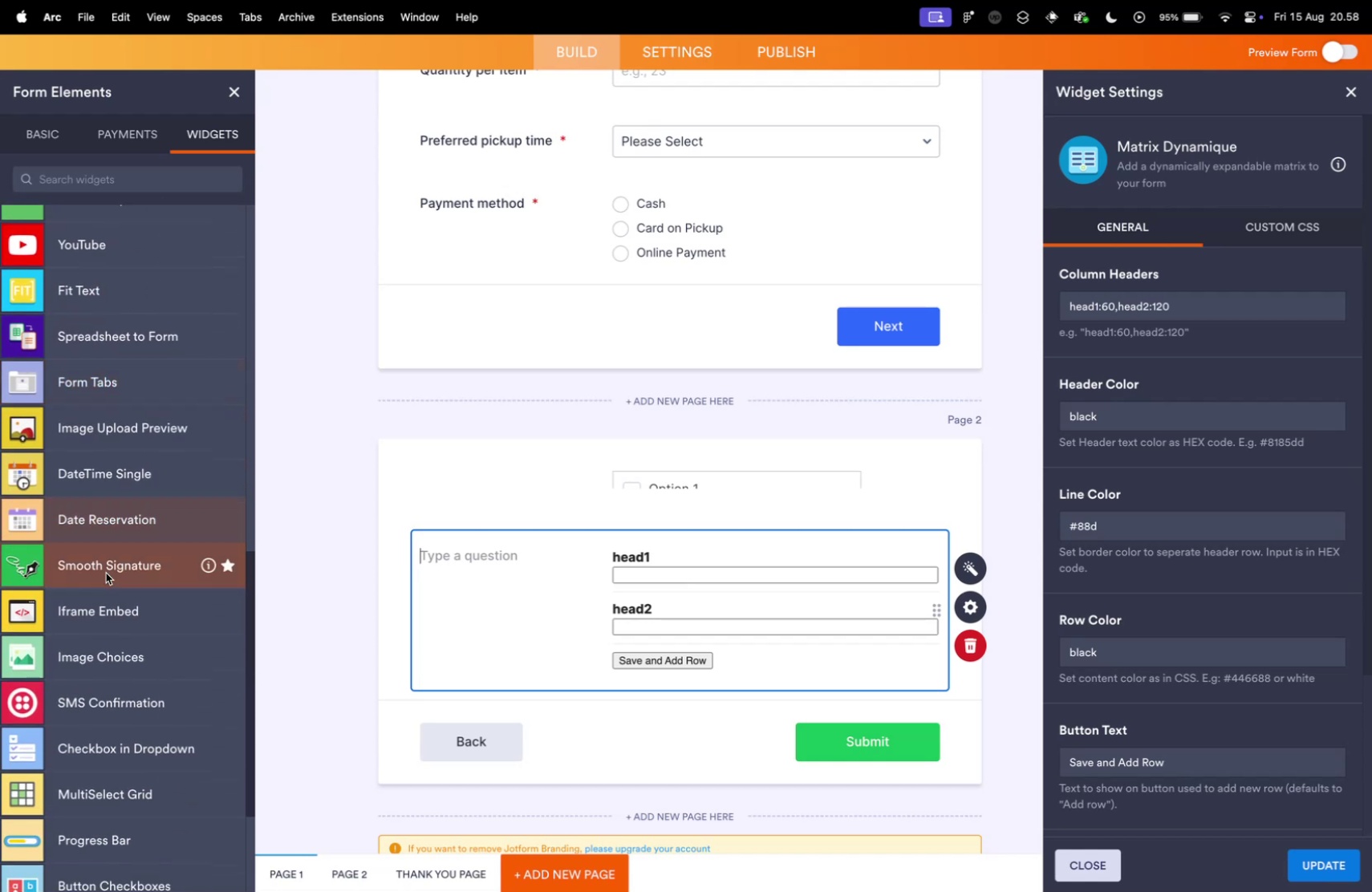 
scroll: coordinate [103, 577], scroll_direction: down, amount: 31.0
 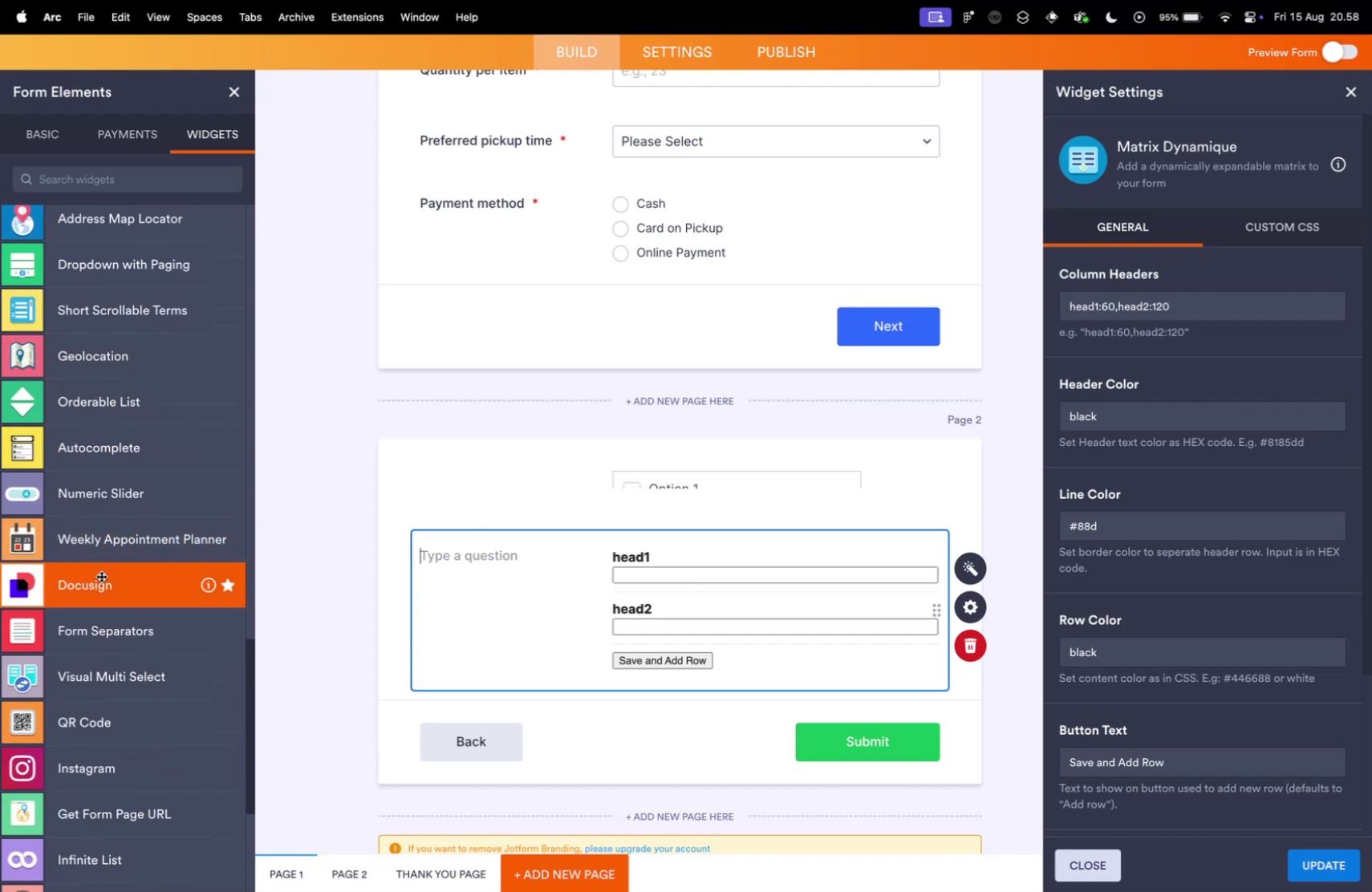 
scroll: coordinate [107, 505], scroll_direction: down, amount: 35.0
 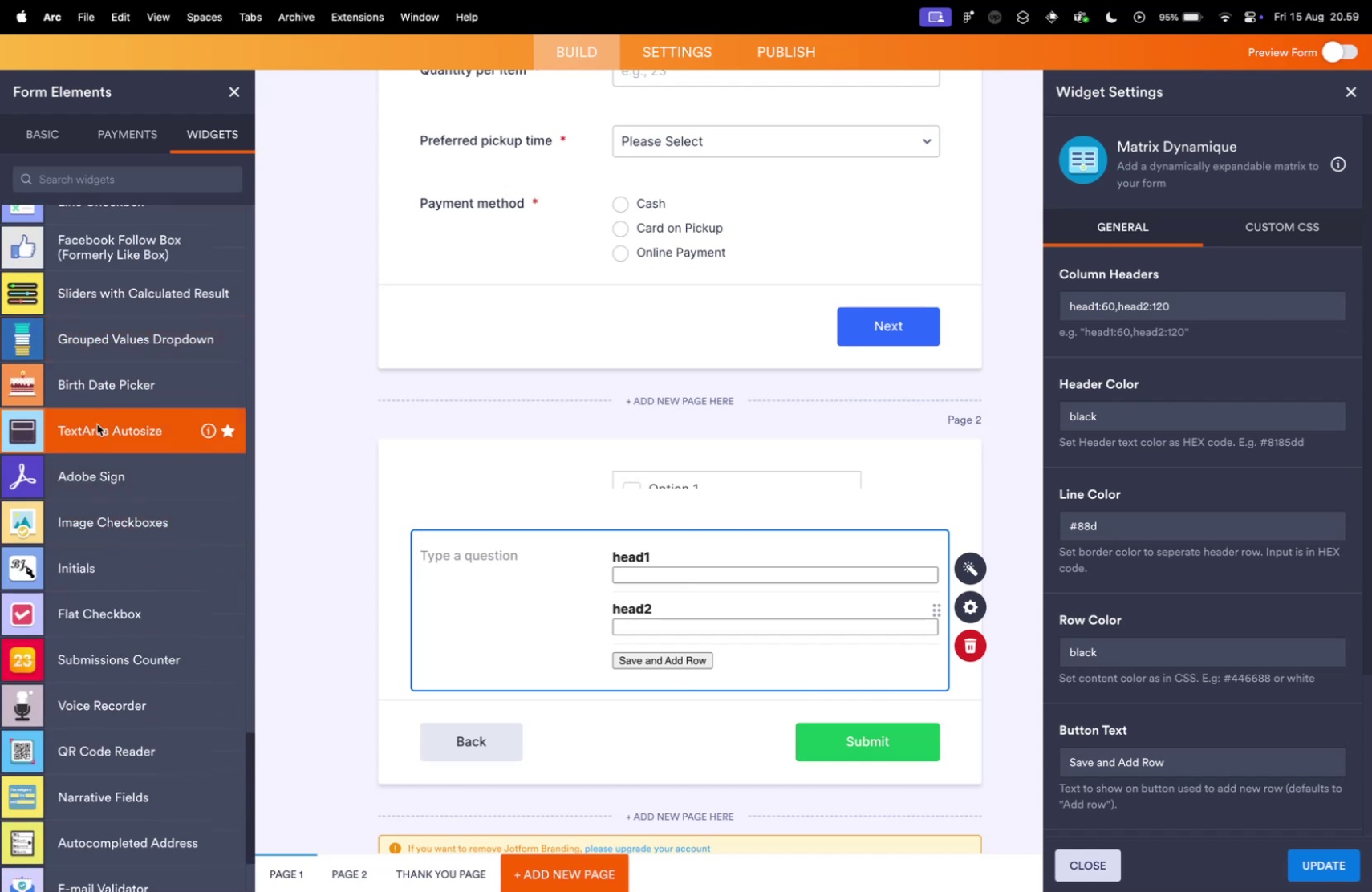 
scroll: coordinate [129, 509], scroll_direction: down, amount: 26.0
 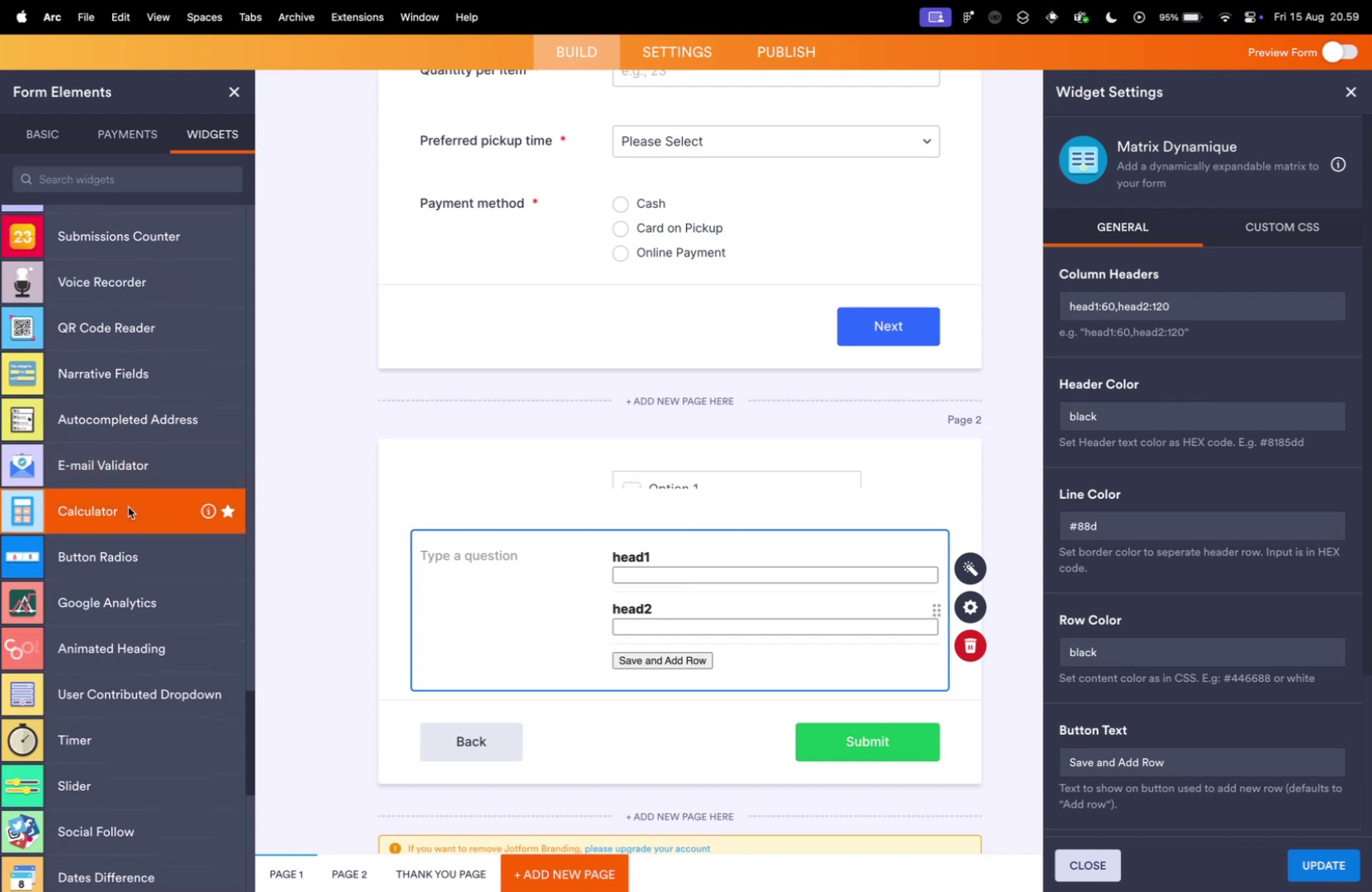 
scroll: coordinate [141, 403], scroll_direction: down, amount: 20.0
 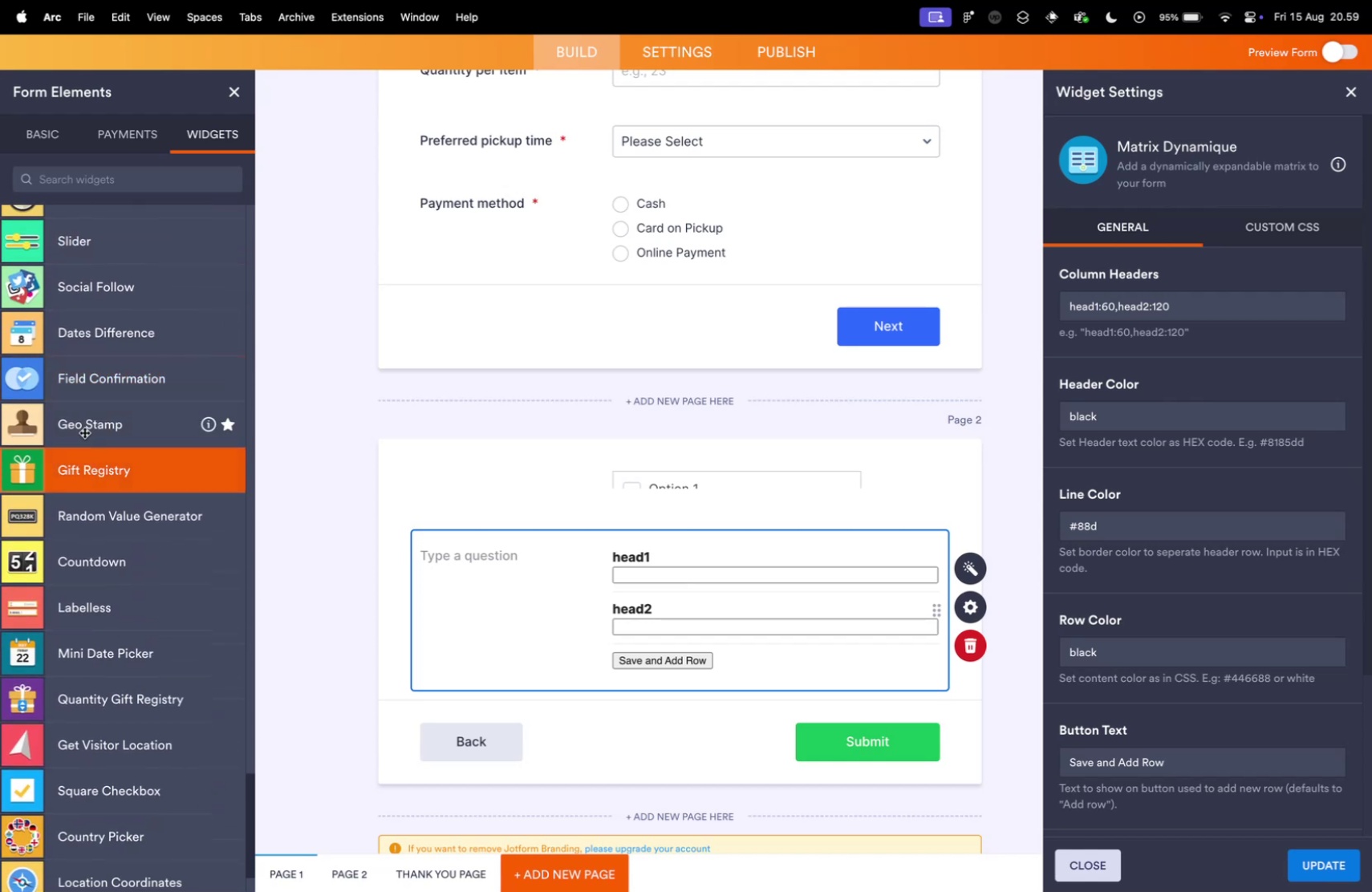 
scroll: coordinate [118, 489], scroll_direction: down, amount: 26.0
 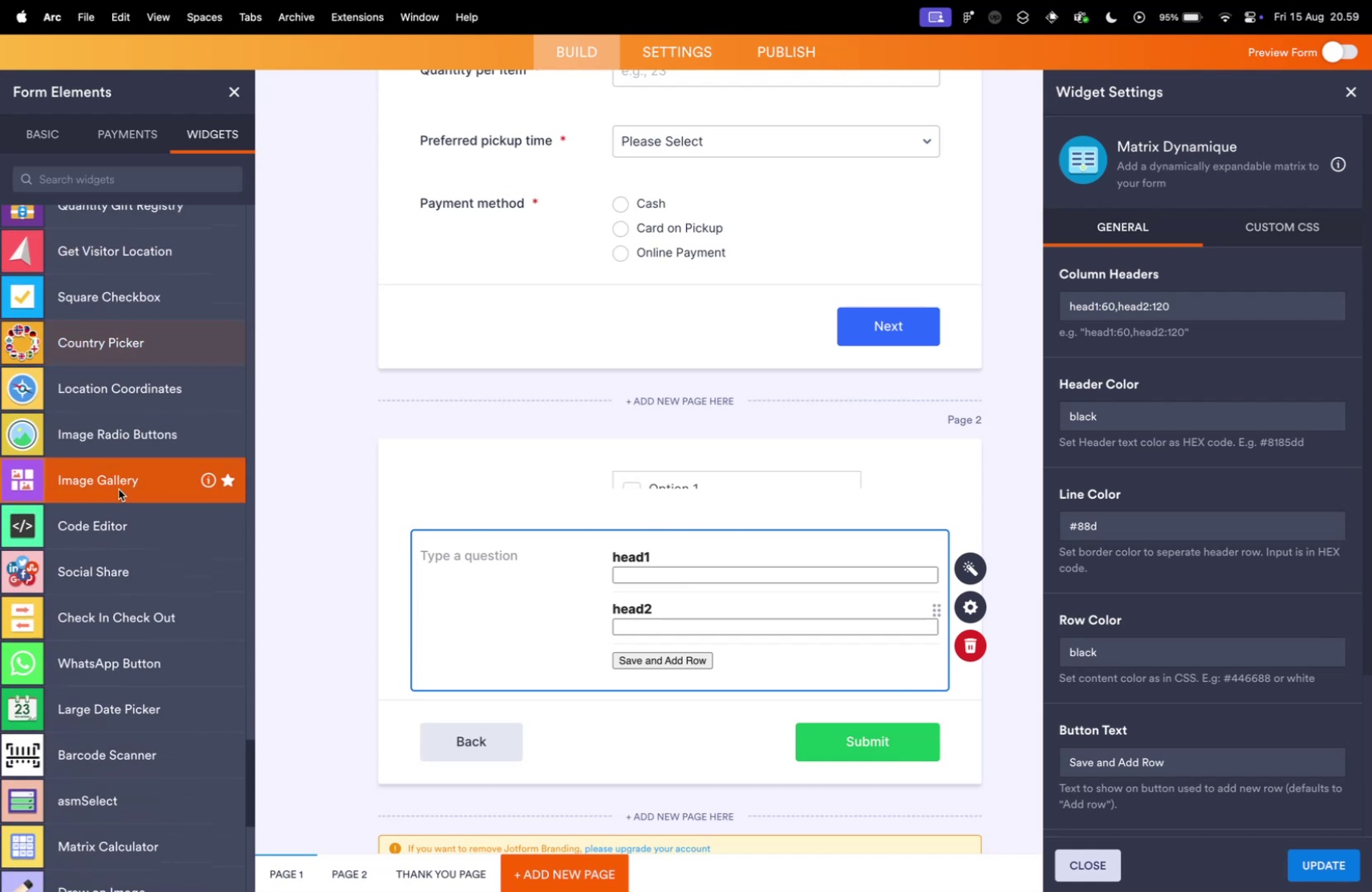 
scroll: coordinate [119, 485], scroll_direction: down, amount: 38.0
 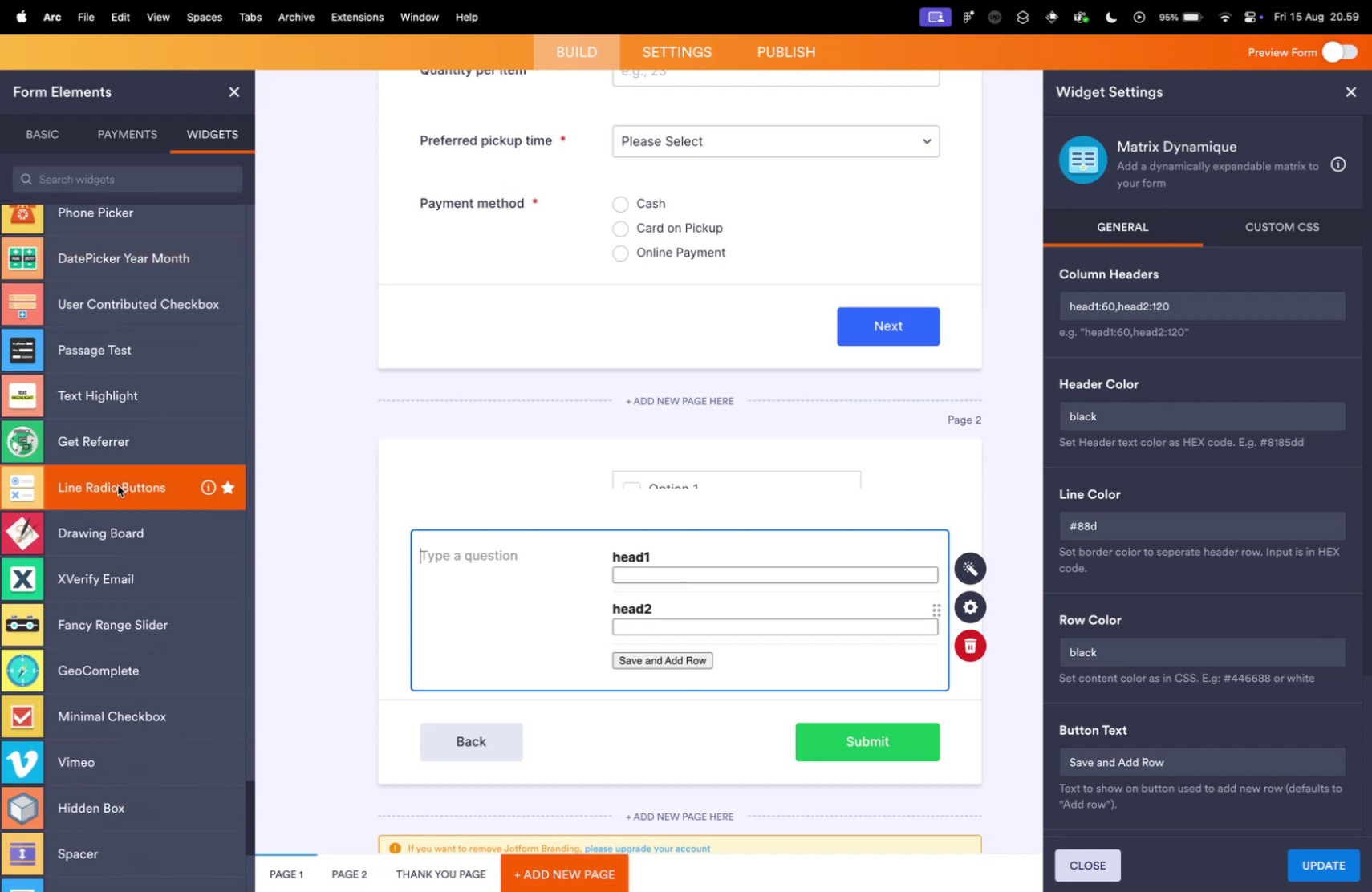 
scroll: coordinate [101, 460], scroll_direction: down, amount: 23.0
 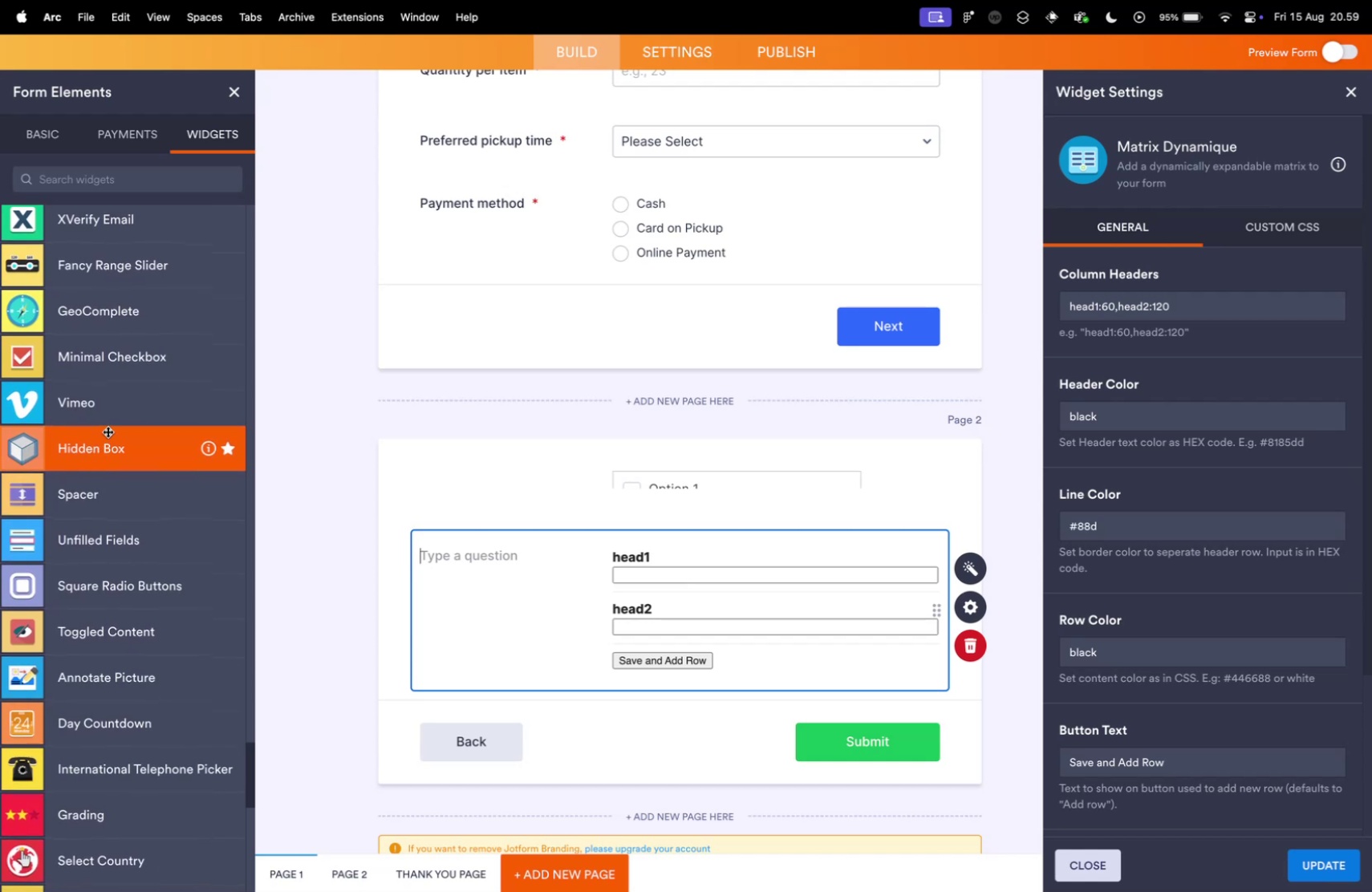 
scroll: coordinate [112, 476], scroll_direction: down, amount: 21.0
 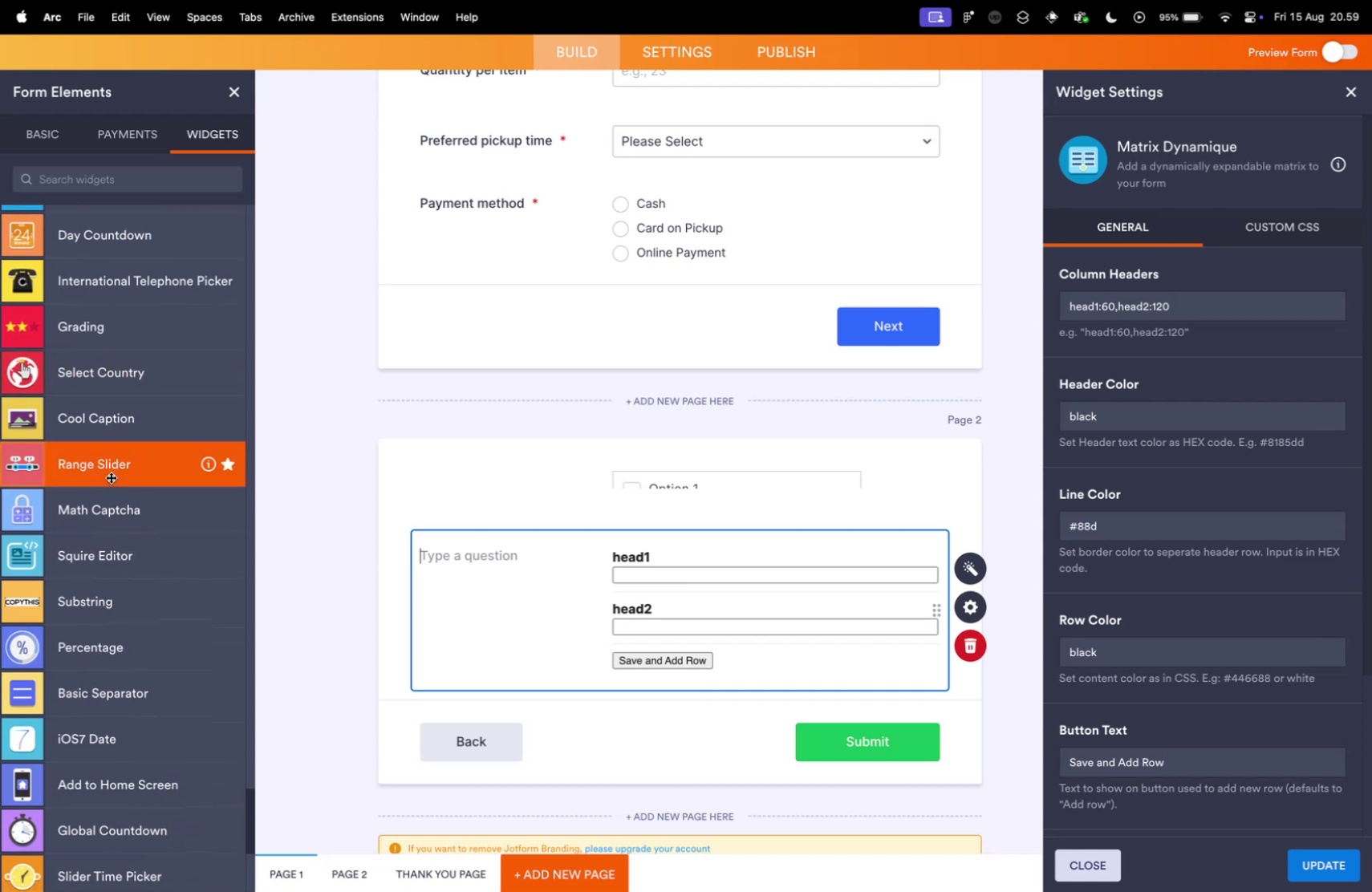 
scroll: coordinate [112, 472], scroll_direction: down, amount: 27.0
 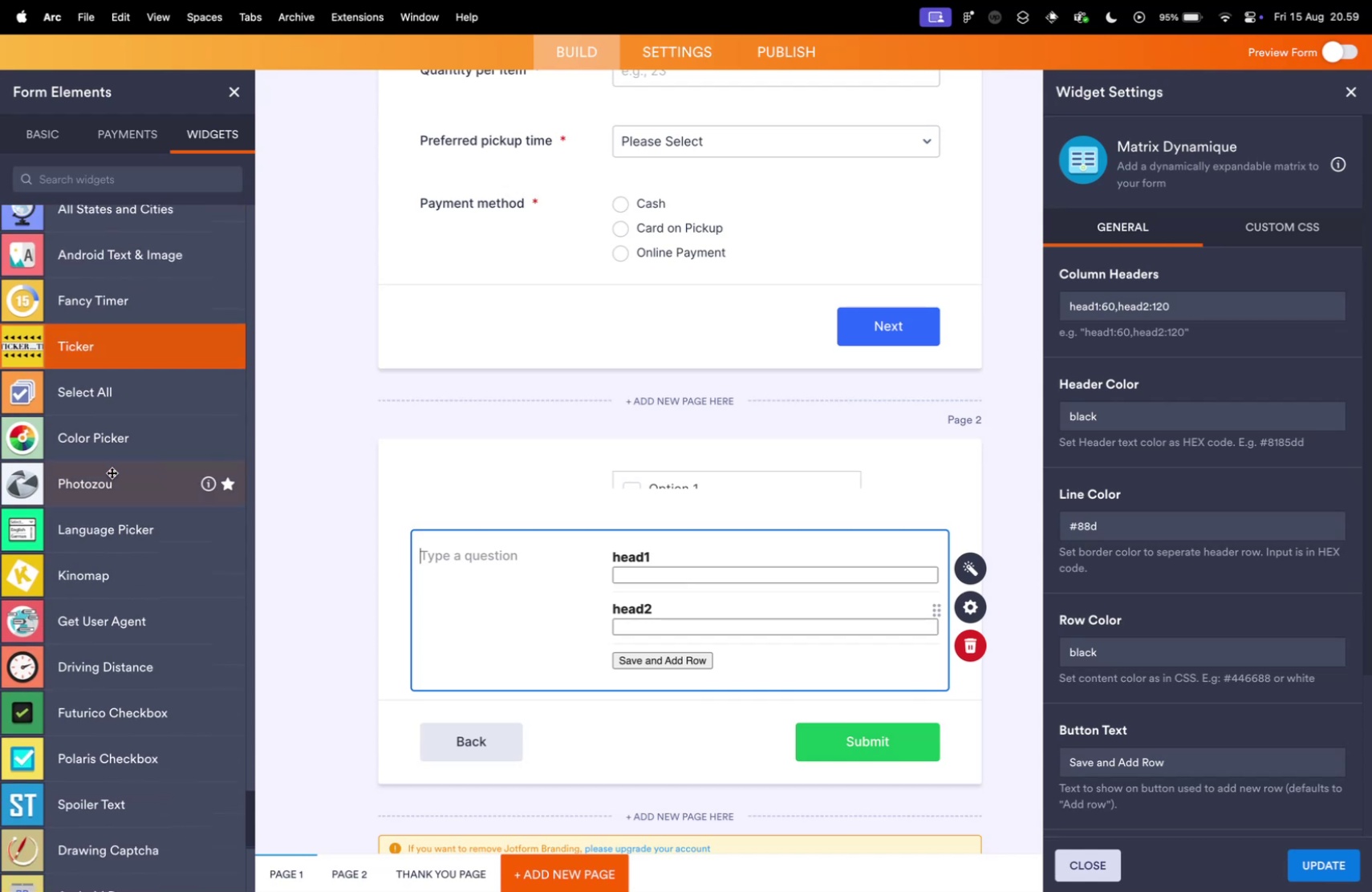 
scroll: coordinate [112, 536], scroll_direction: down, amount: 32.0
 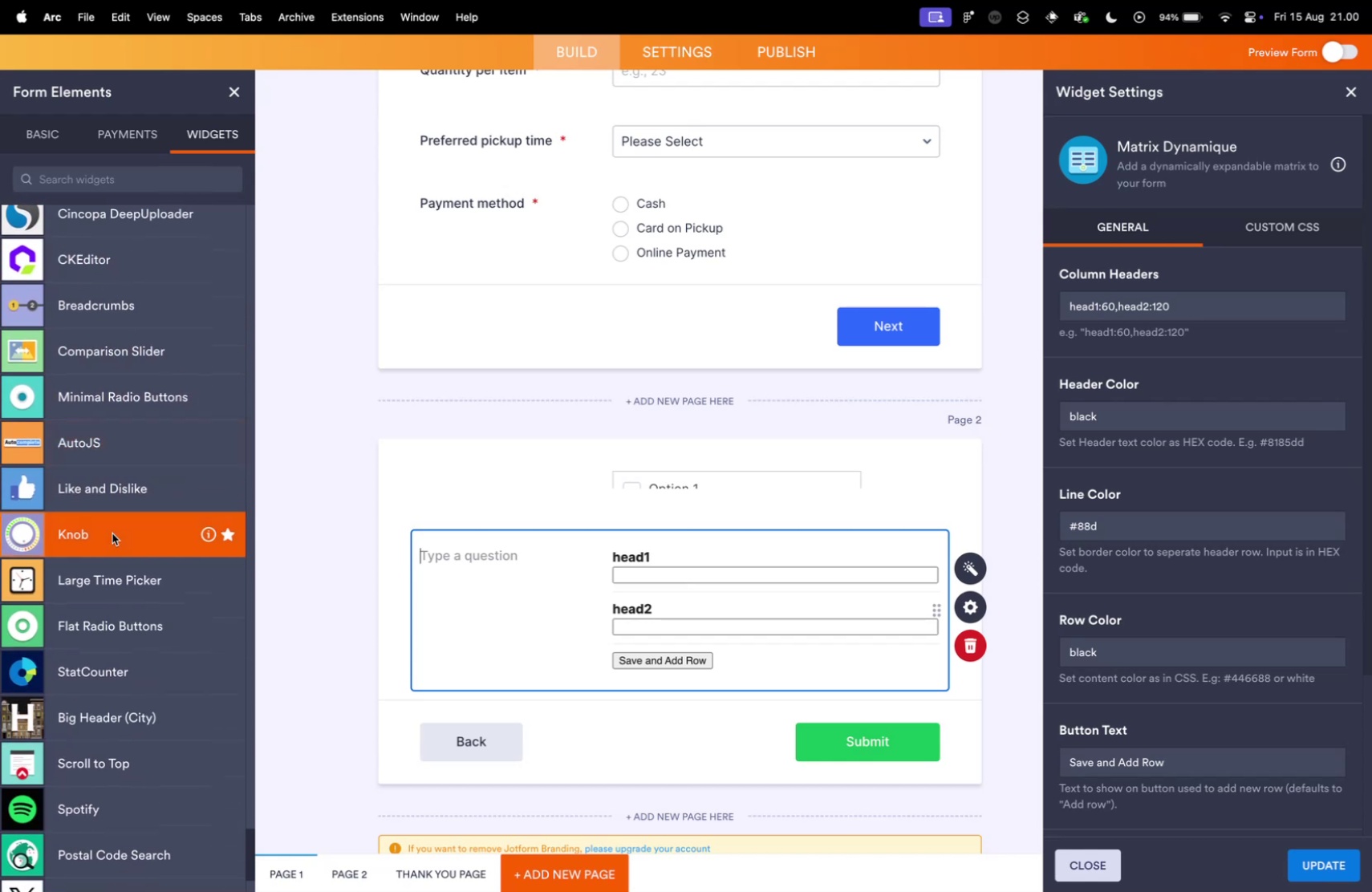 
scroll: coordinate [112, 531], scroll_direction: down, amount: 32.0
 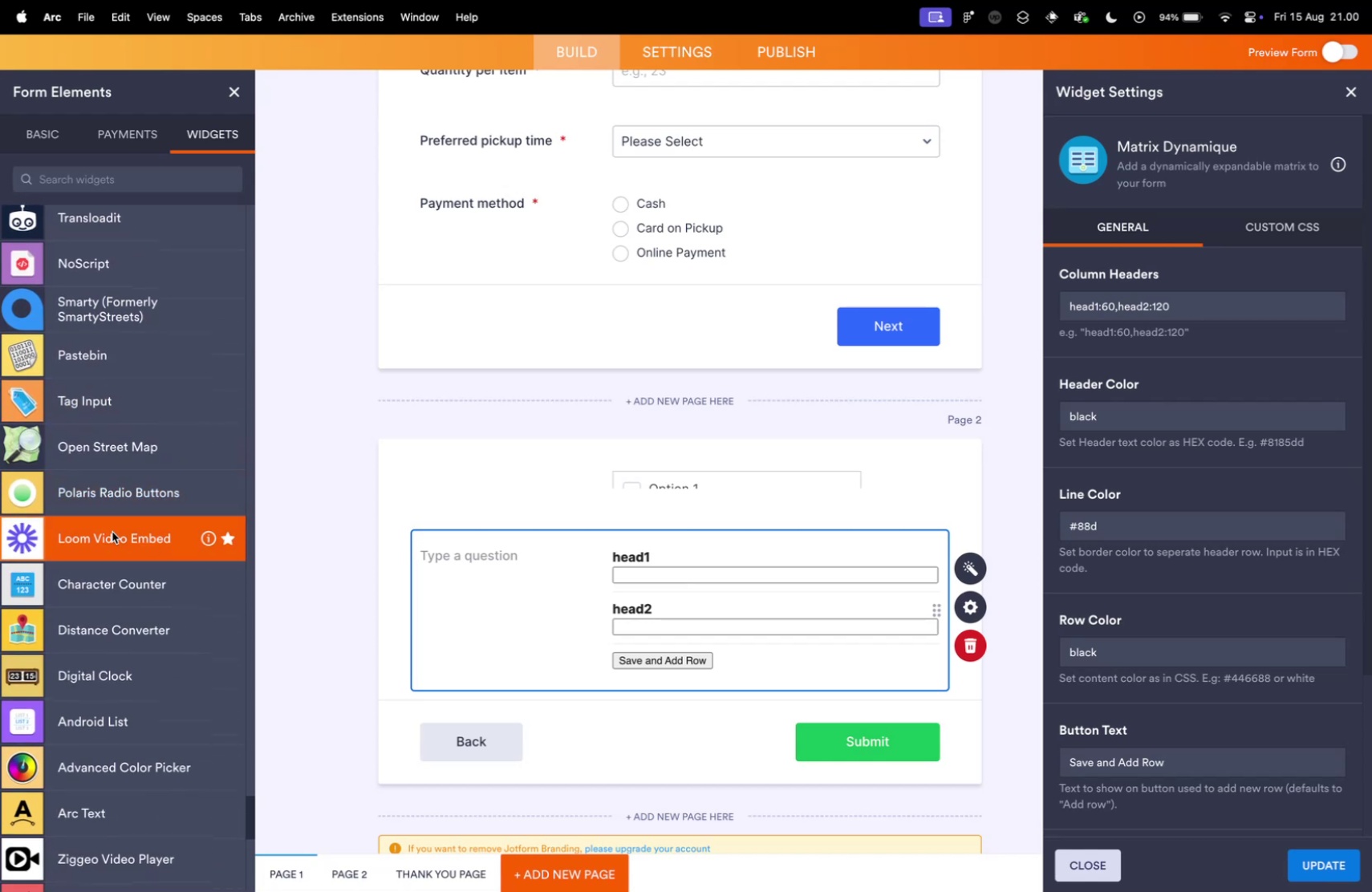 
scroll: coordinate [83, 529], scroll_direction: down, amount: 24.0
 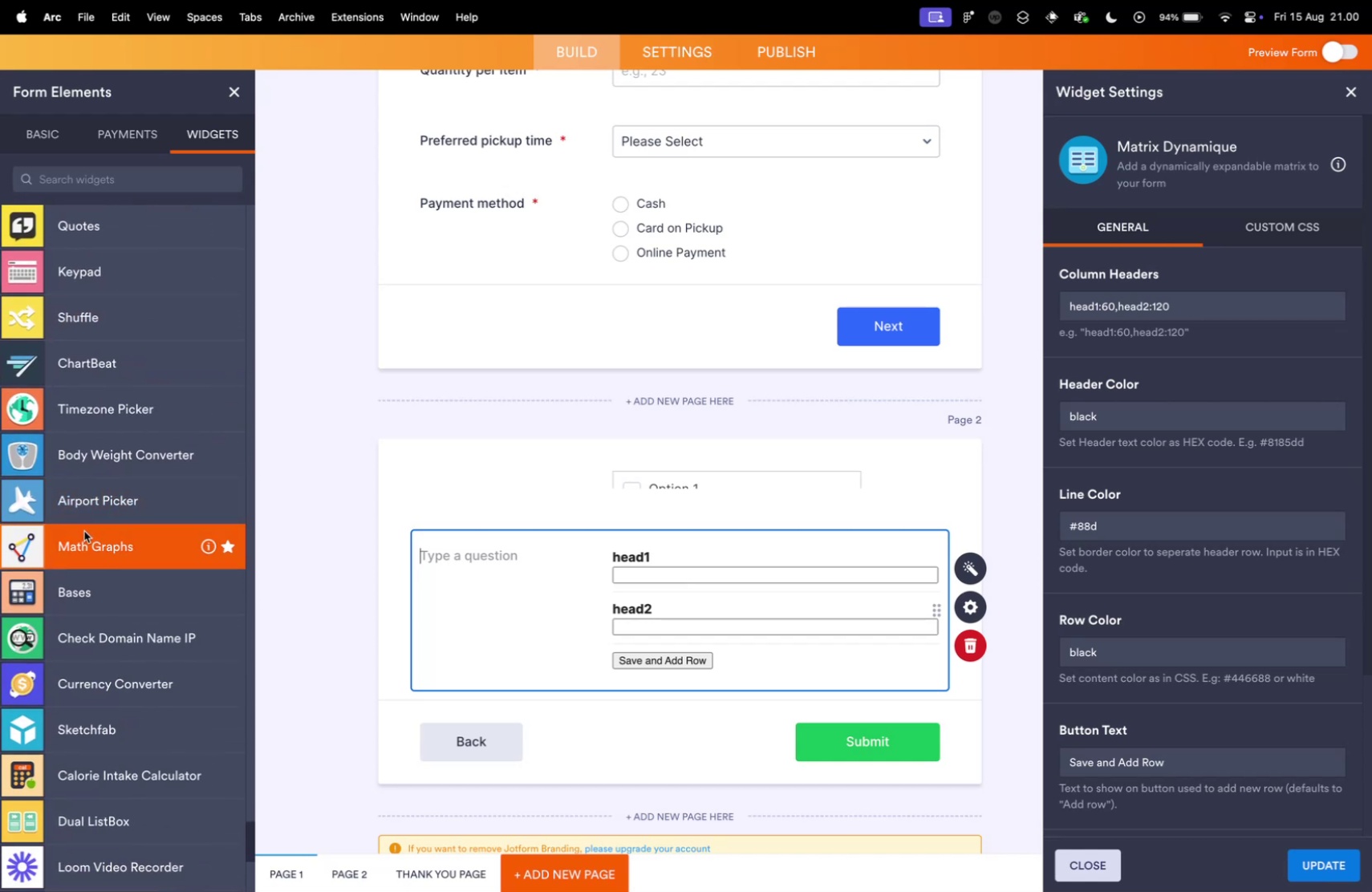 
scroll: coordinate [101, 544], scroll_direction: down, amount: 26.0
 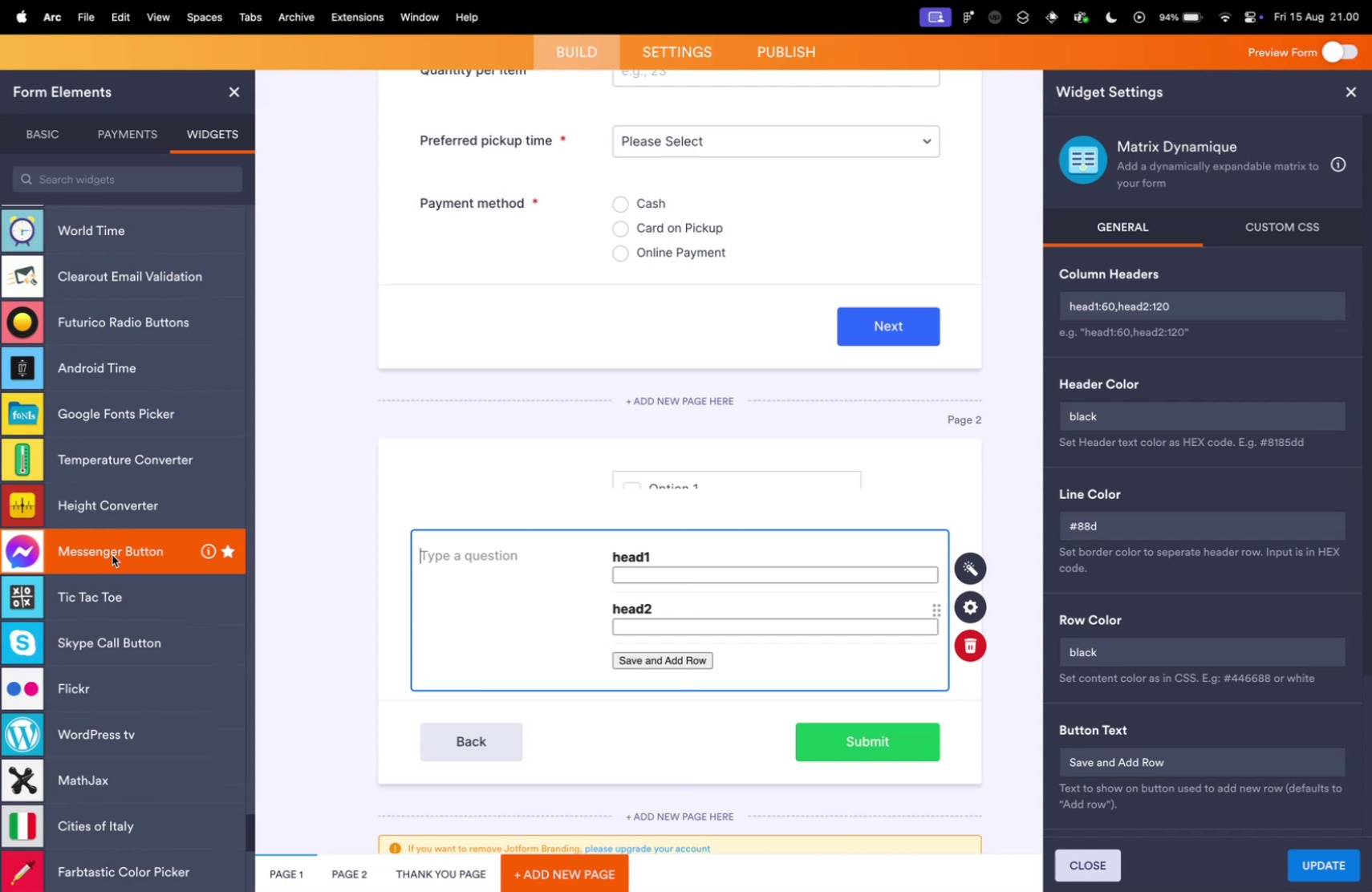 
scroll: coordinate [140, 659], scroll_direction: down, amount: 22.0
 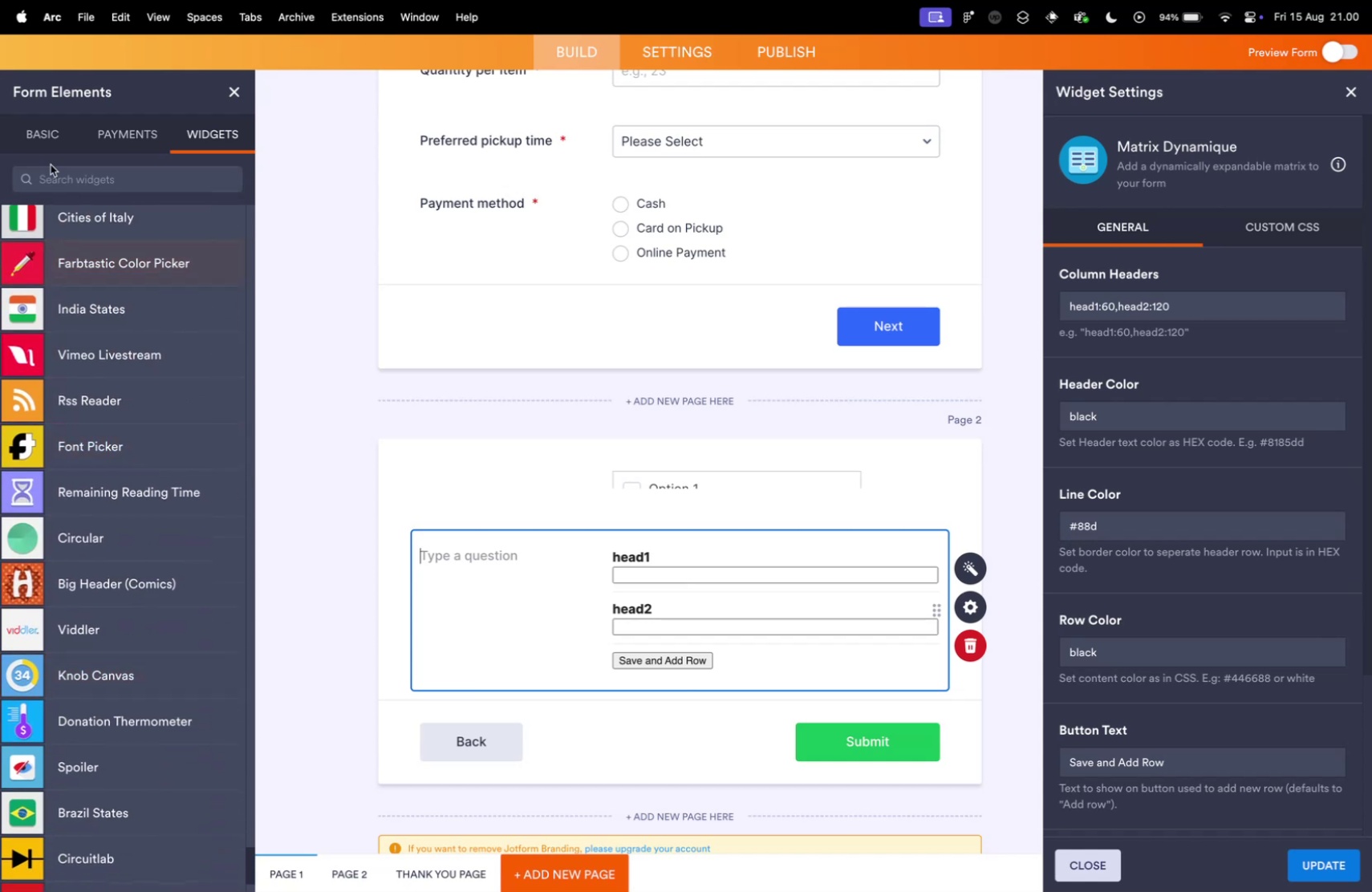 
left_click([51, 138])
 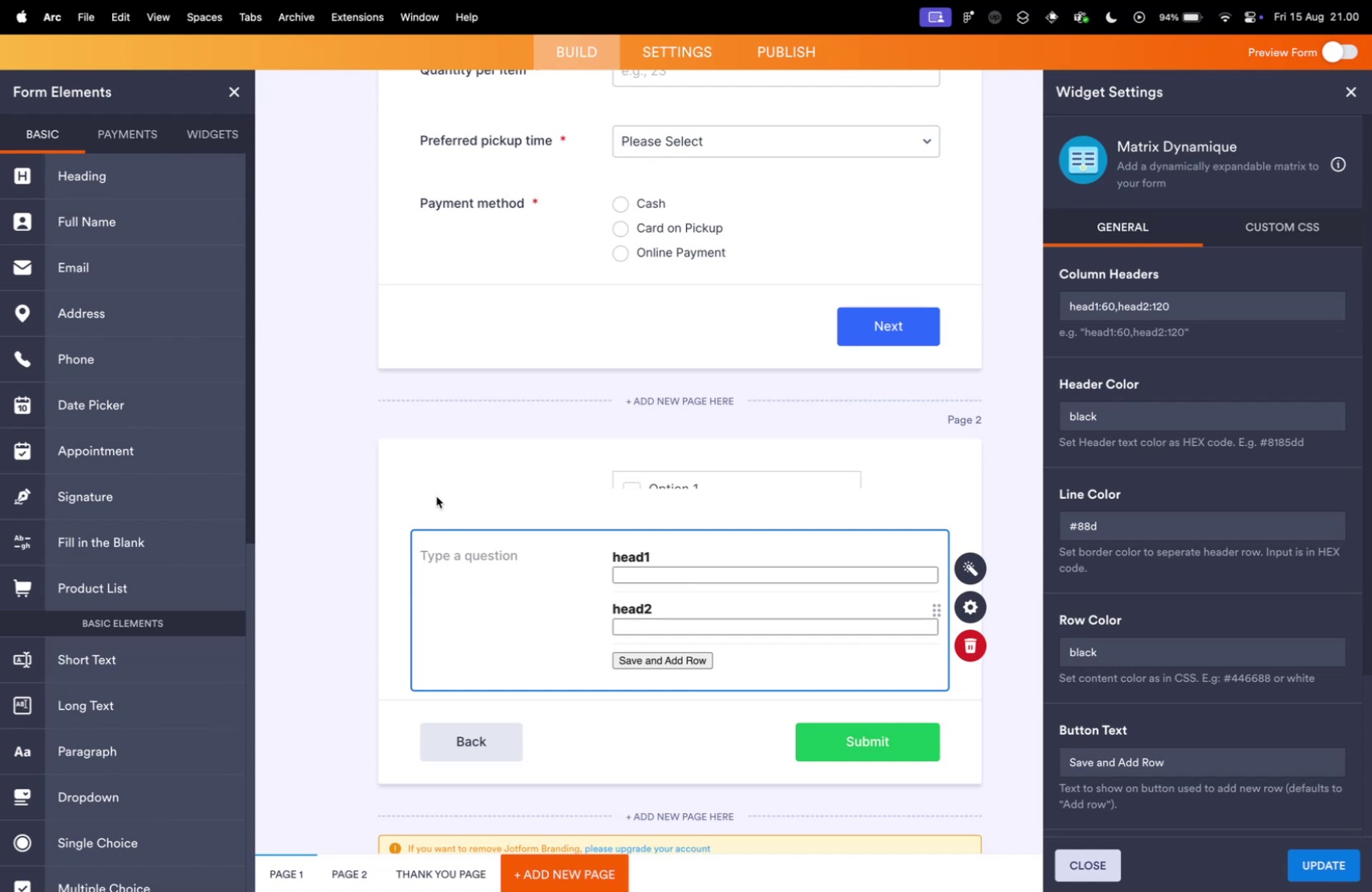 
wait(7.27)
 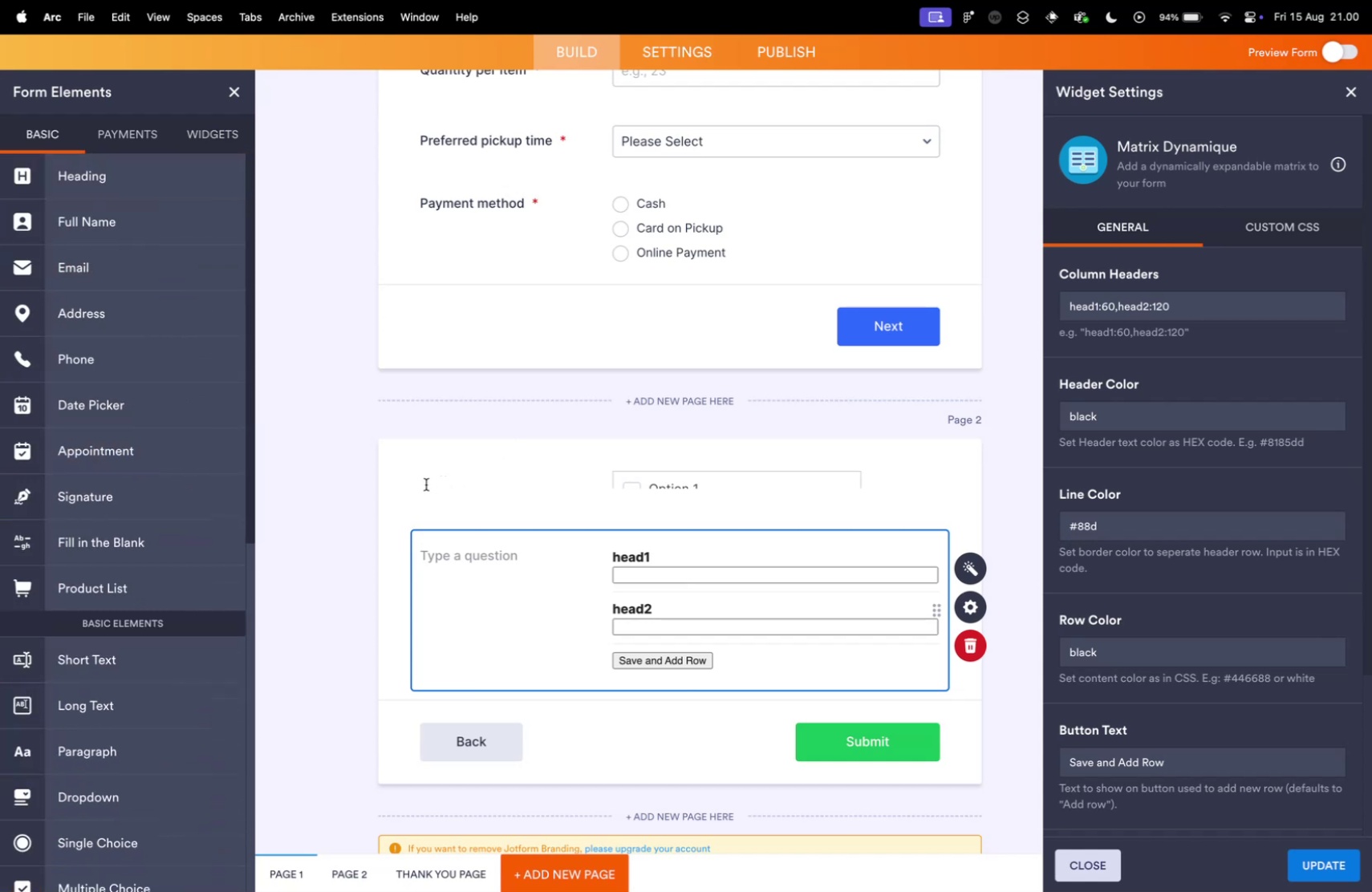 
scroll: coordinate [436, 497], scroll_direction: down, amount: 2.0
 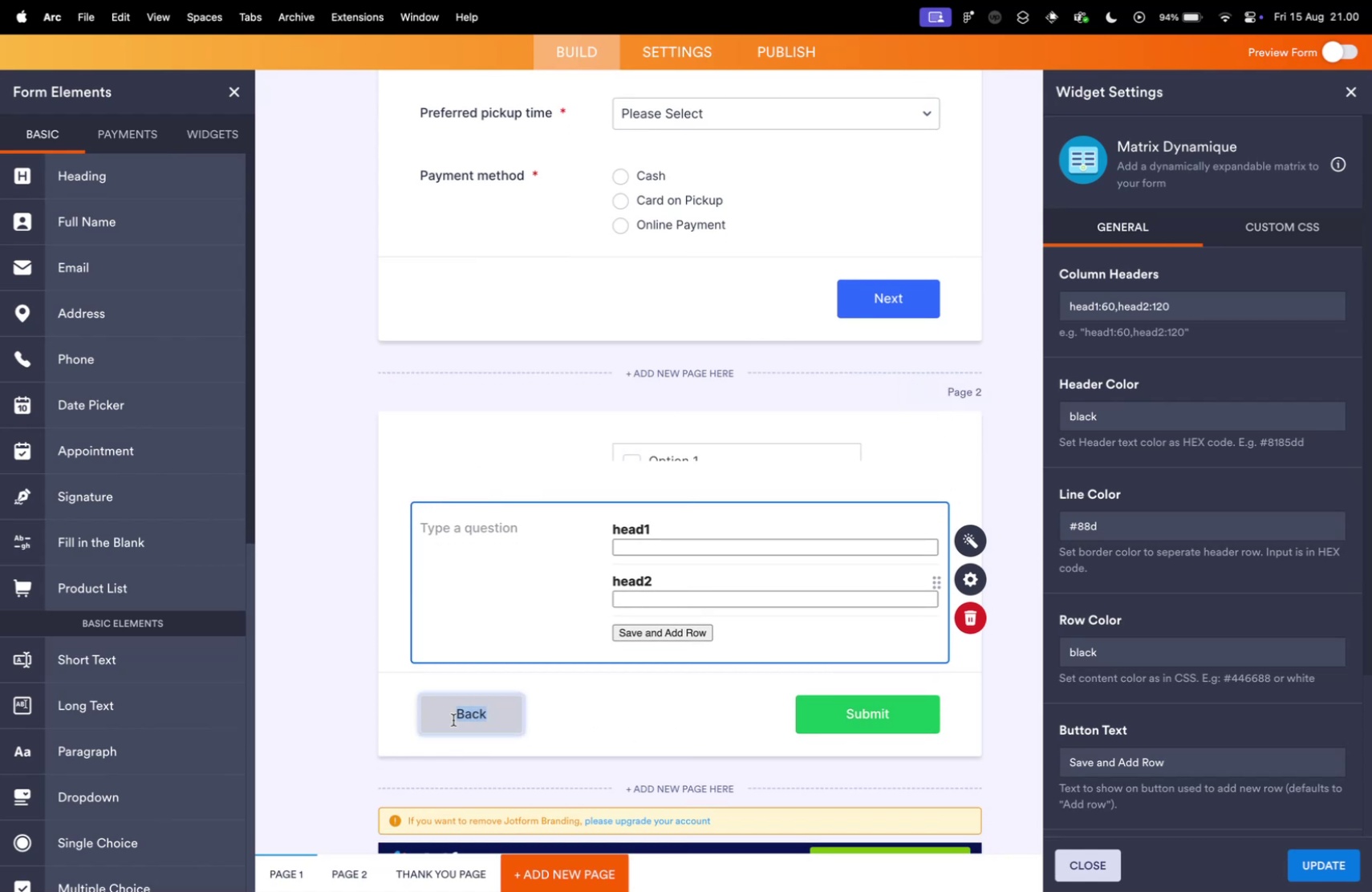 
wait(5.69)
 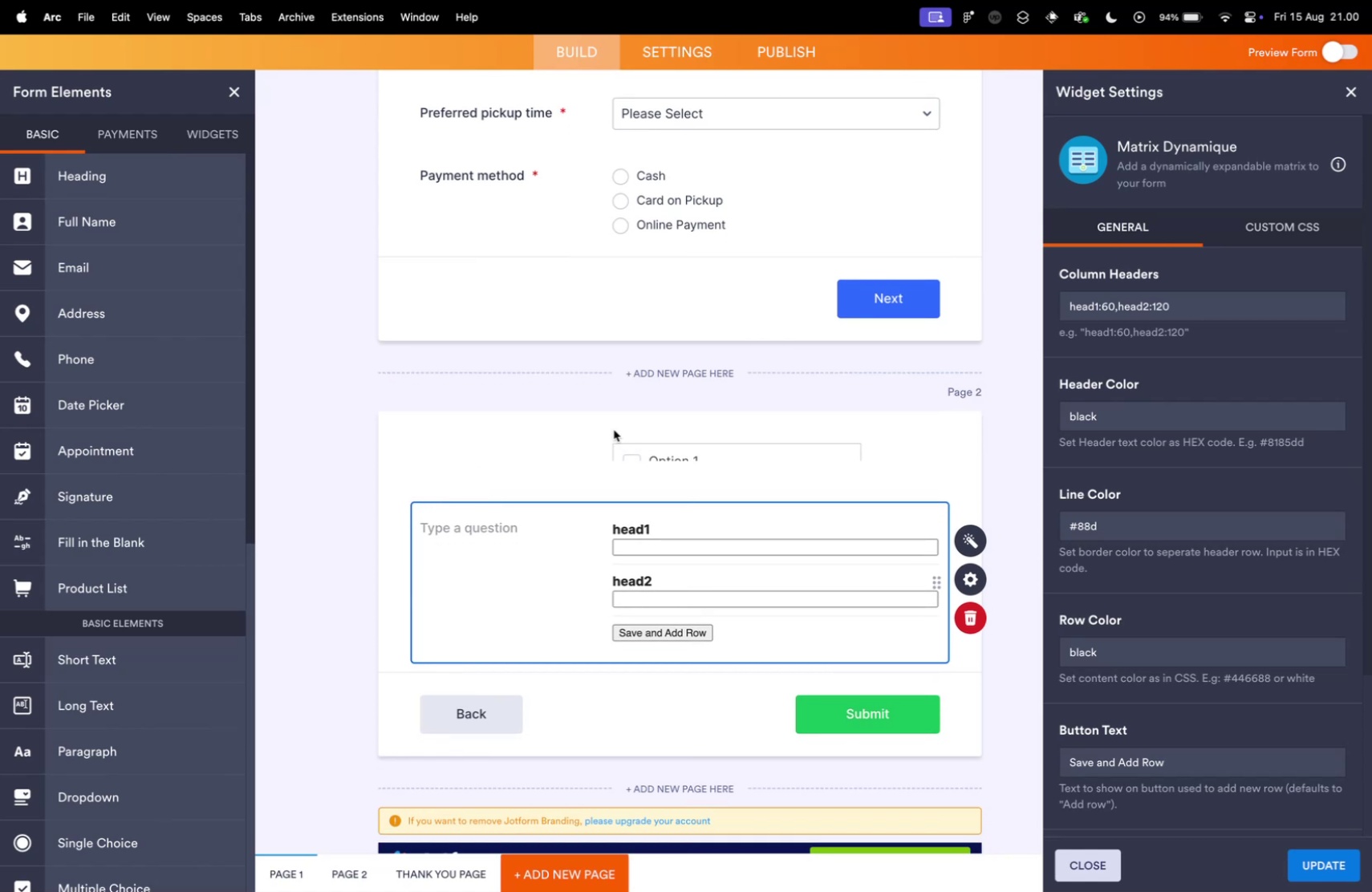 
left_click([648, 420])
 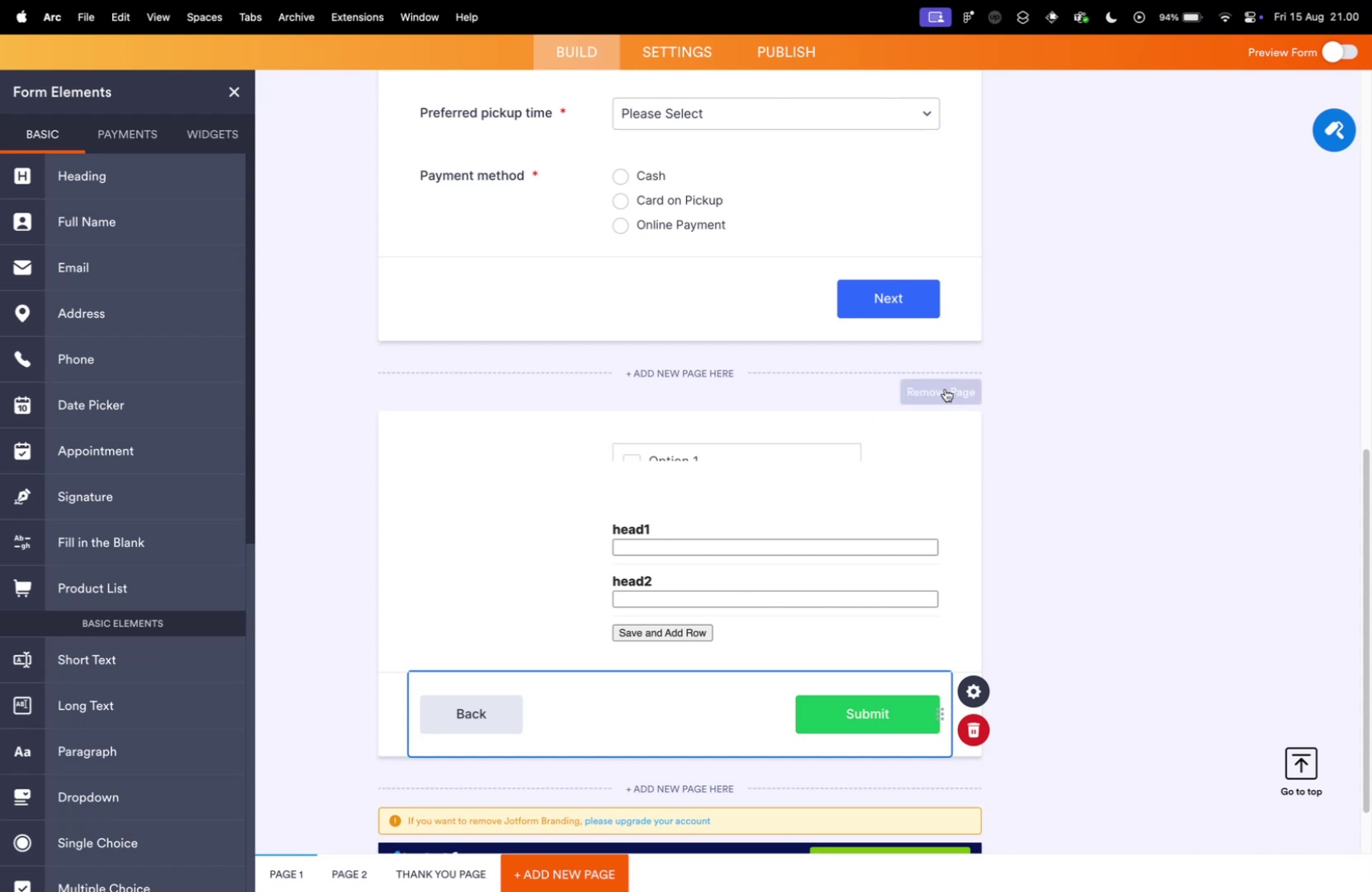 
left_click([952, 387])
 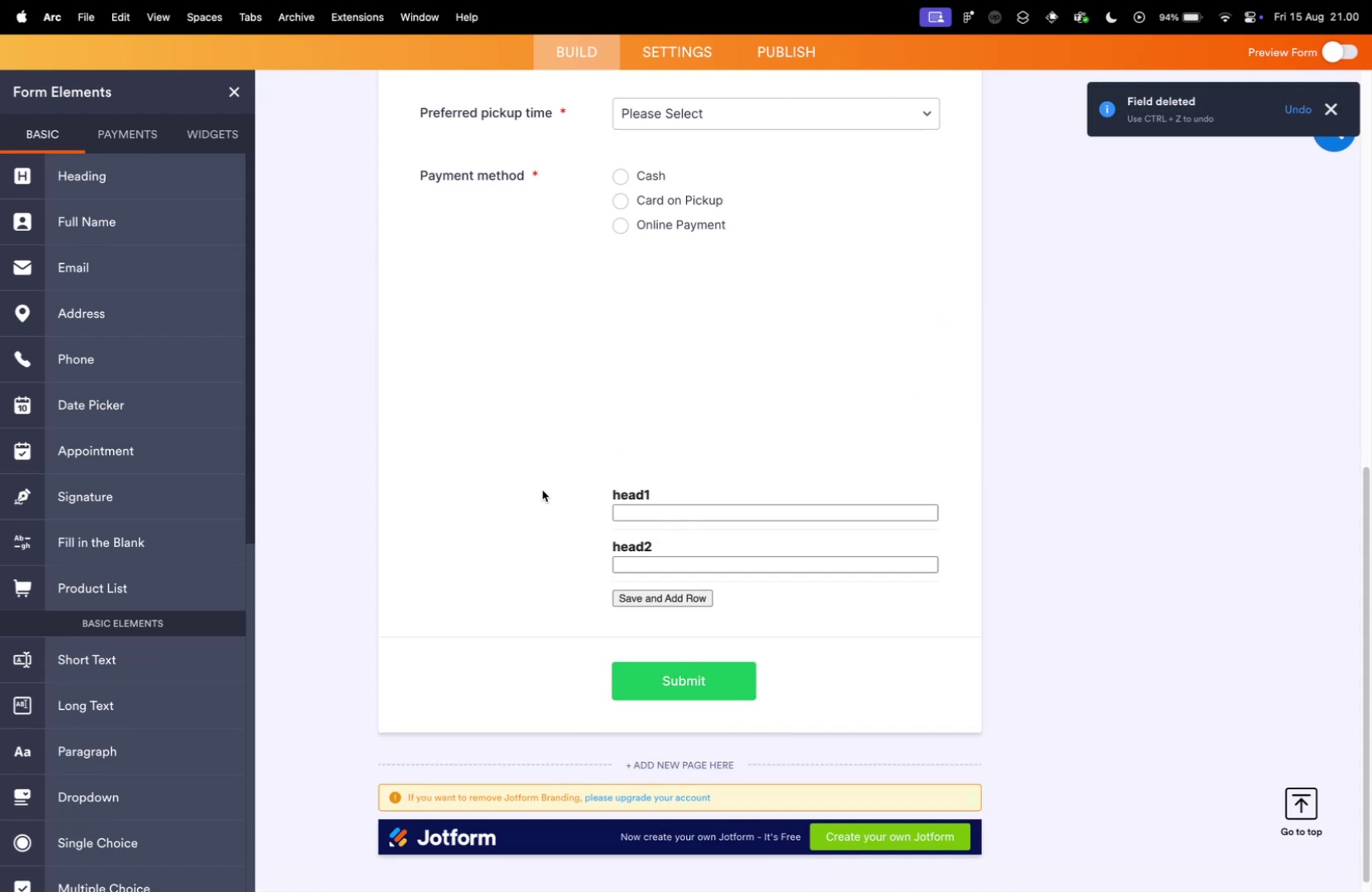 
scroll: coordinate [676, 414], scroll_direction: down, amount: 1.0
 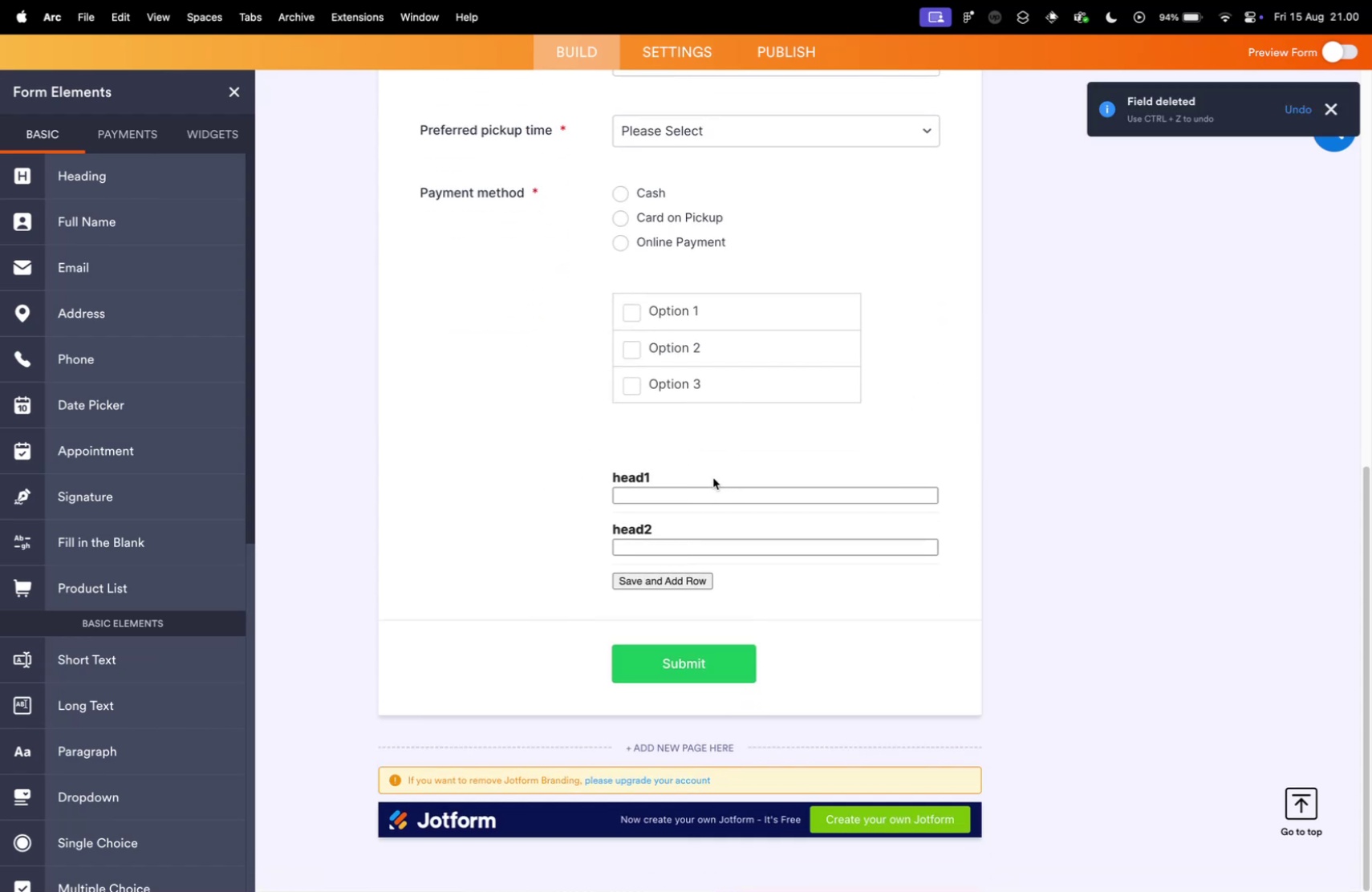 
left_click([711, 473])
 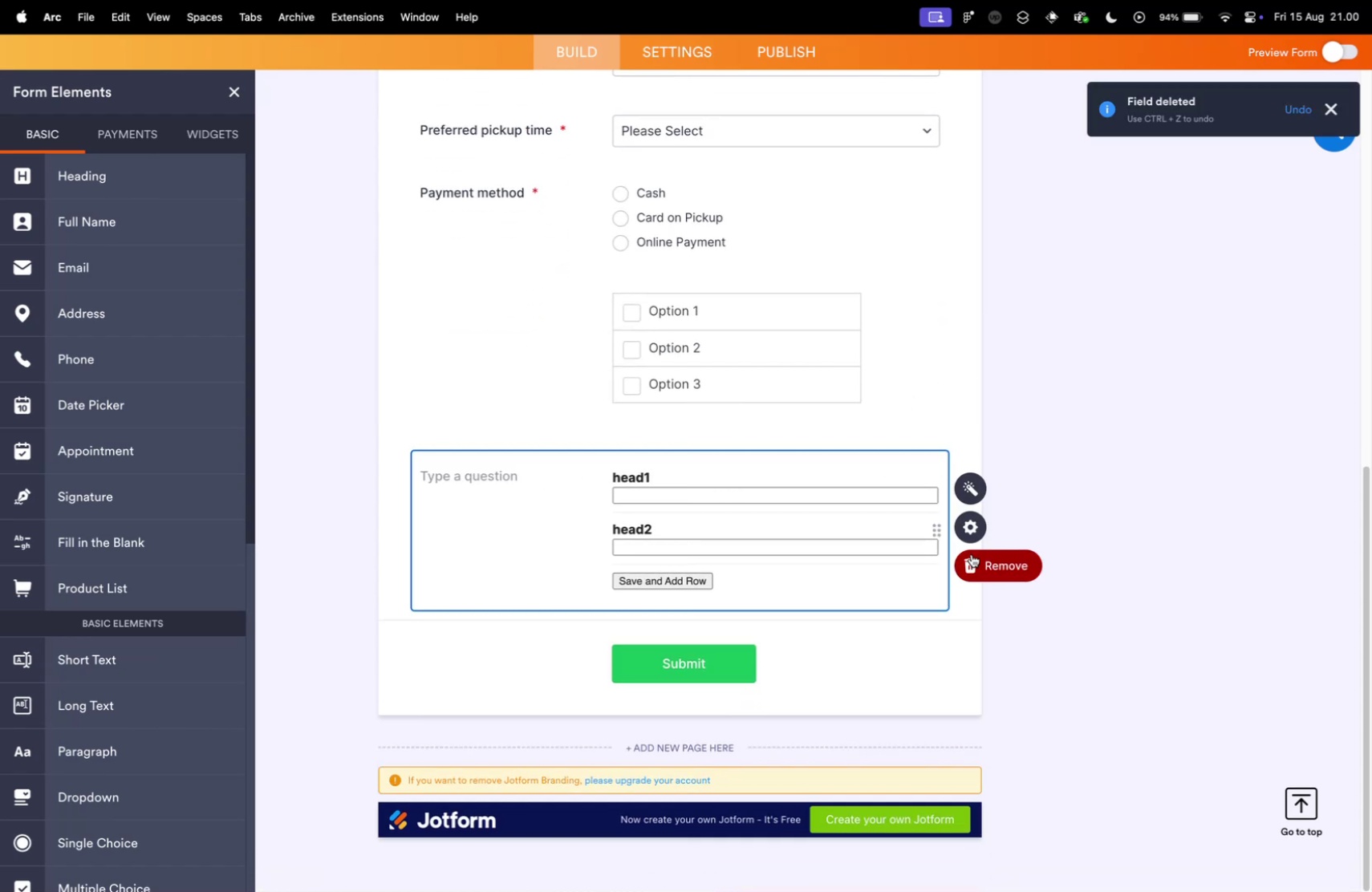 
left_click([970, 558])
 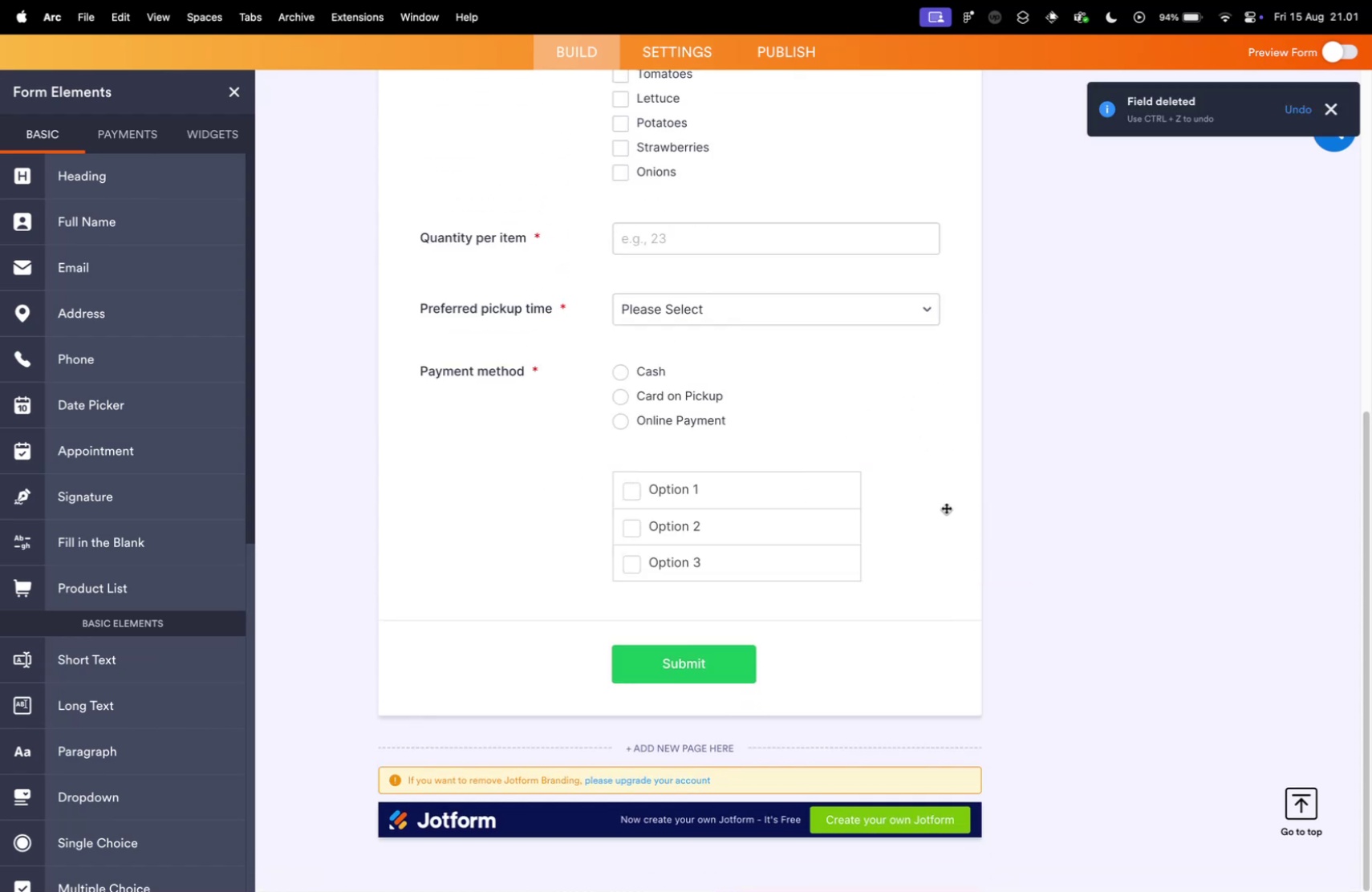 
left_click([926, 508])
 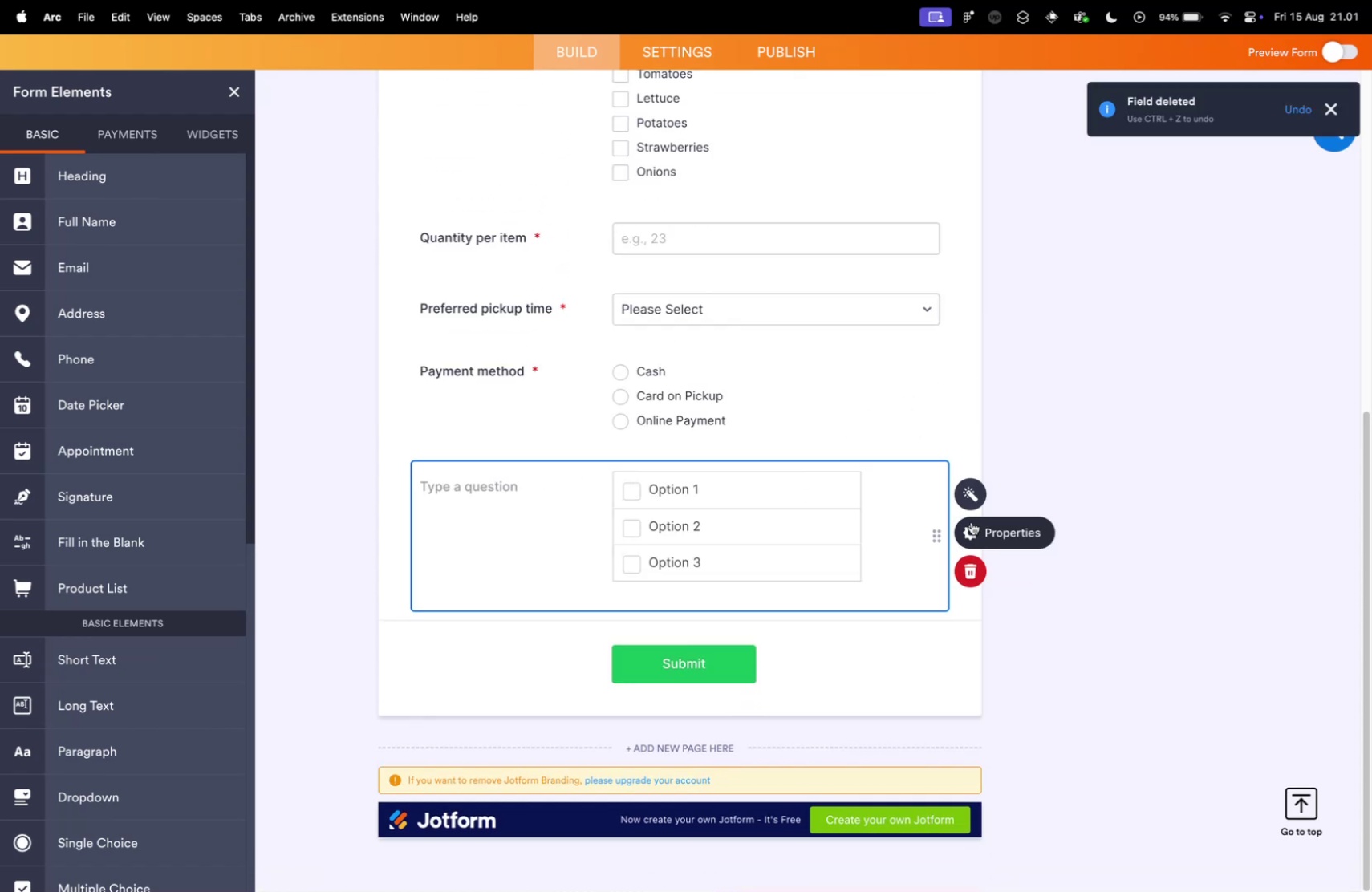 
mouse_move([956, 512])
 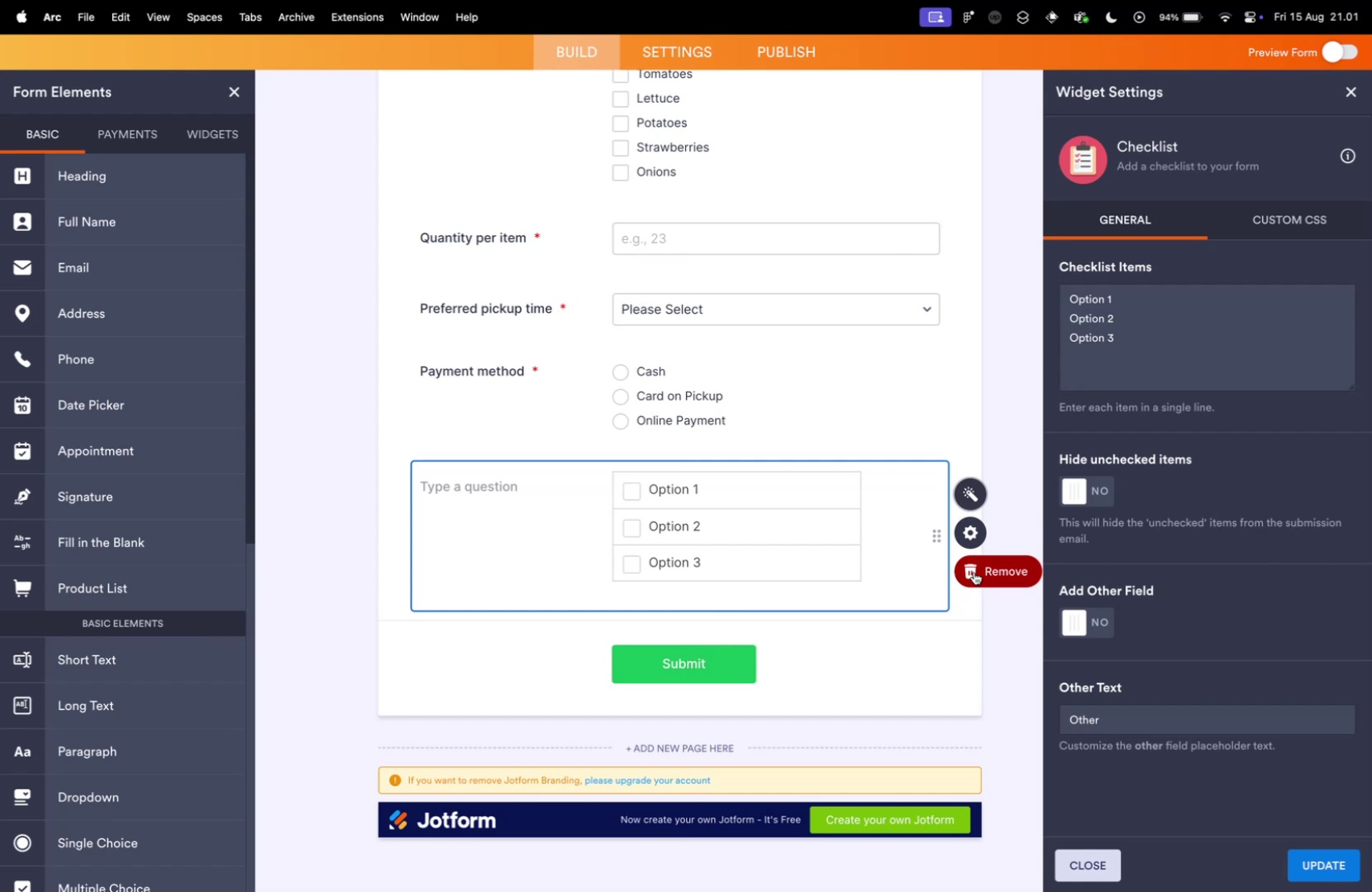 
left_click([974, 570])
 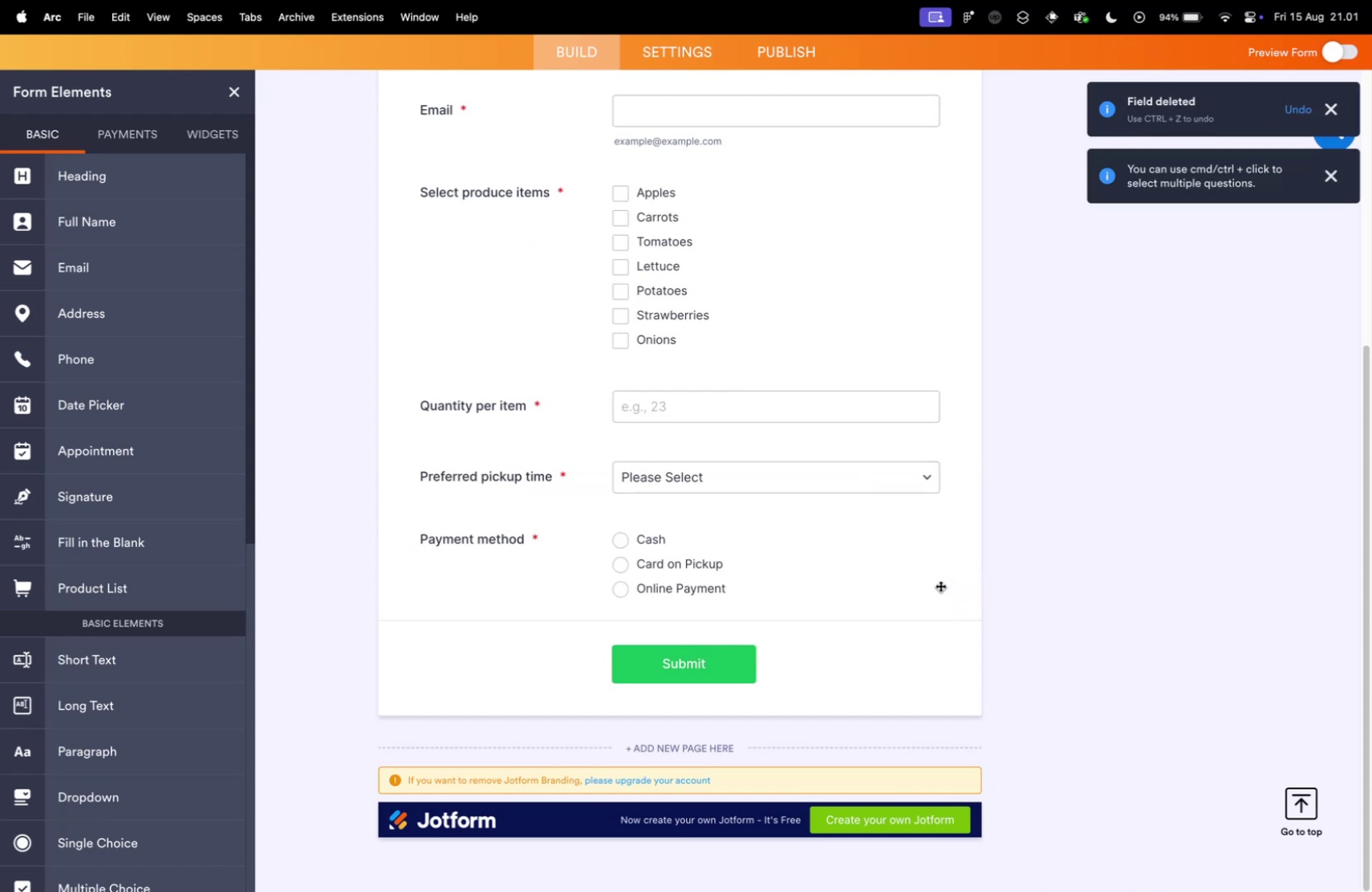 
wait(9.14)
 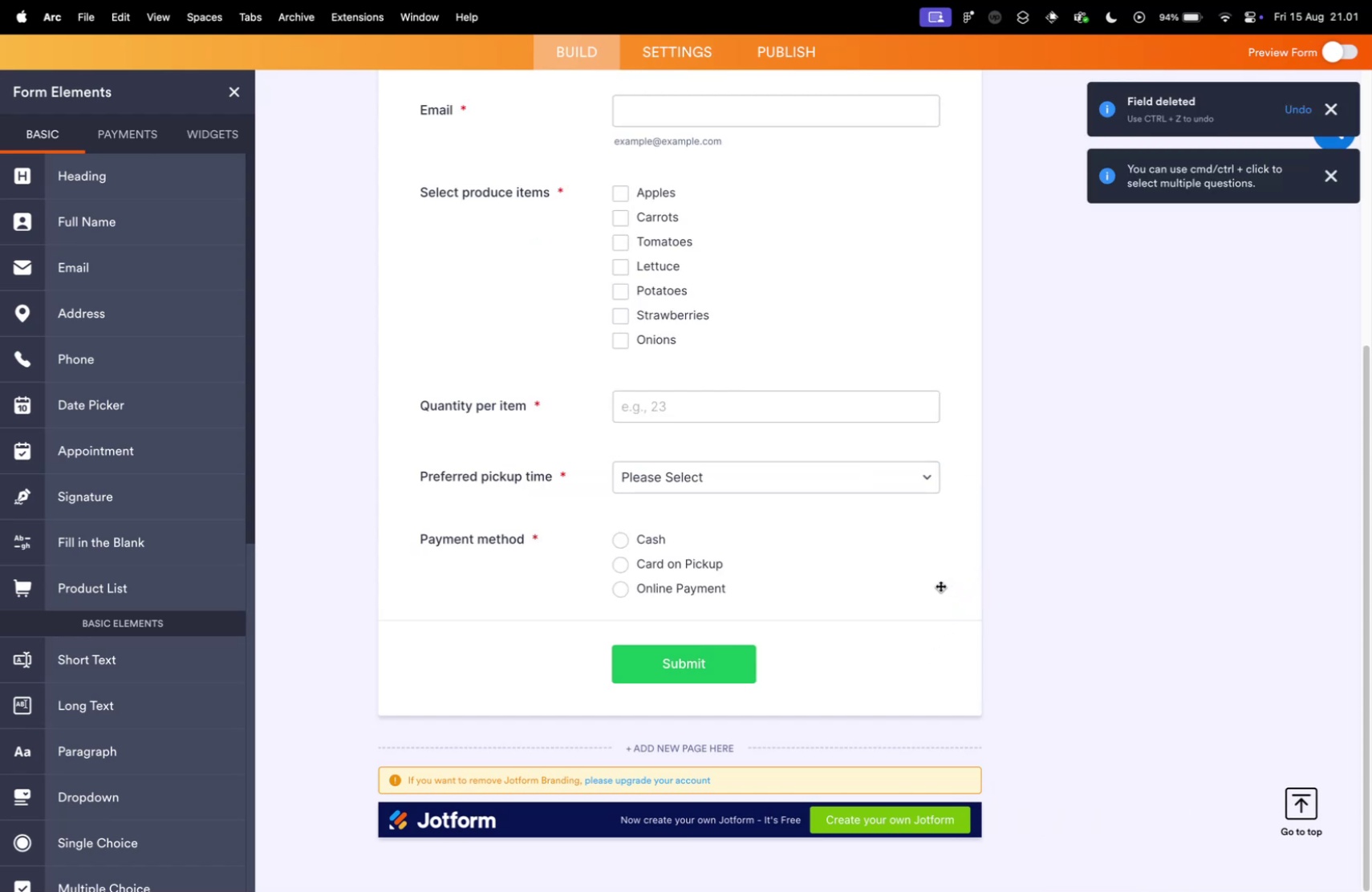 
scroll: coordinate [980, 462], scroll_direction: up, amount: 31.0
 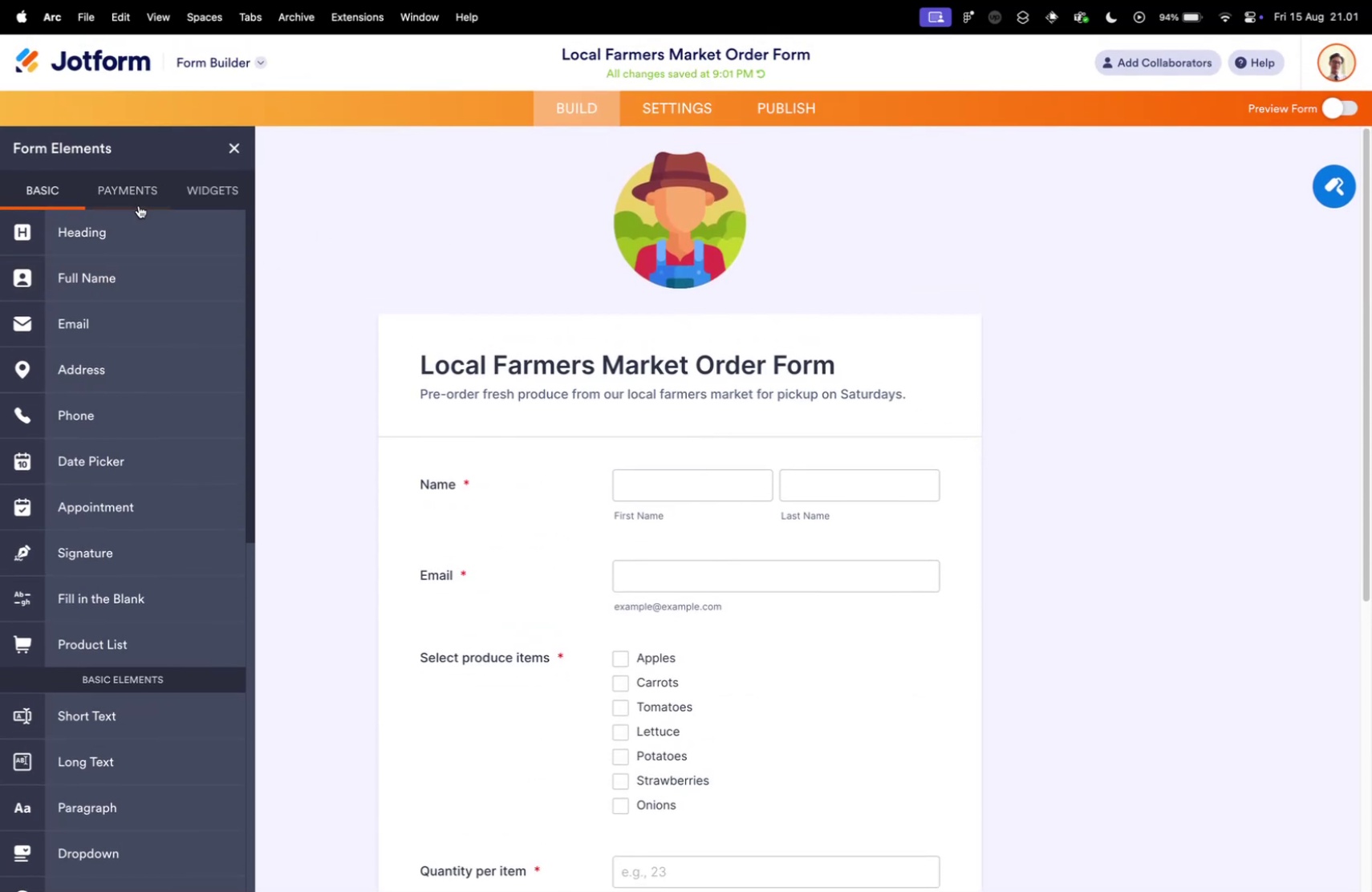 
left_click([818, 96])
 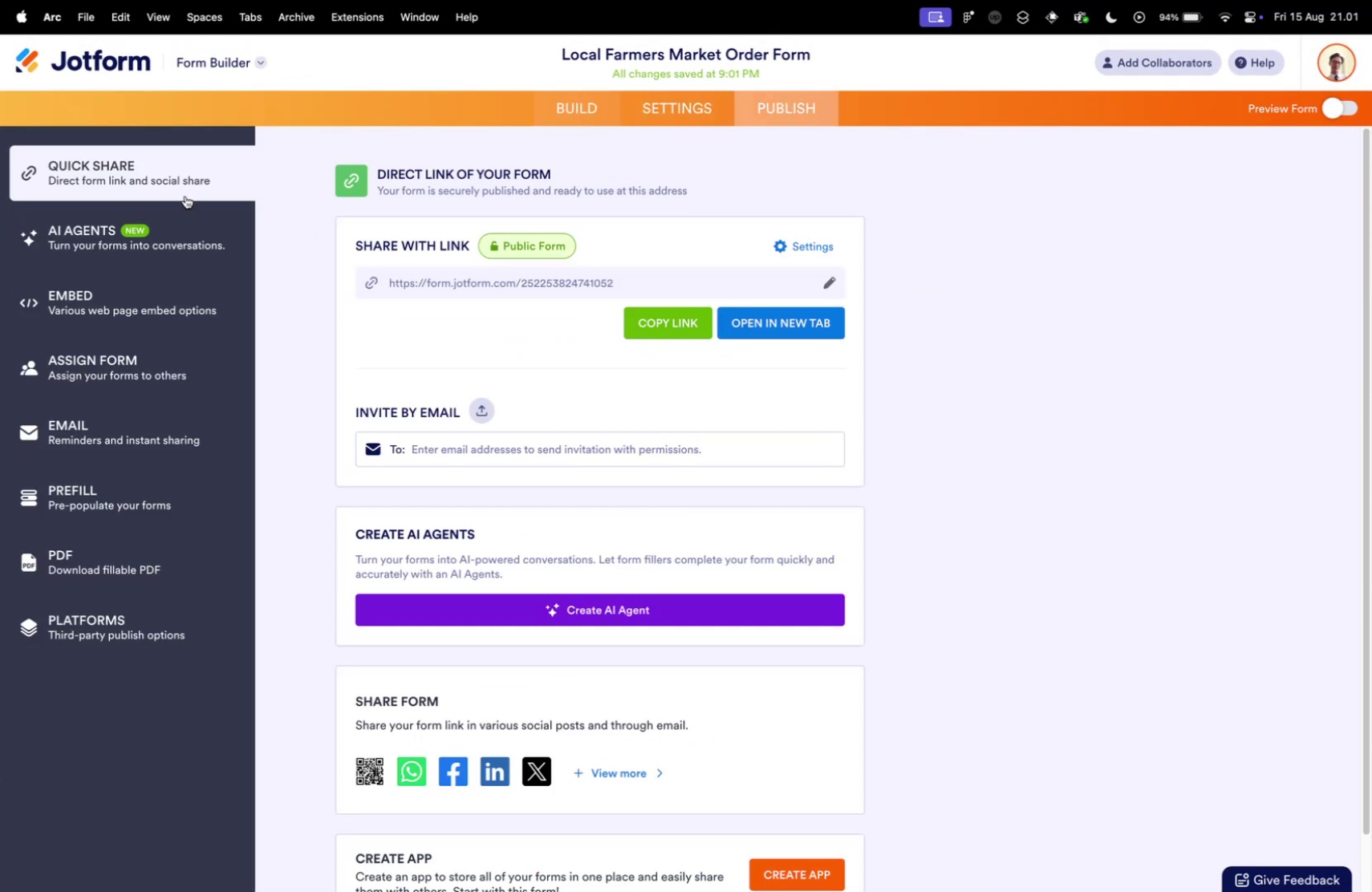 
left_click([96, 345])
 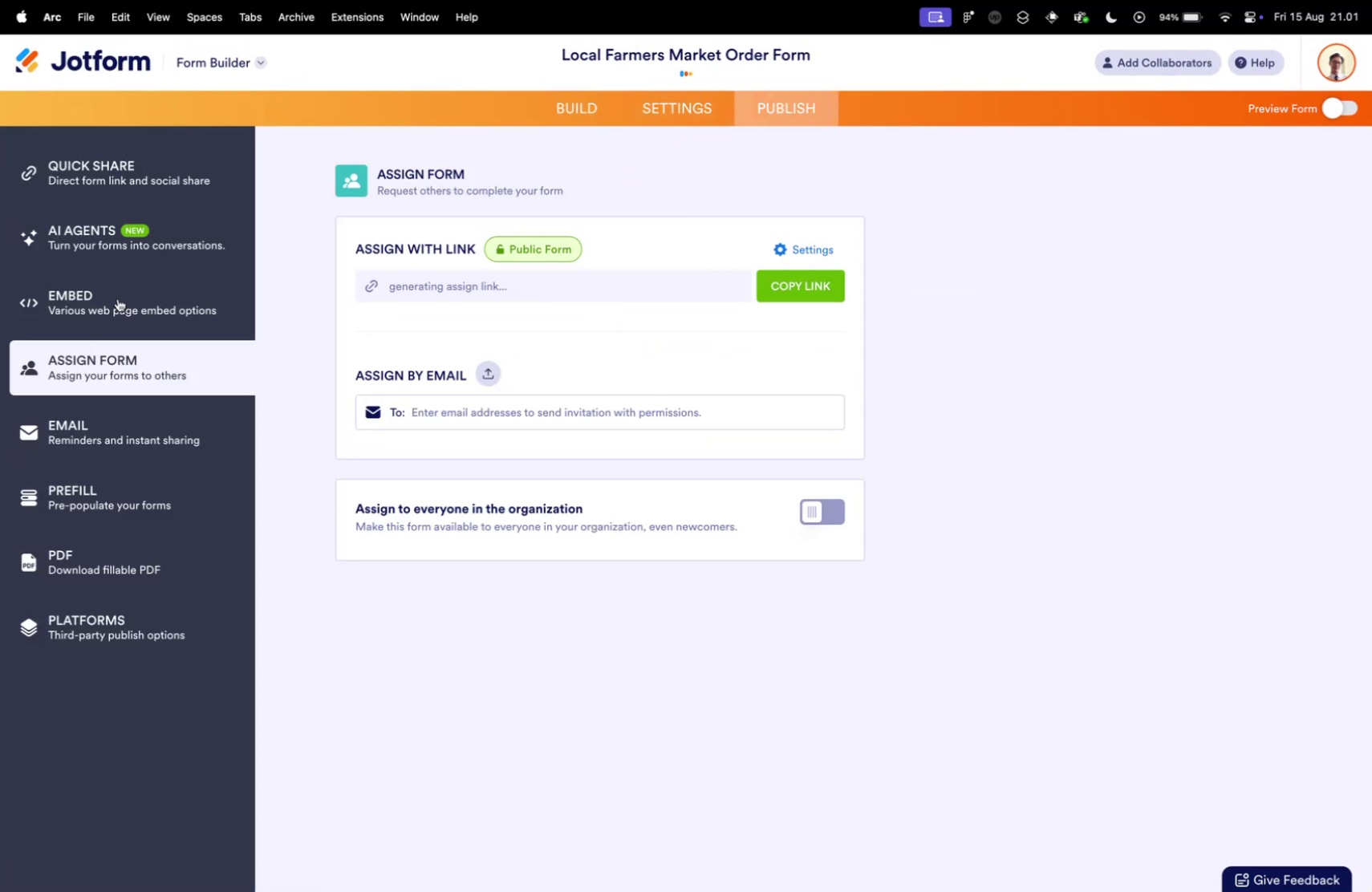 
left_click([120, 297])
 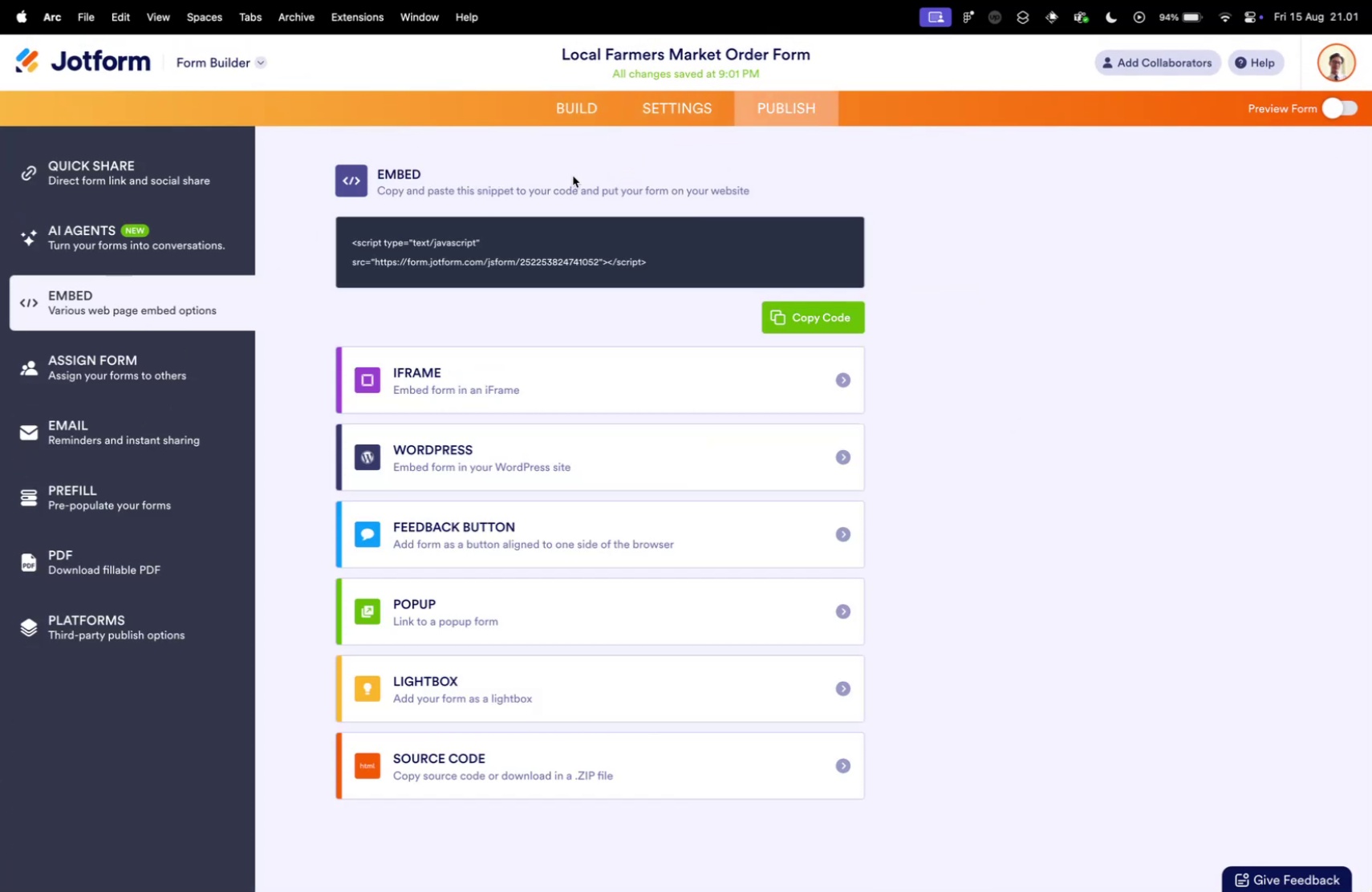 
left_click([666, 109])
 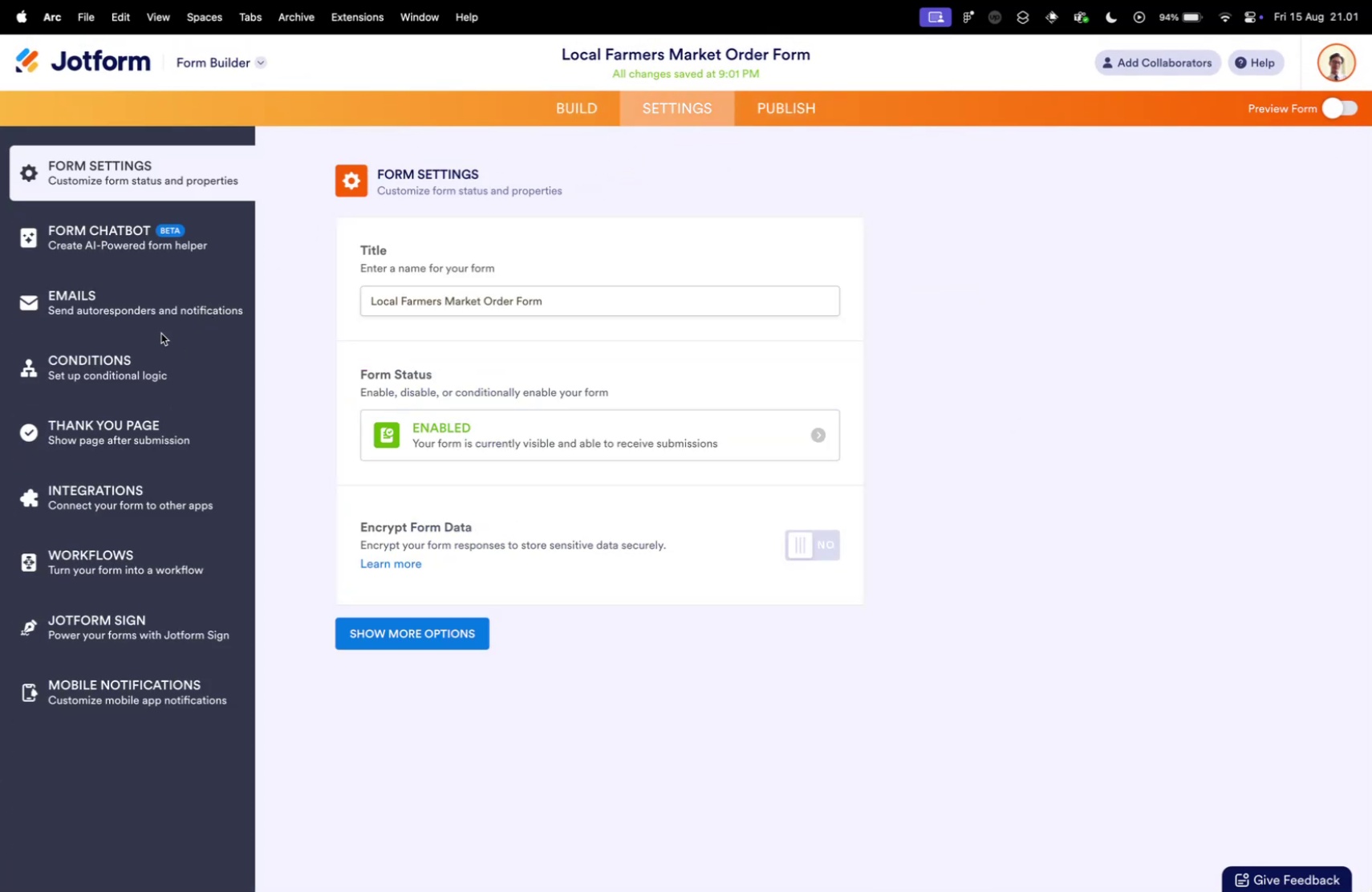 
left_click([128, 336])
 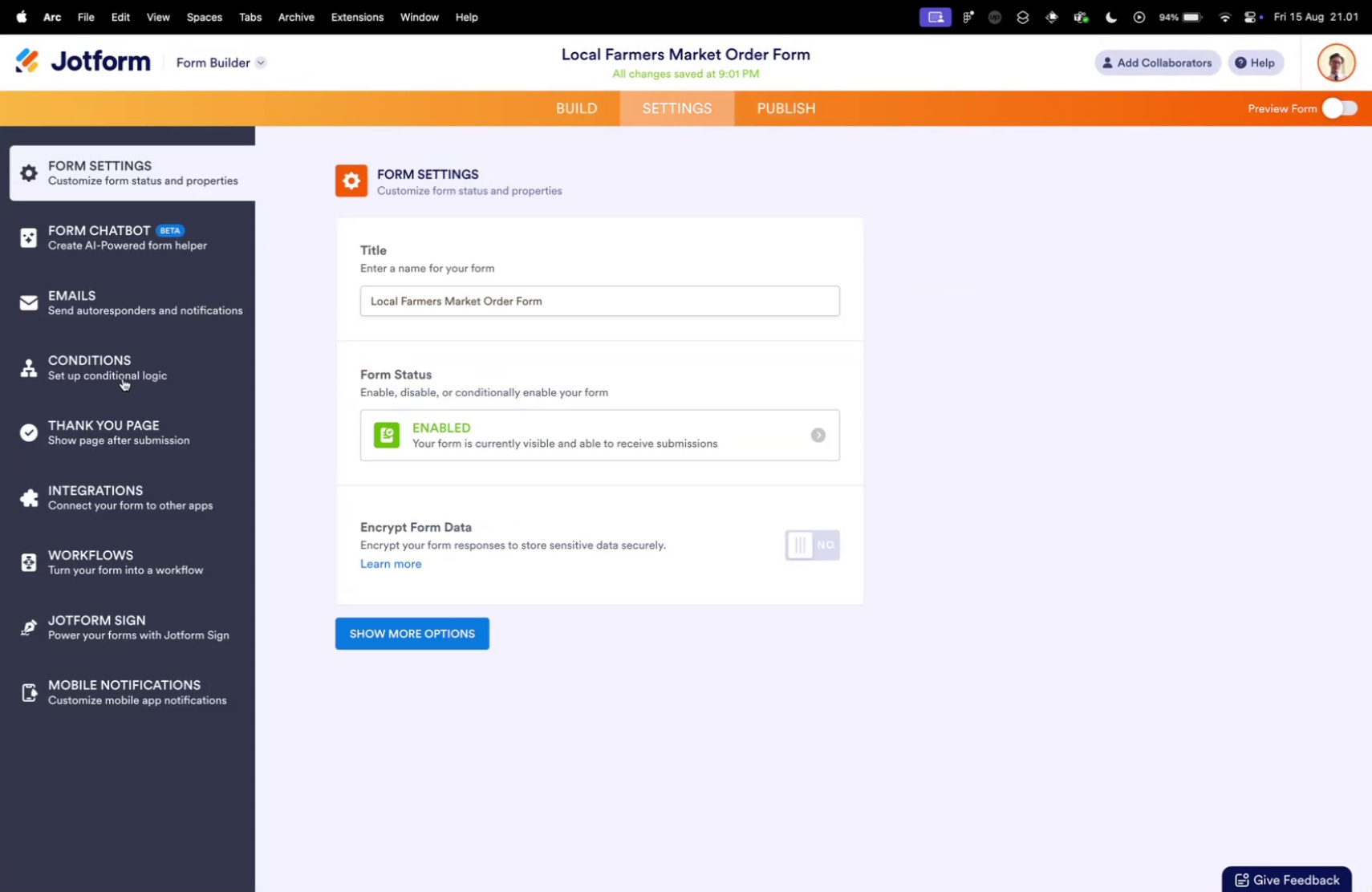 
left_click([123, 379])
 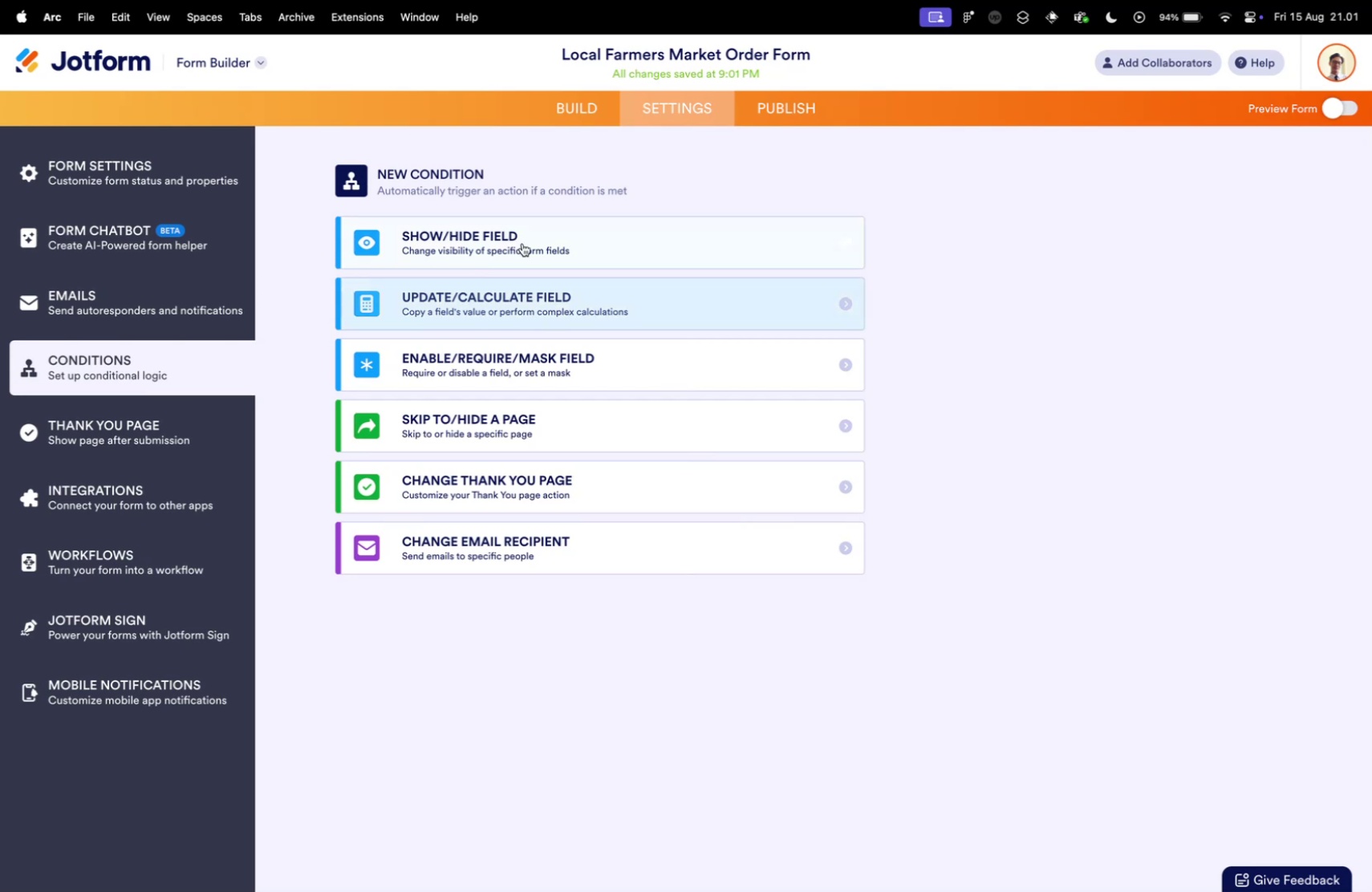 
left_click([522, 231])
 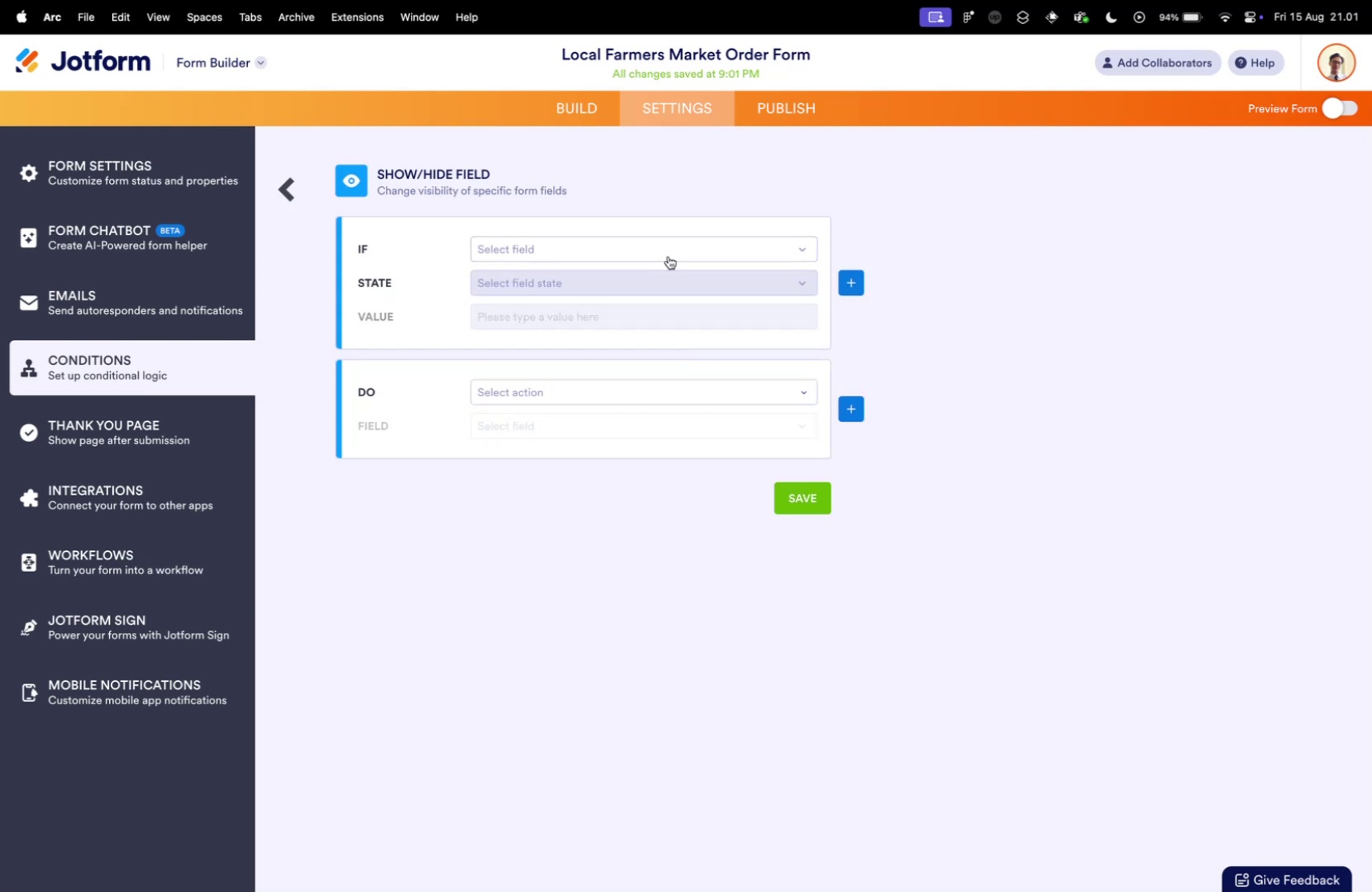 
left_click([664, 245])
 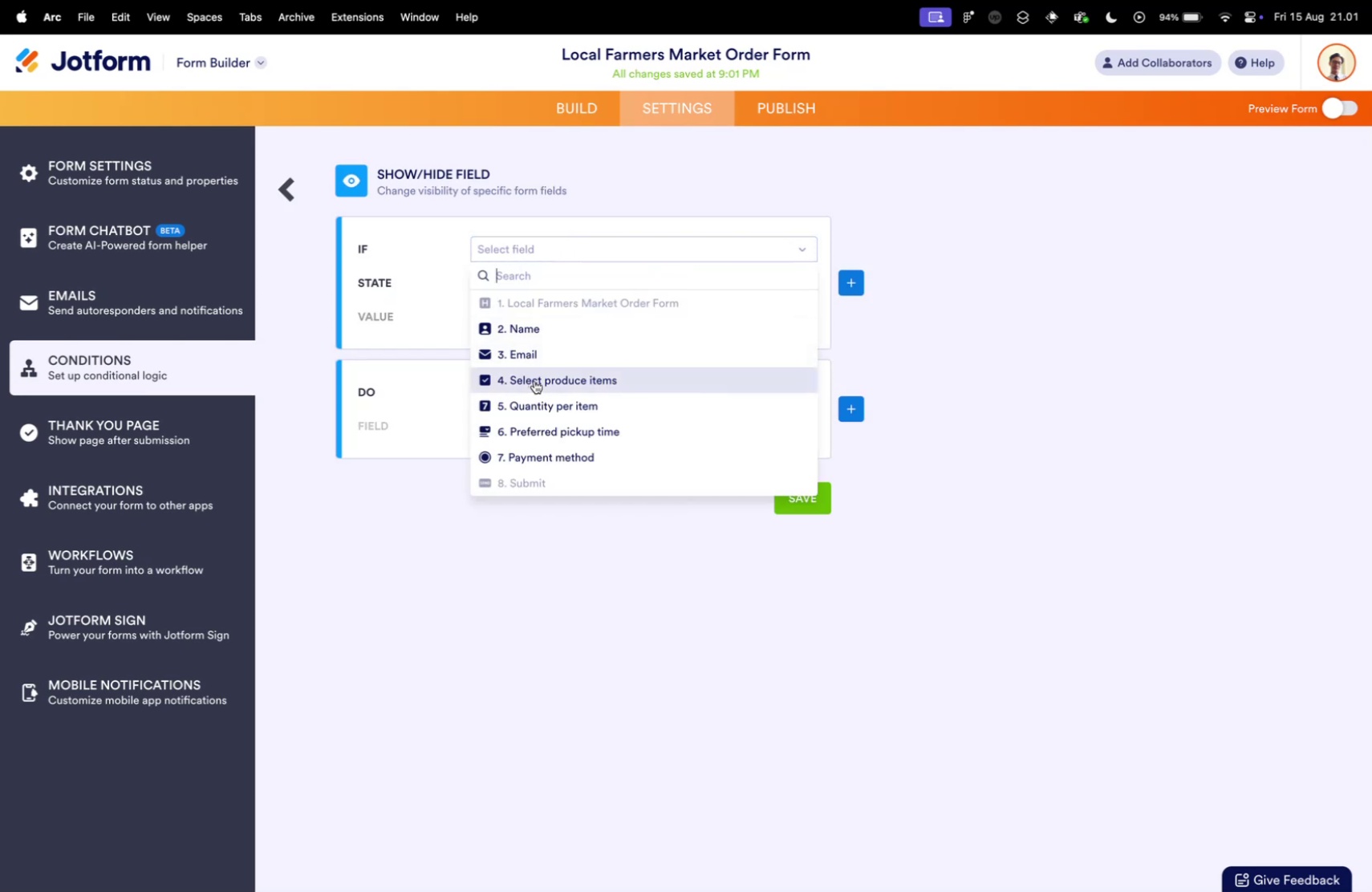 
left_click([535, 385])
 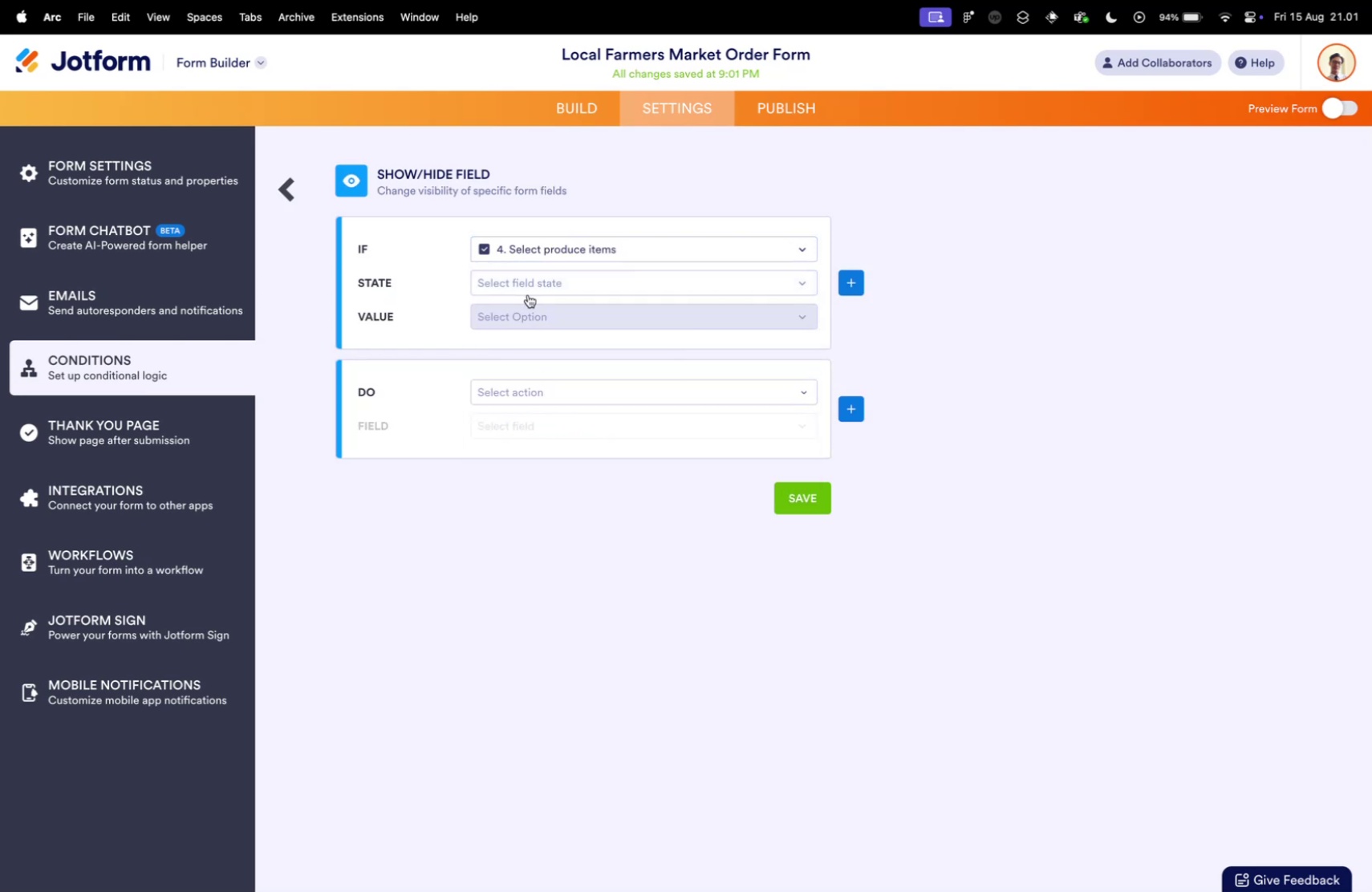 
left_click([520, 277])
 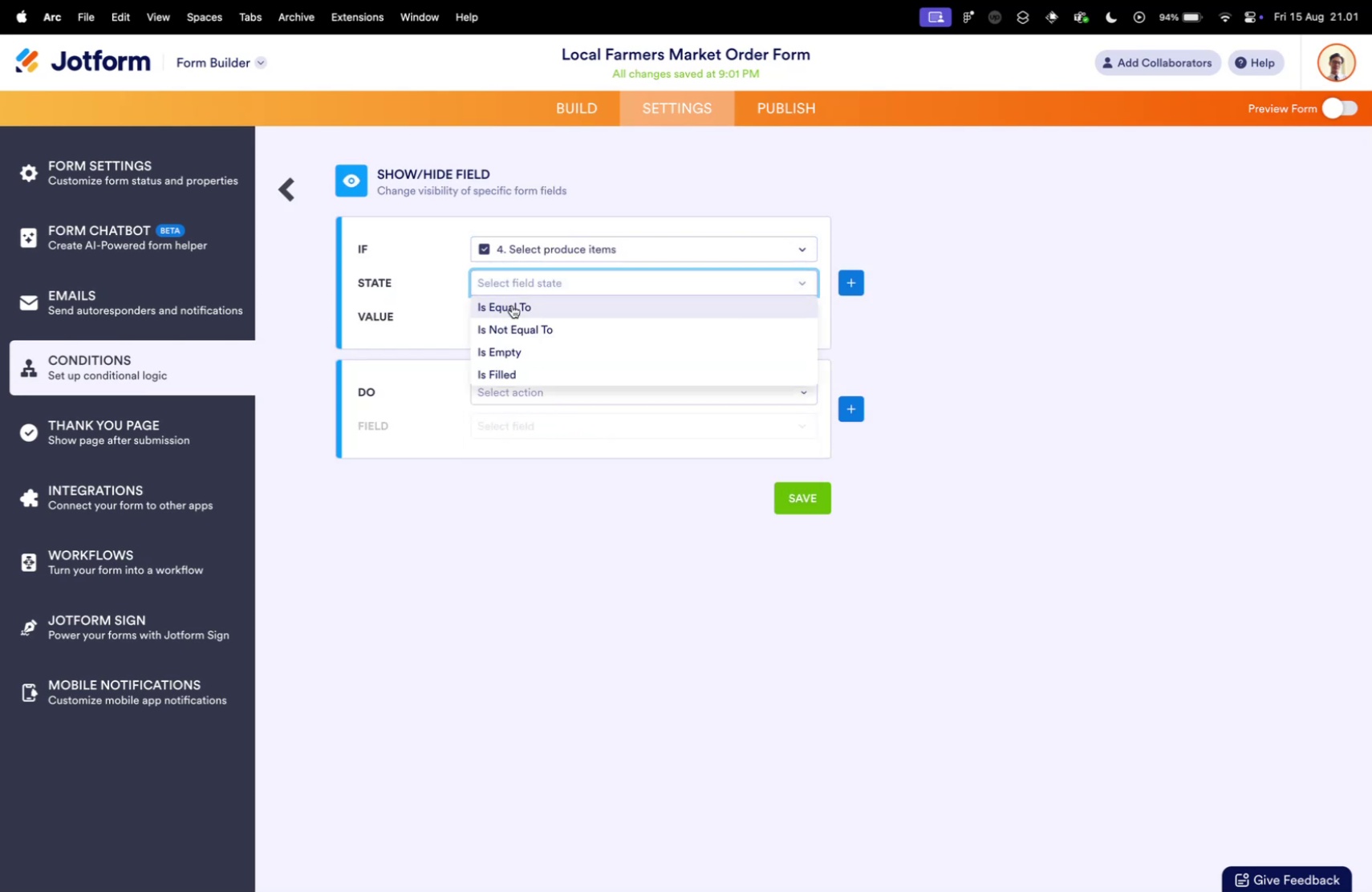 
left_click([512, 305])
 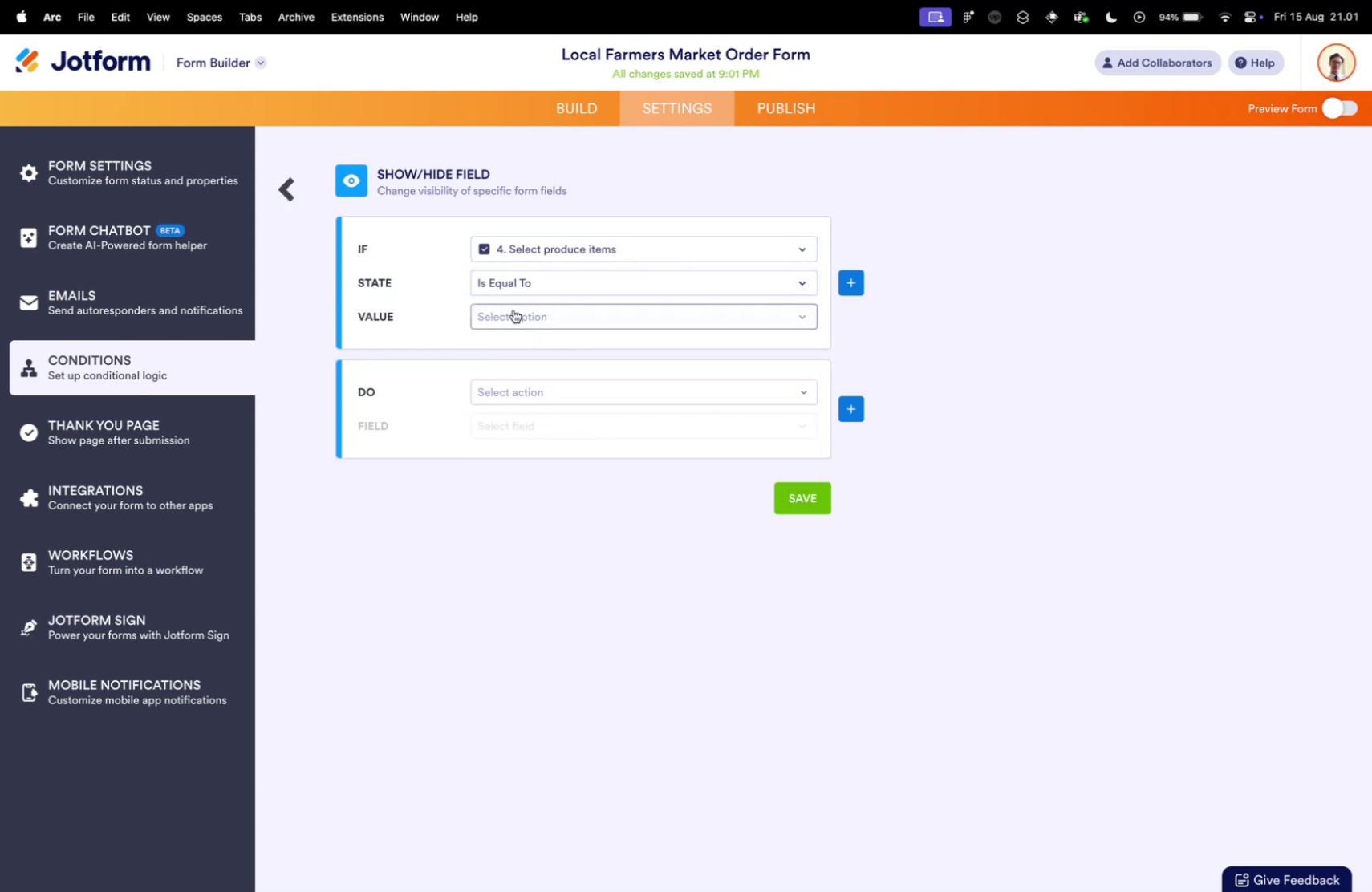 
left_click([510, 307])
 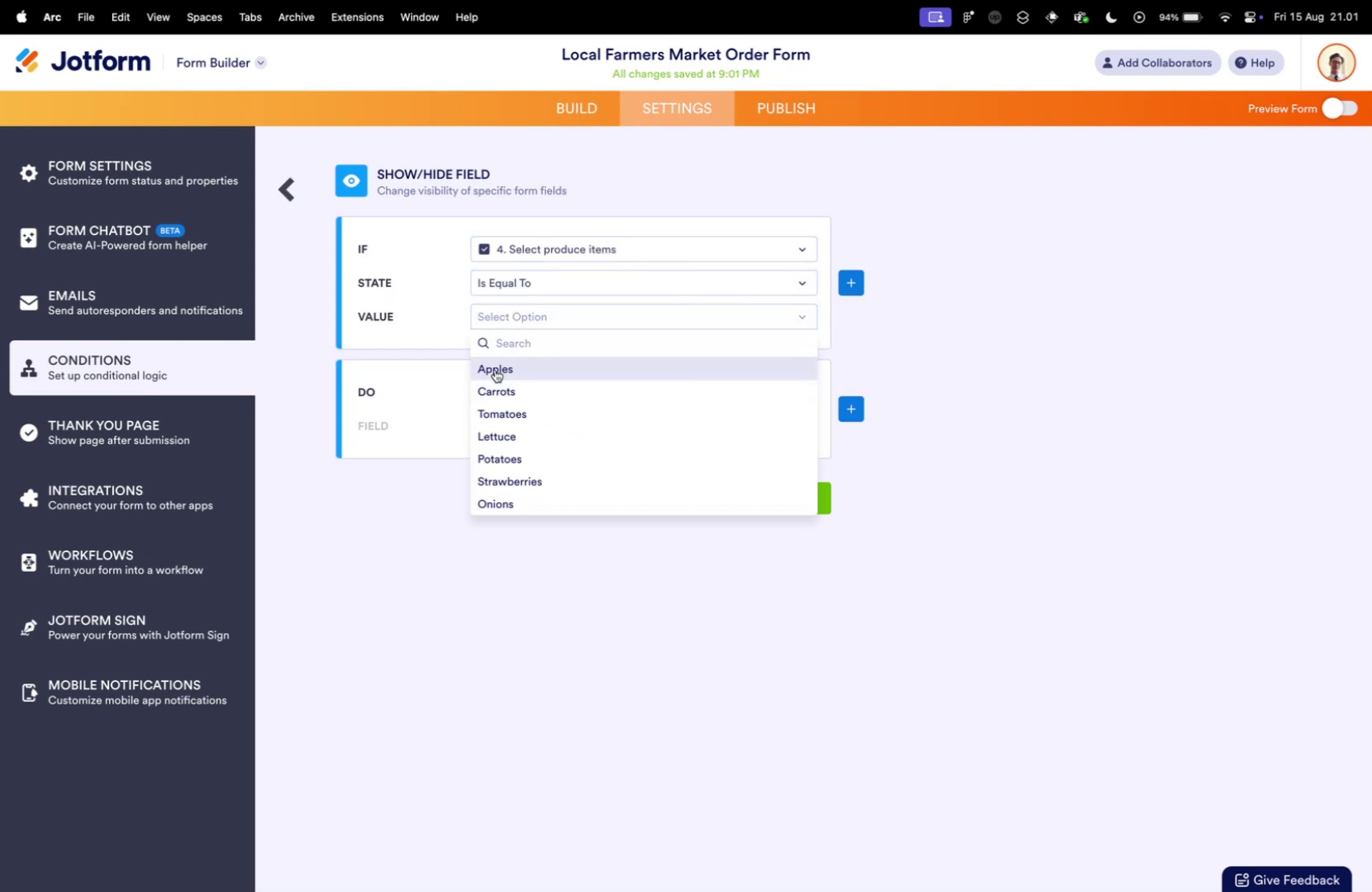 
left_click([495, 369])
 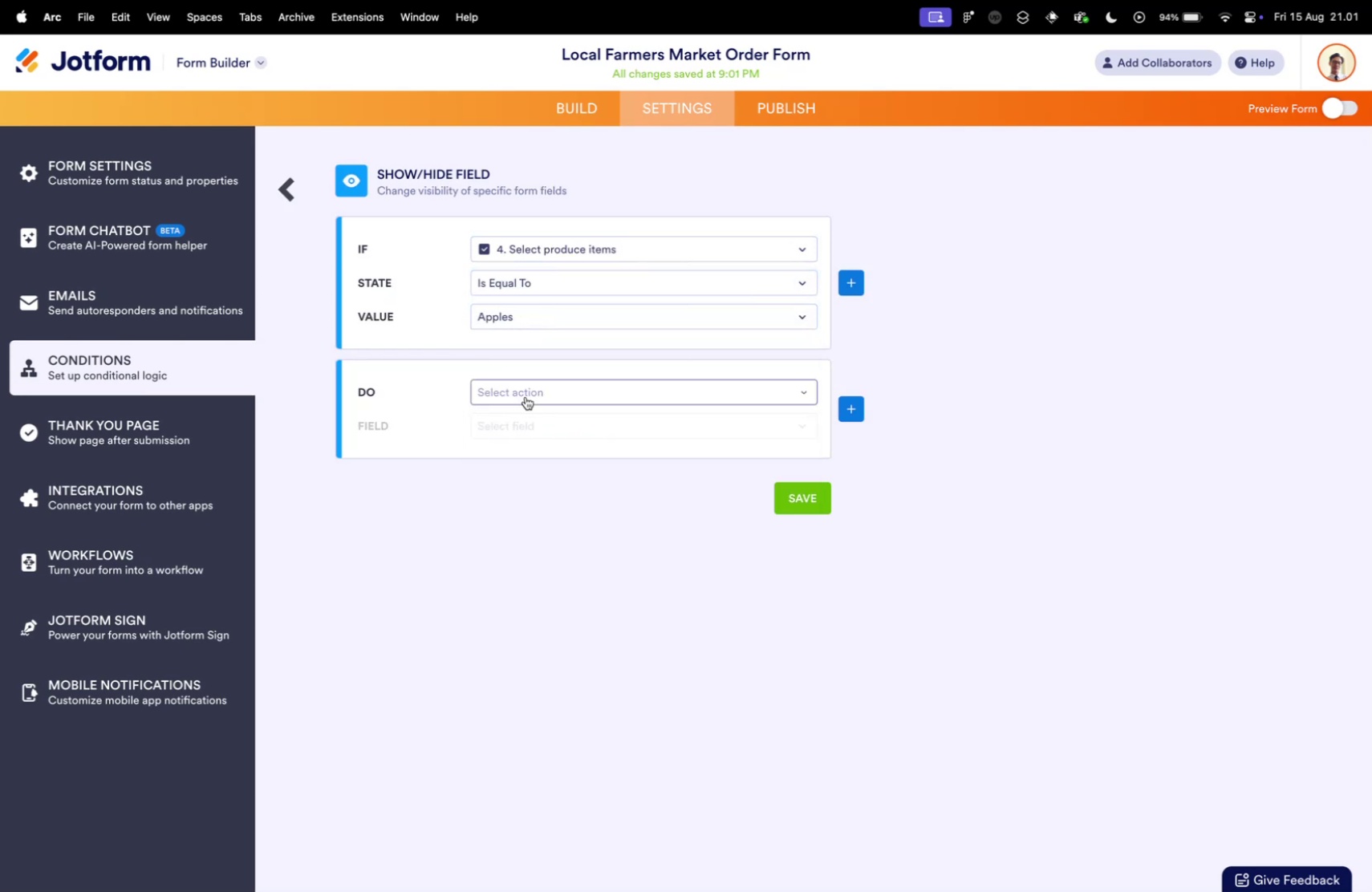 
left_click([525, 394])
 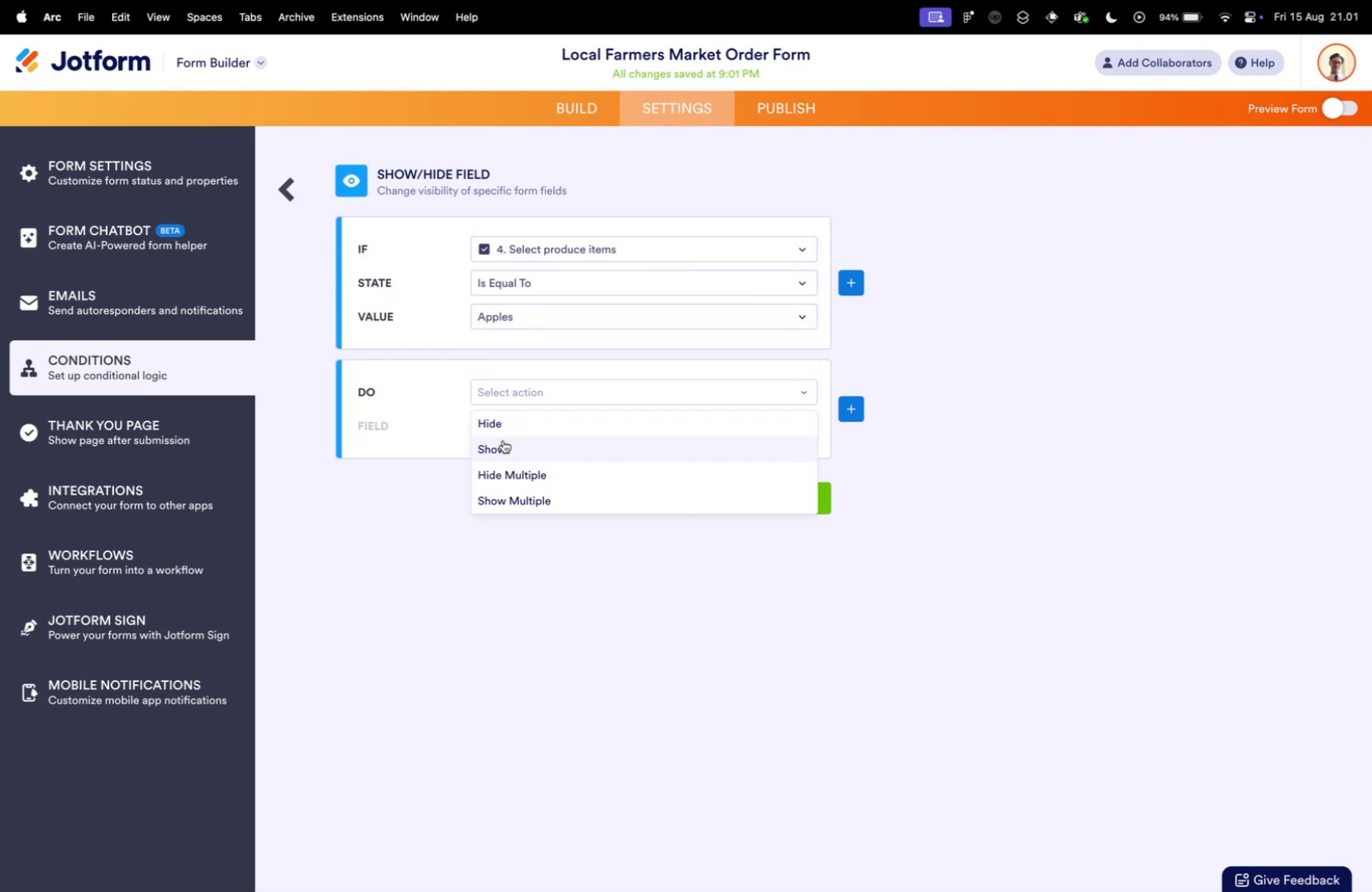 
left_click([512, 447])
 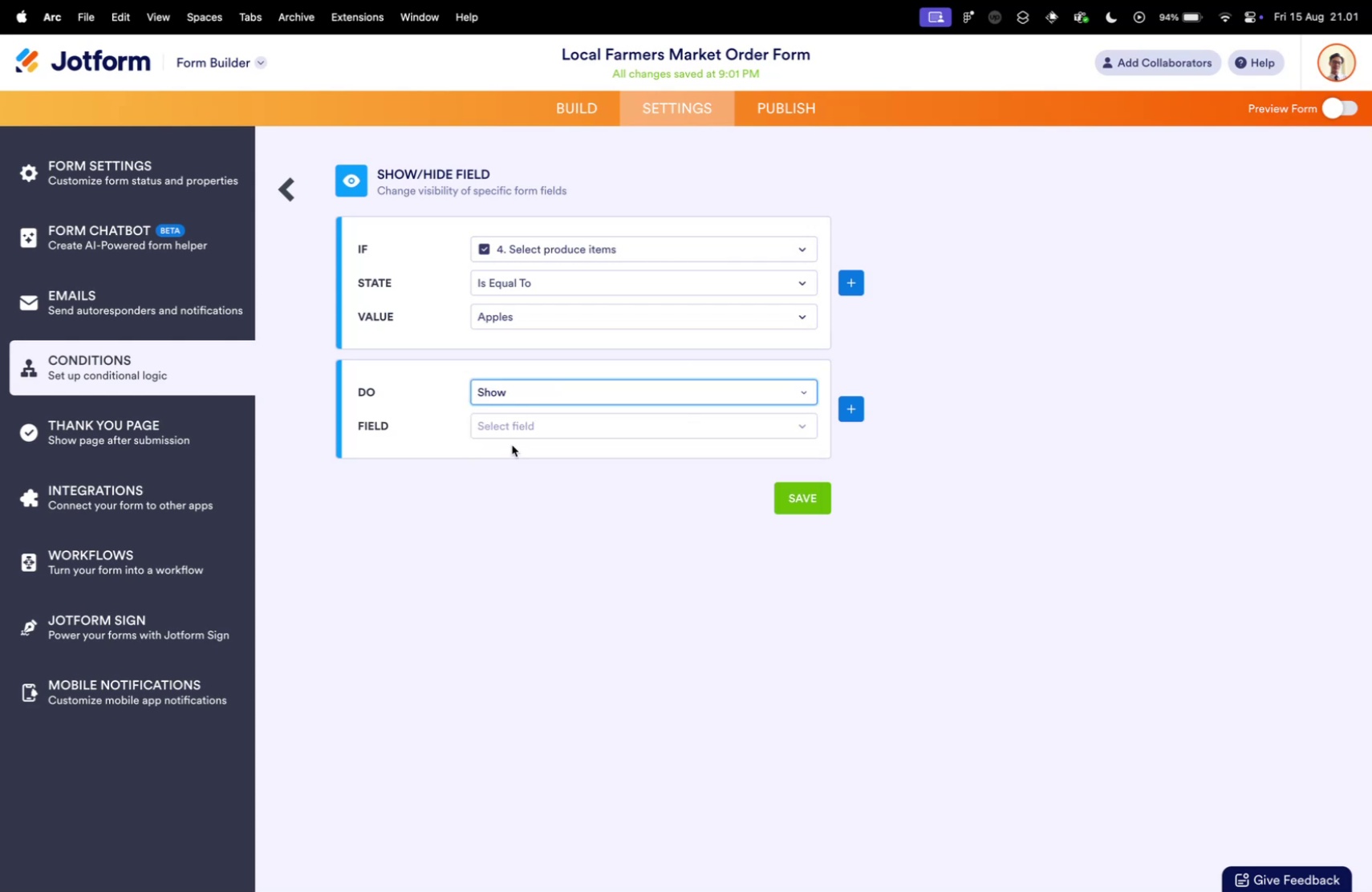 
left_click([509, 424])
 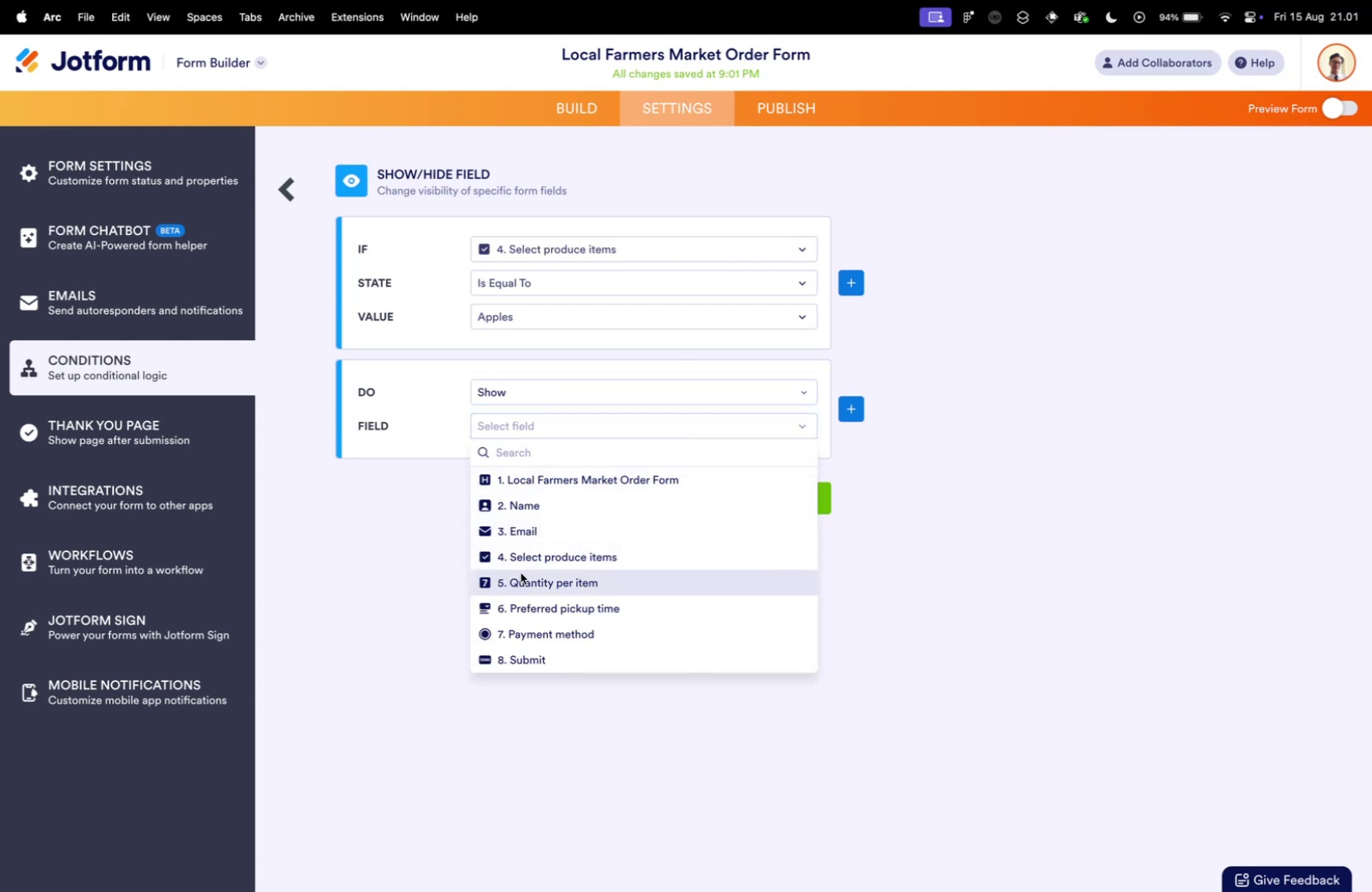 
left_click([533, 579])
 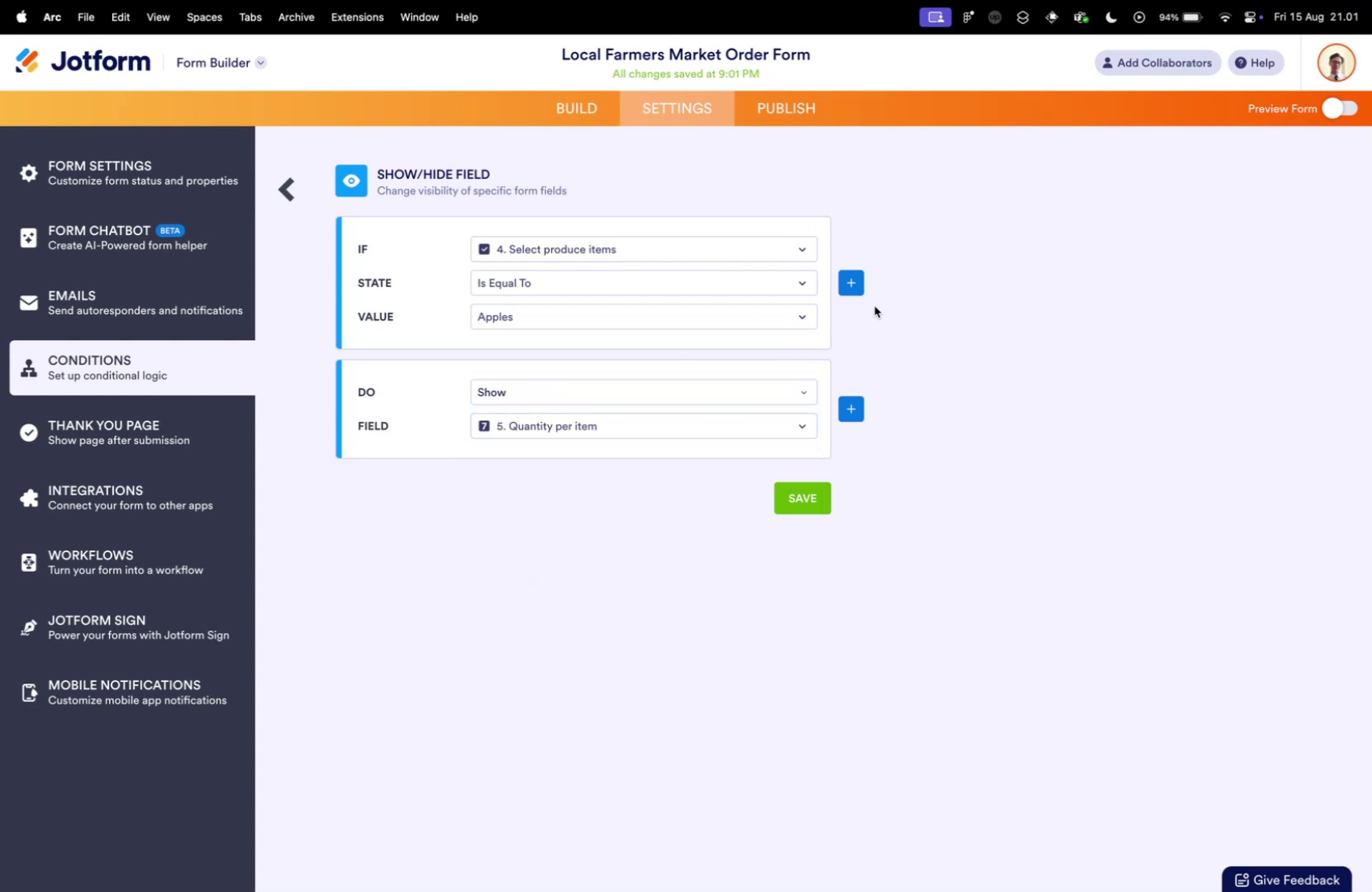 
wait(6.77)
 